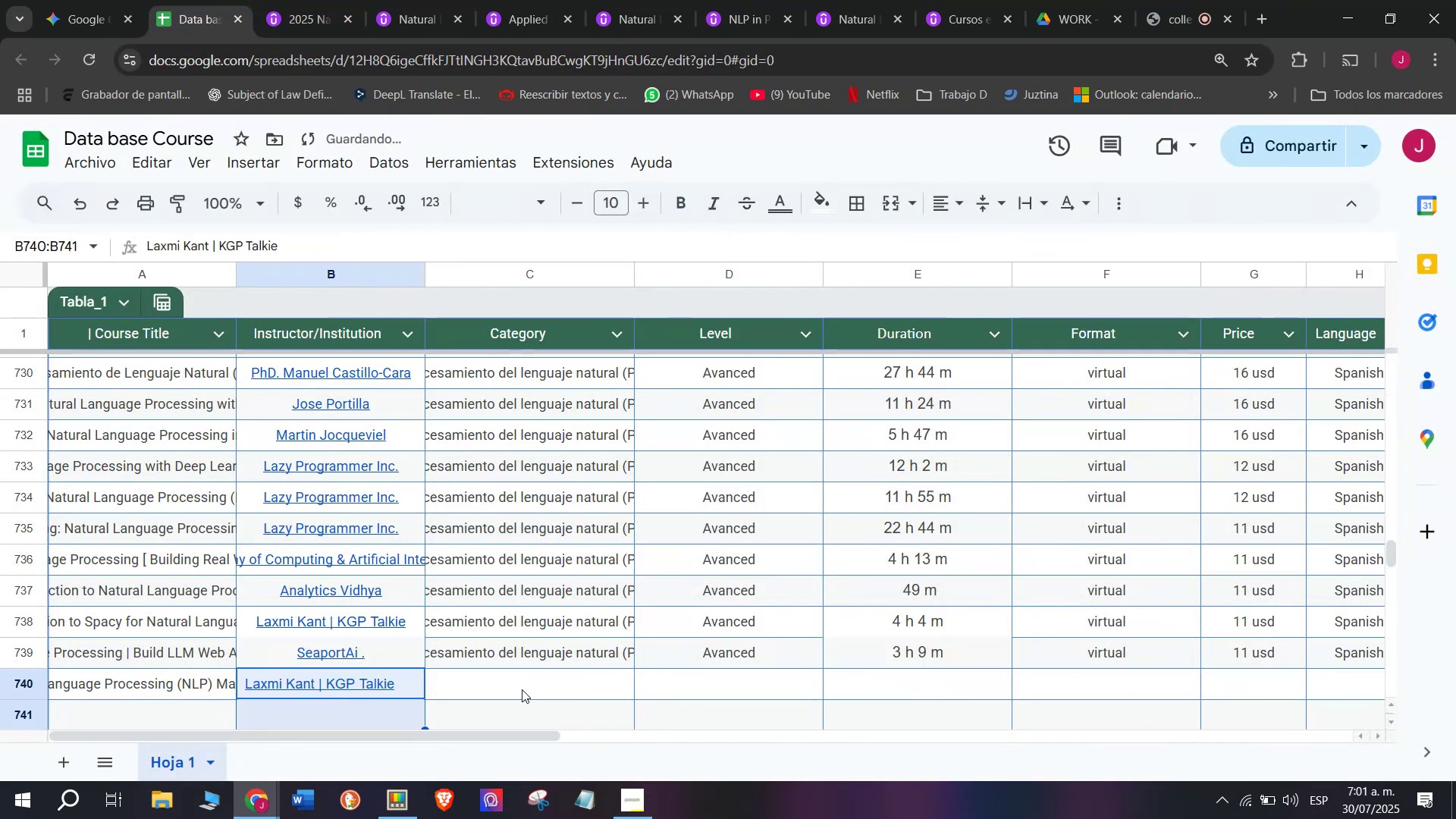 
left_click([522, 689])
 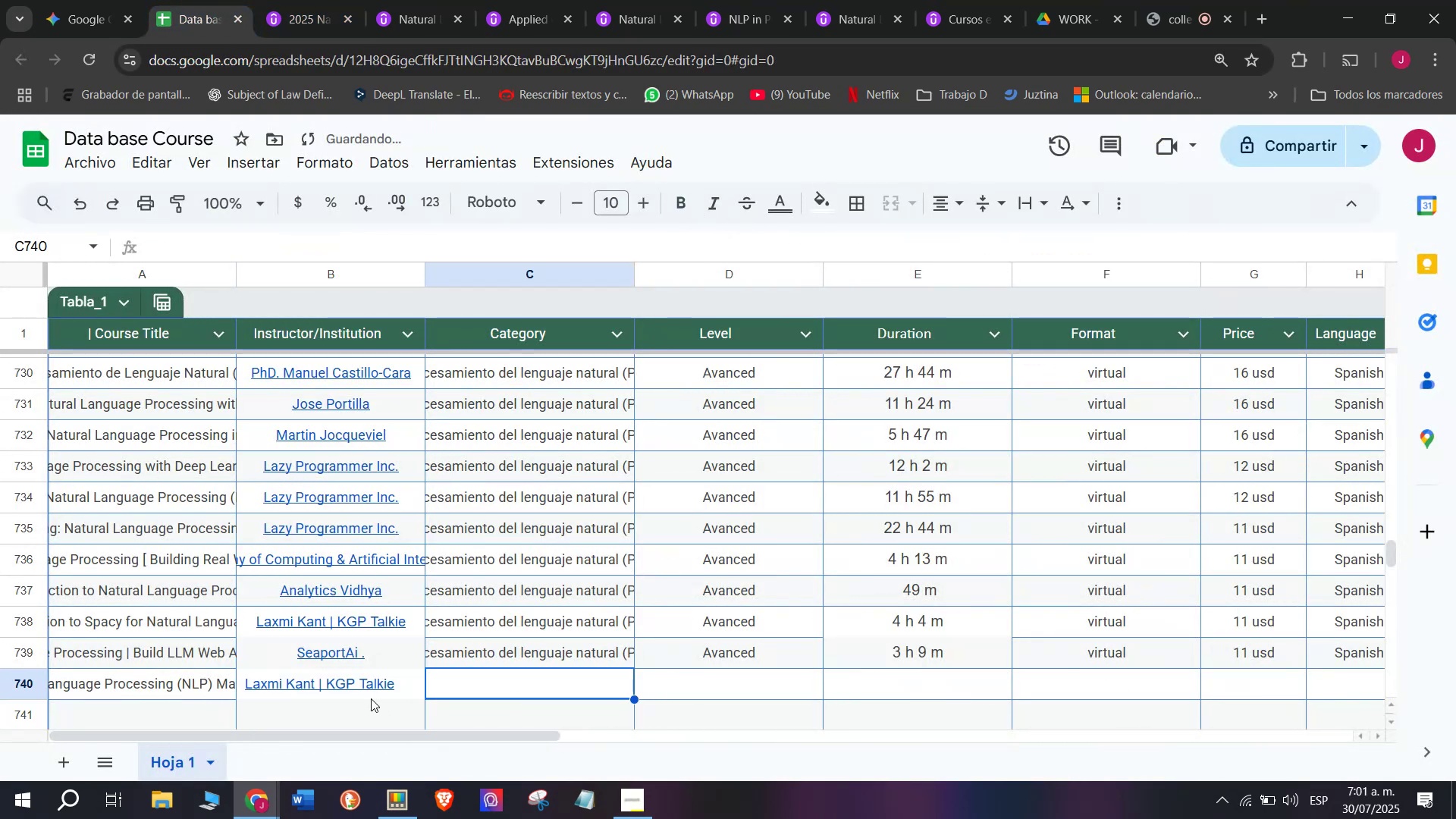 
left_click([371, 693])
 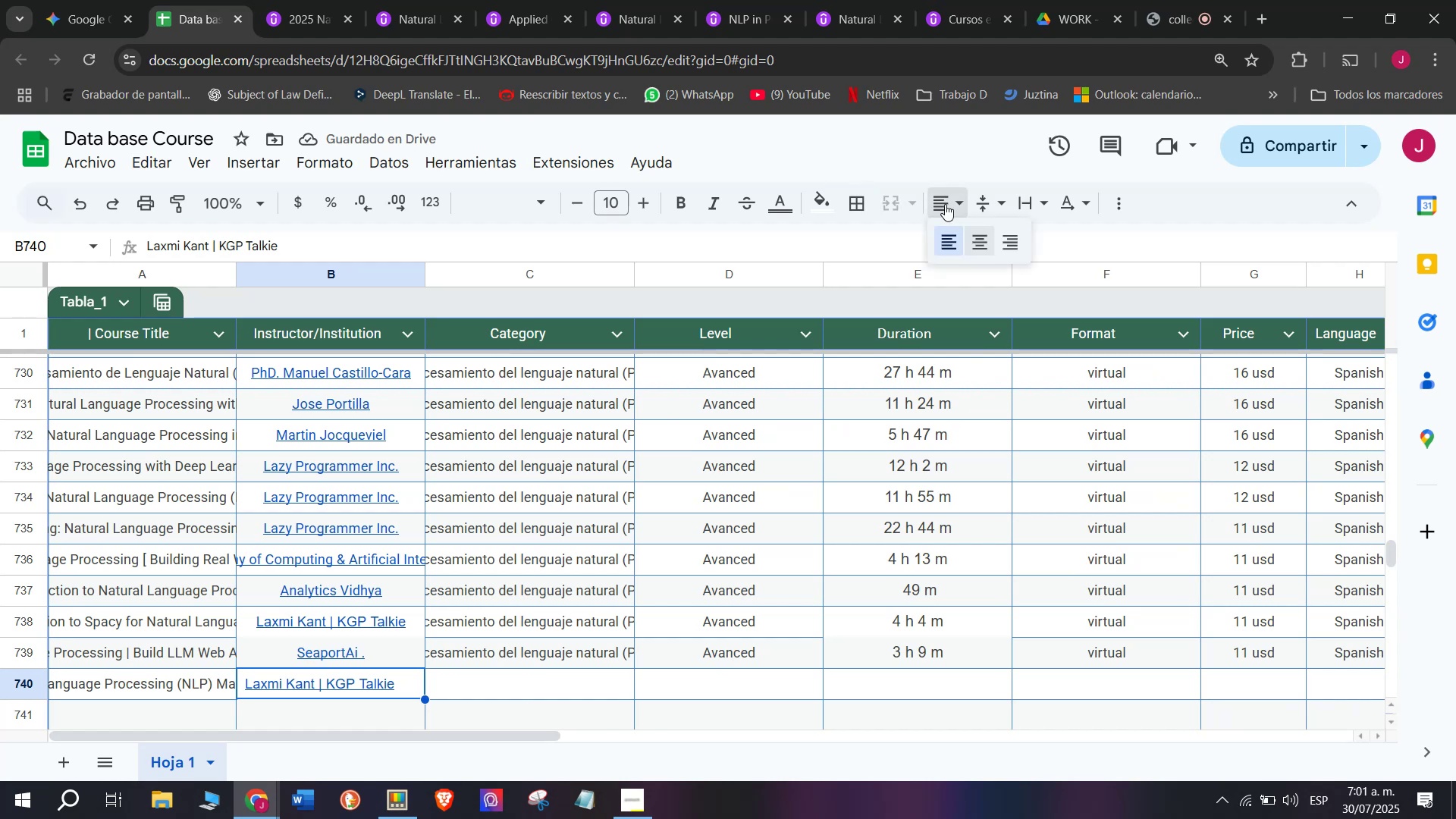 
double_click([978, 235])
 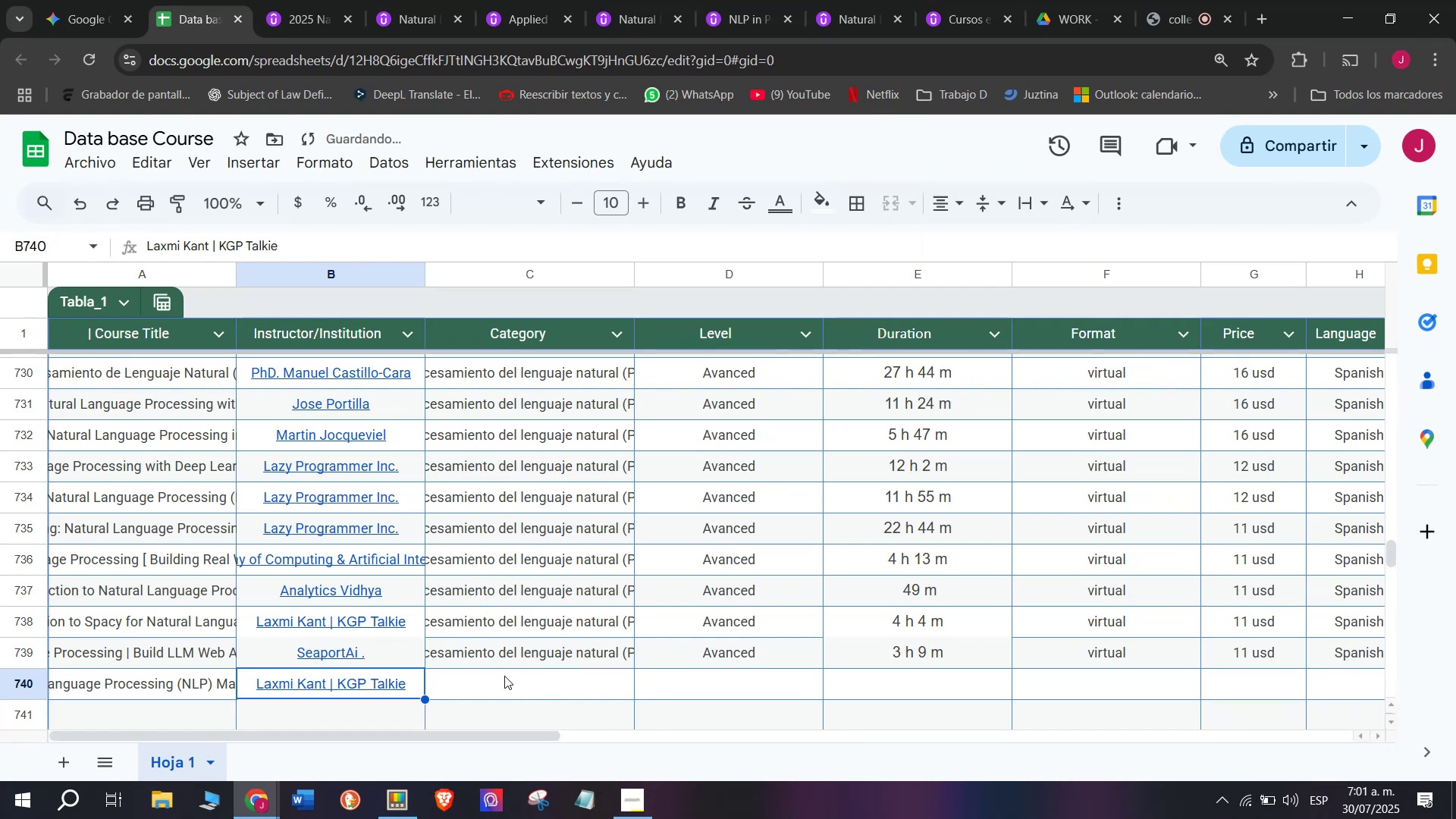 
left_click([505, 676])
 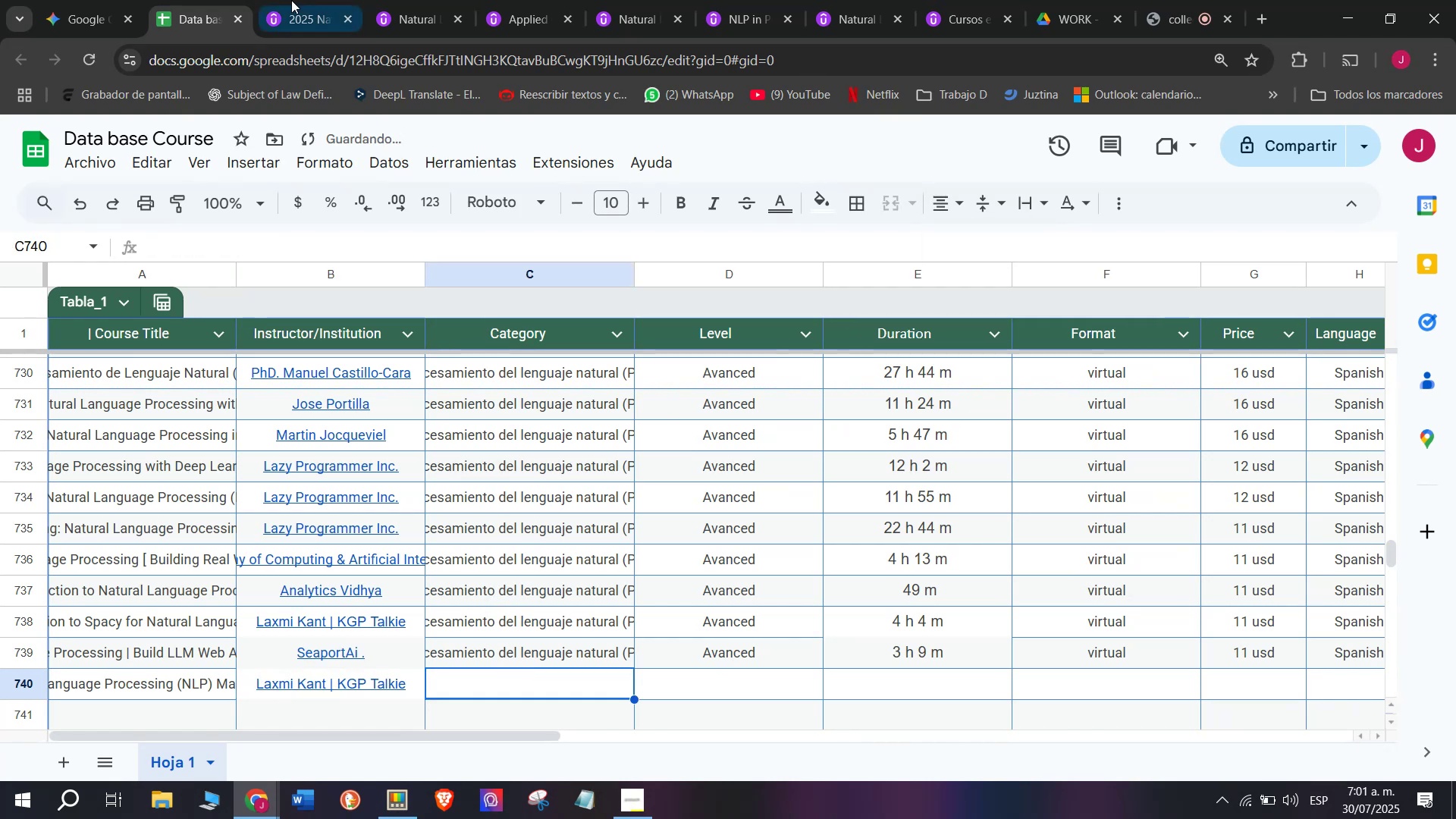 
left_click([291, 0])
 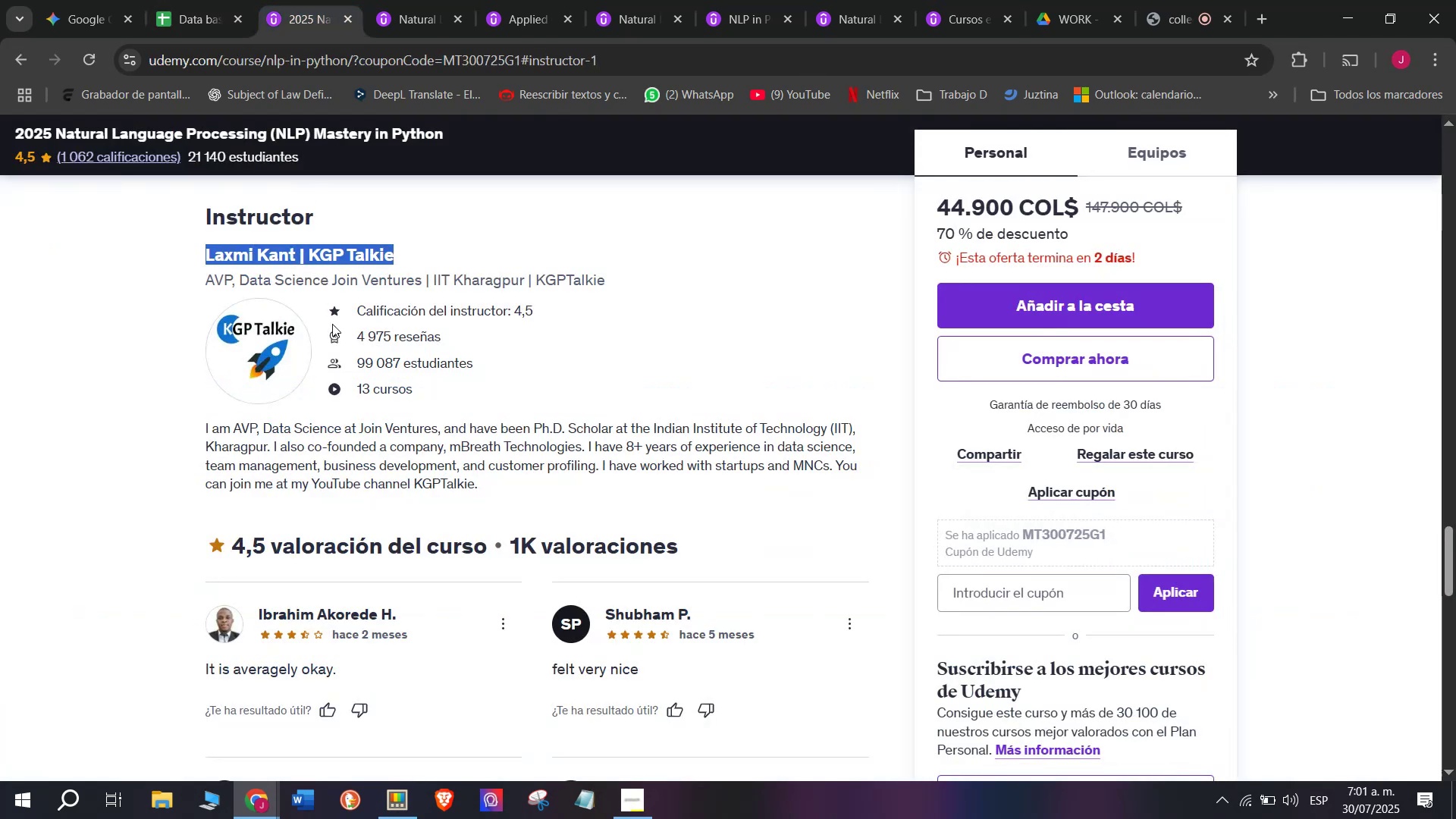 
scroll: coordinate [333, 324], scroll_direction: up, amount: 16.0
 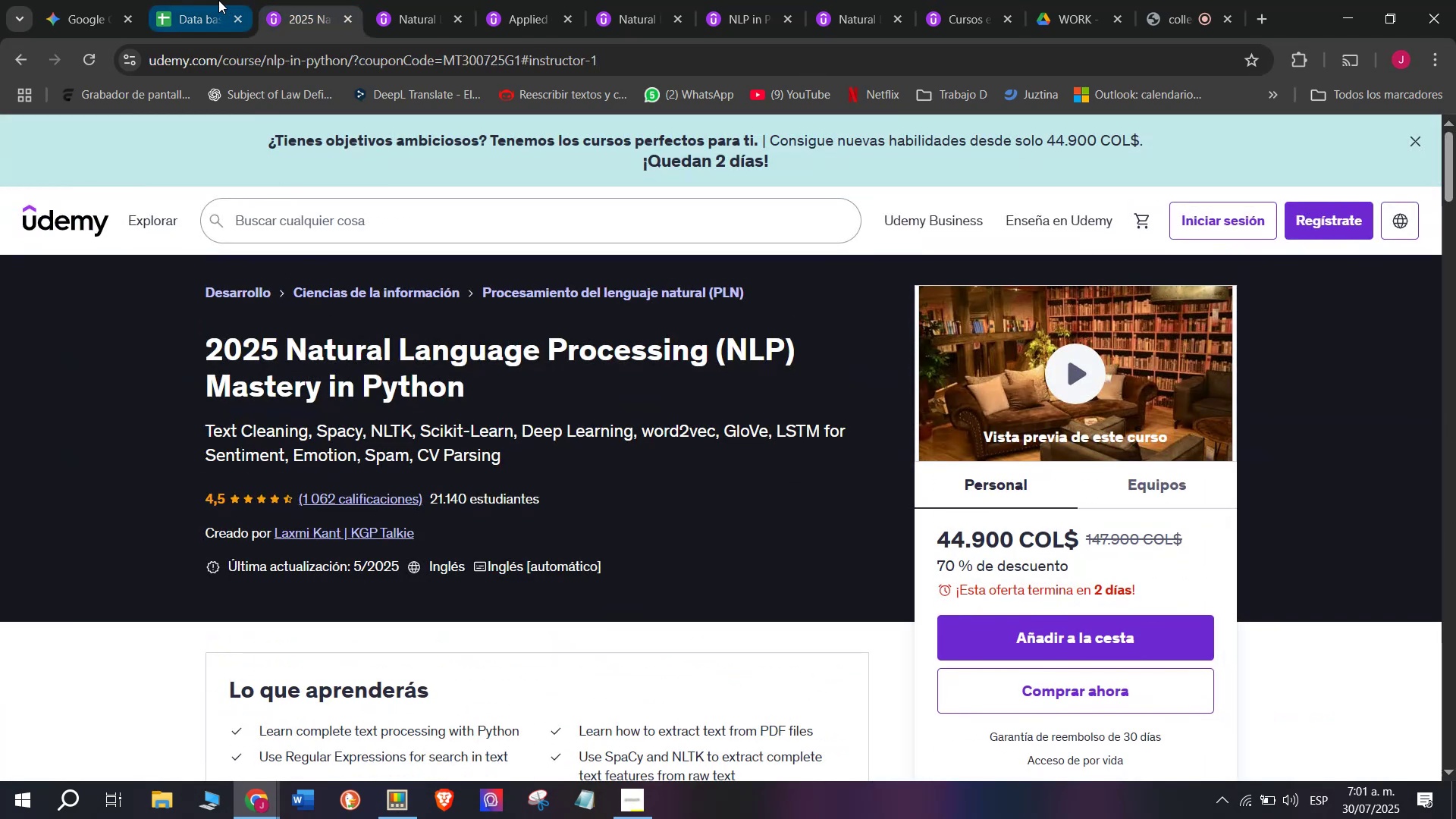 
left_click([212, 0])
 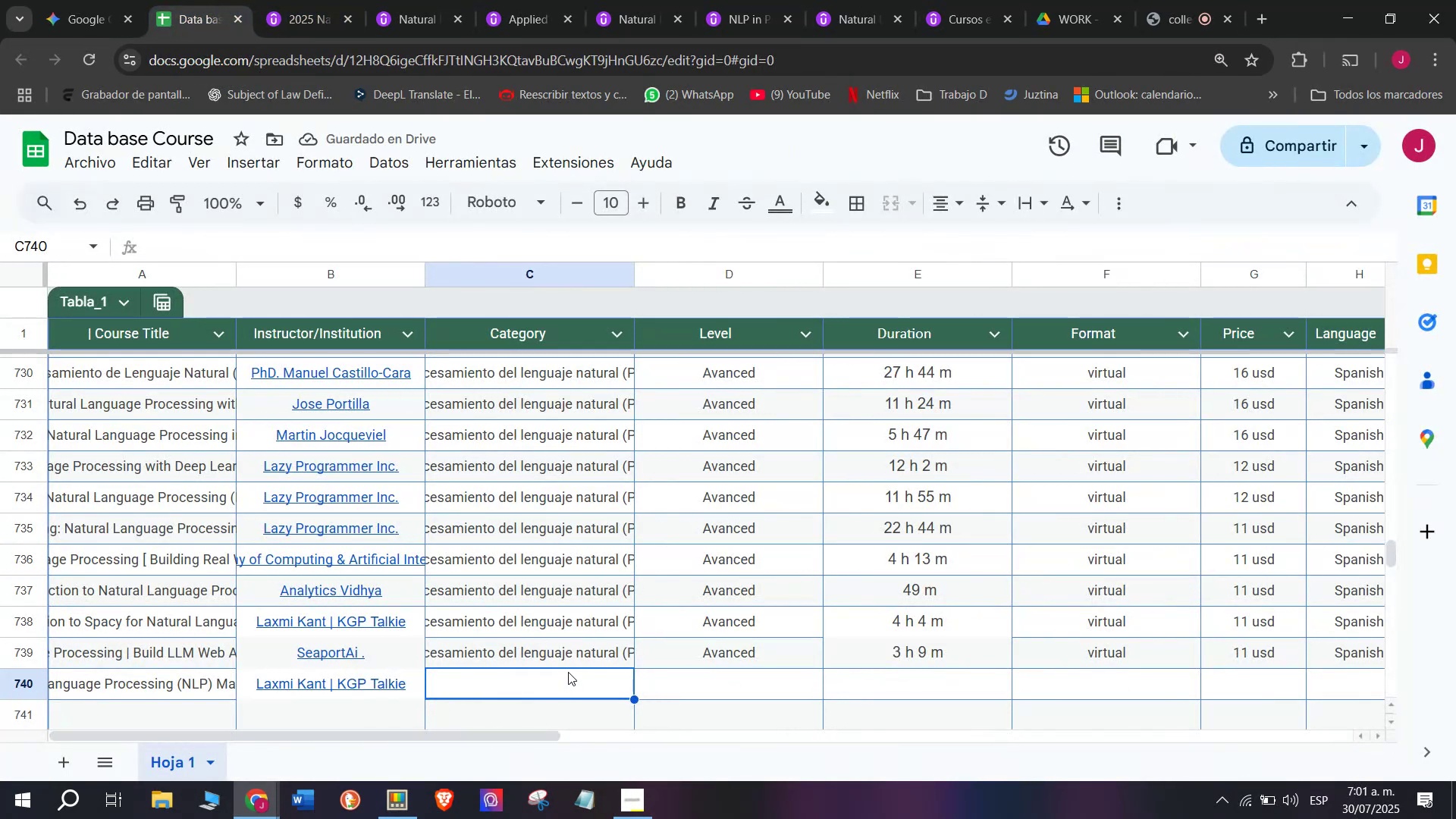 
left_click([568, 669])
 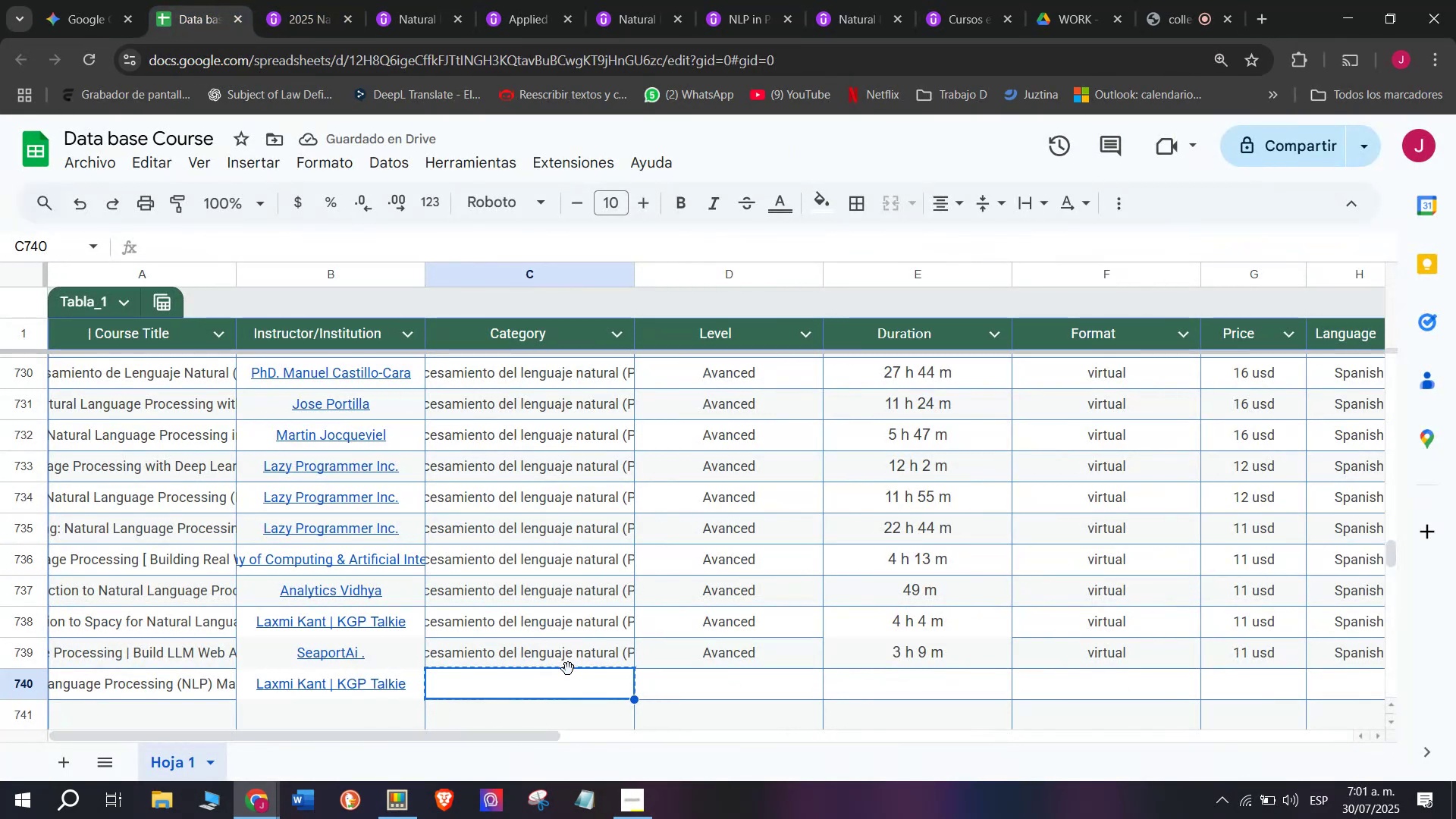 
key(Control+ControlLeft)
 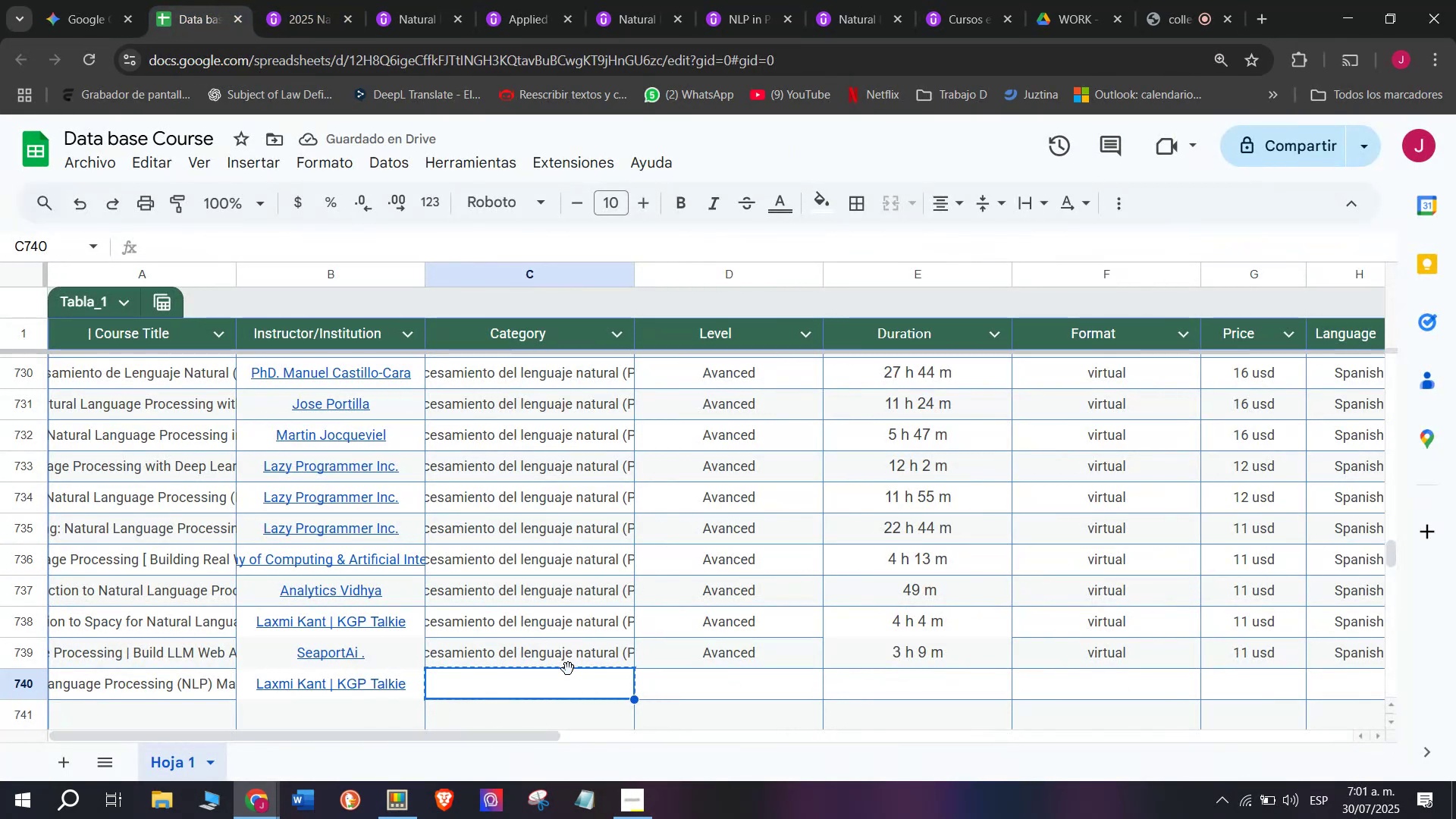 
key(Break)
 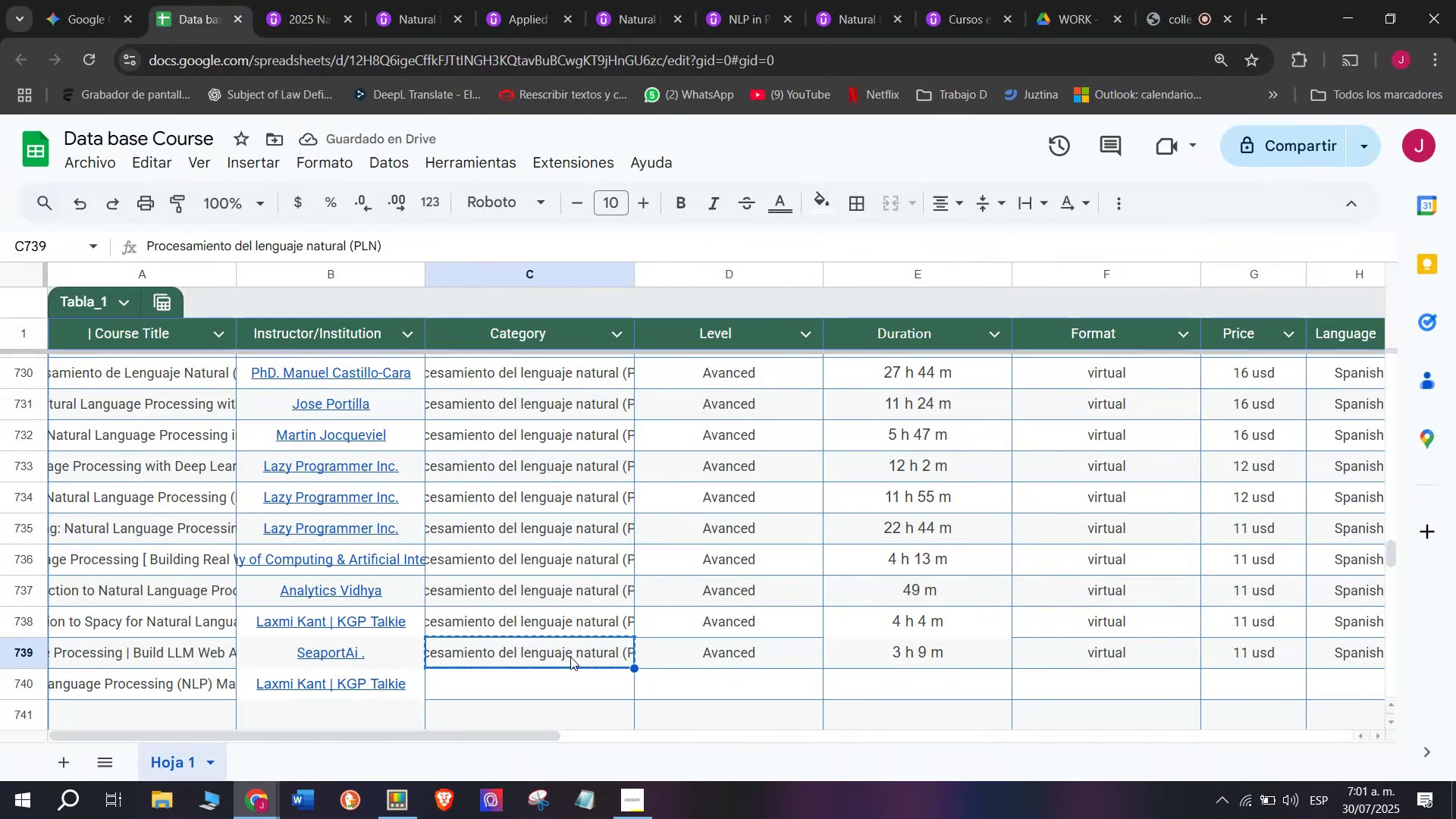 
key(Control+C)
 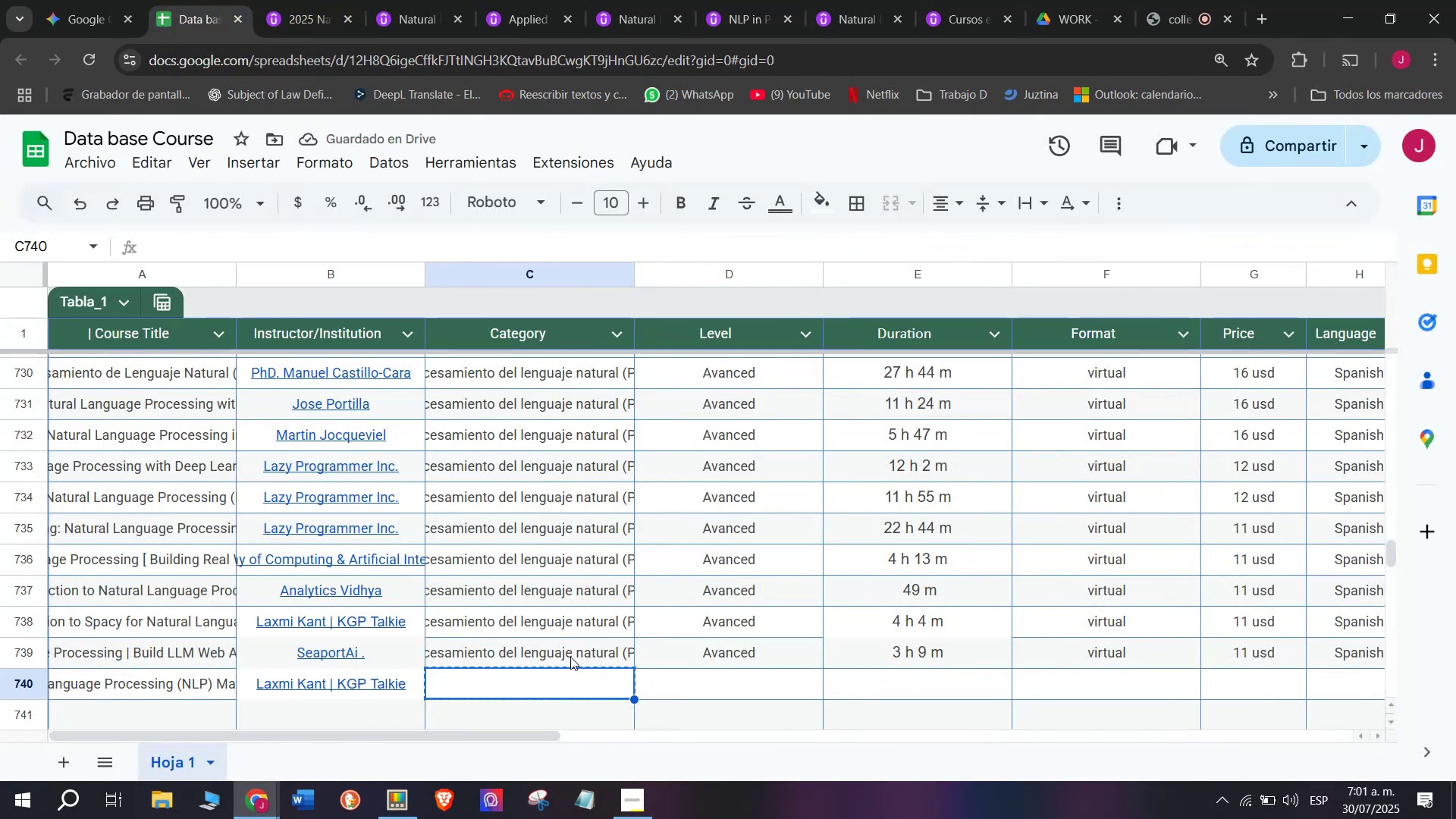 
left_click([570, 657])
 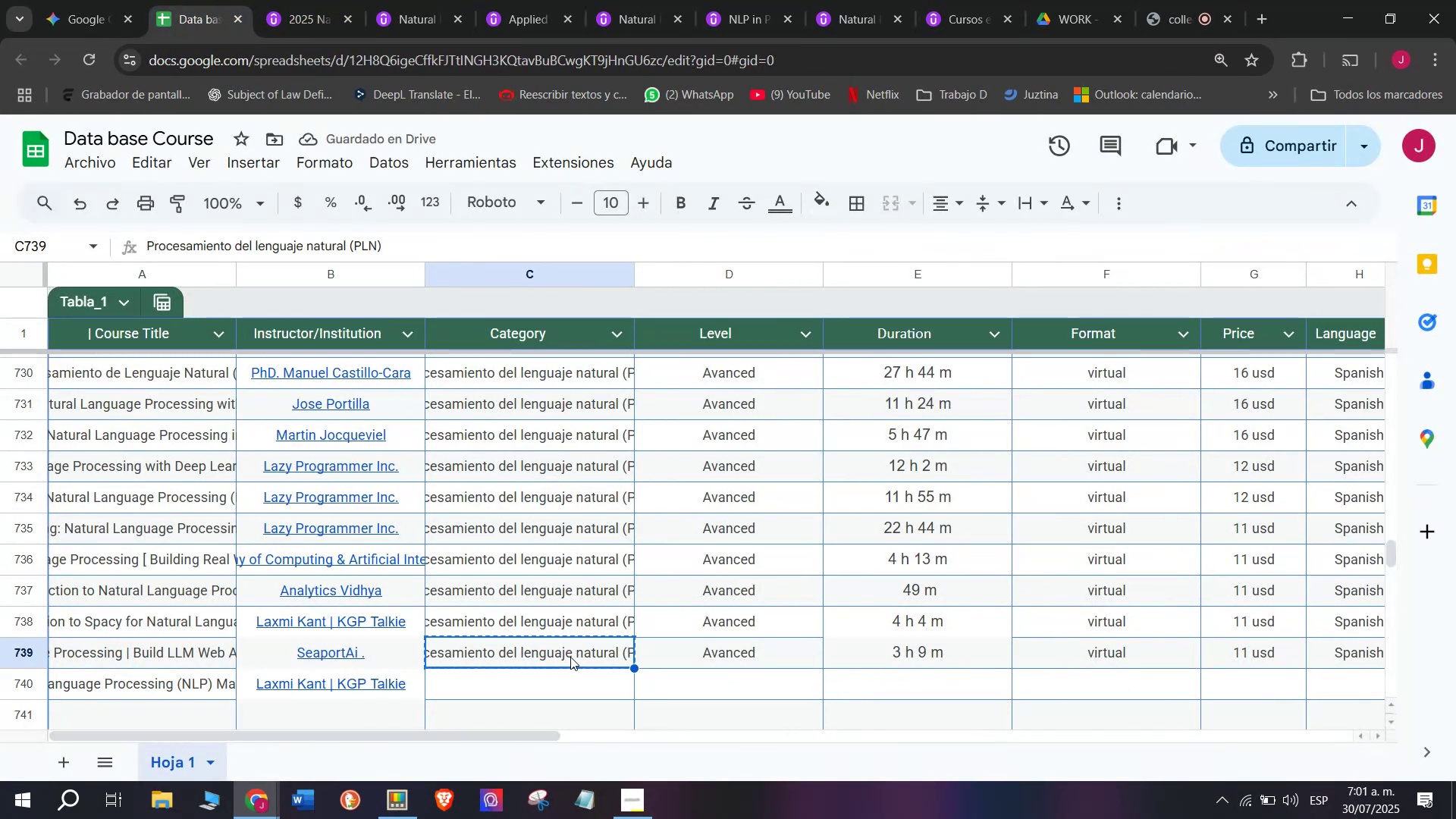 
key(Break)
 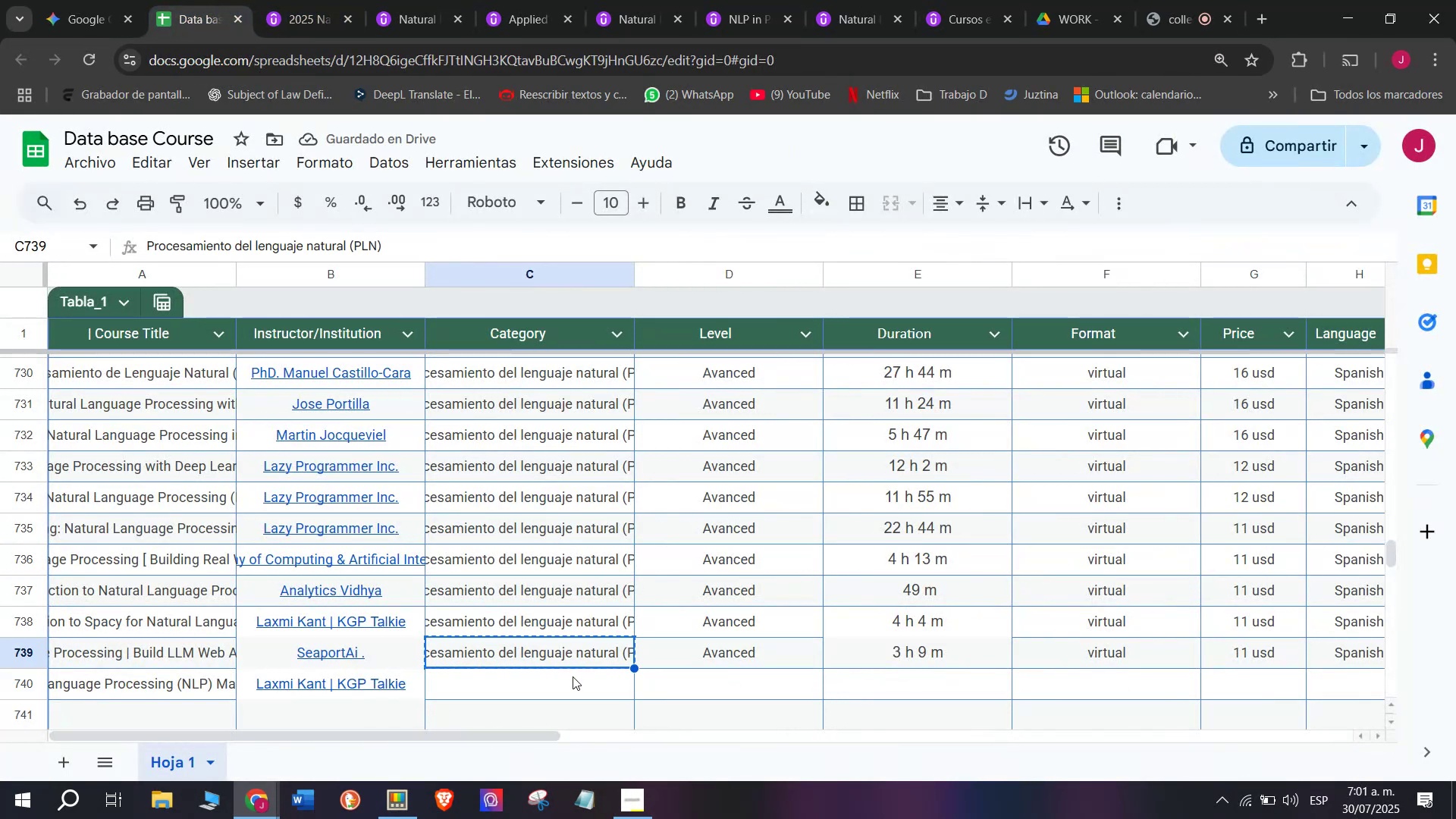 
key(Control+ControlLeft)
 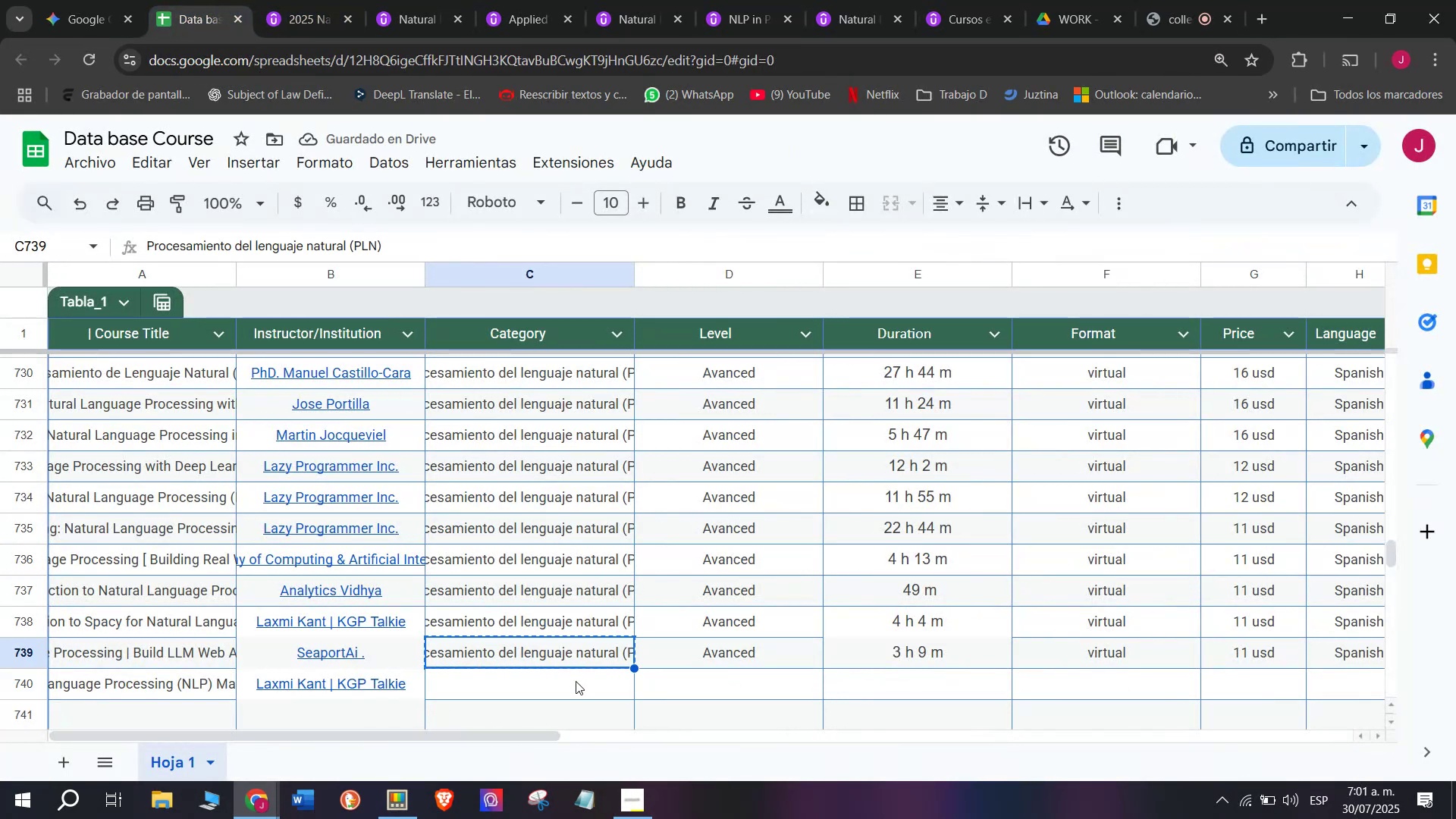 
key(Control+C)
 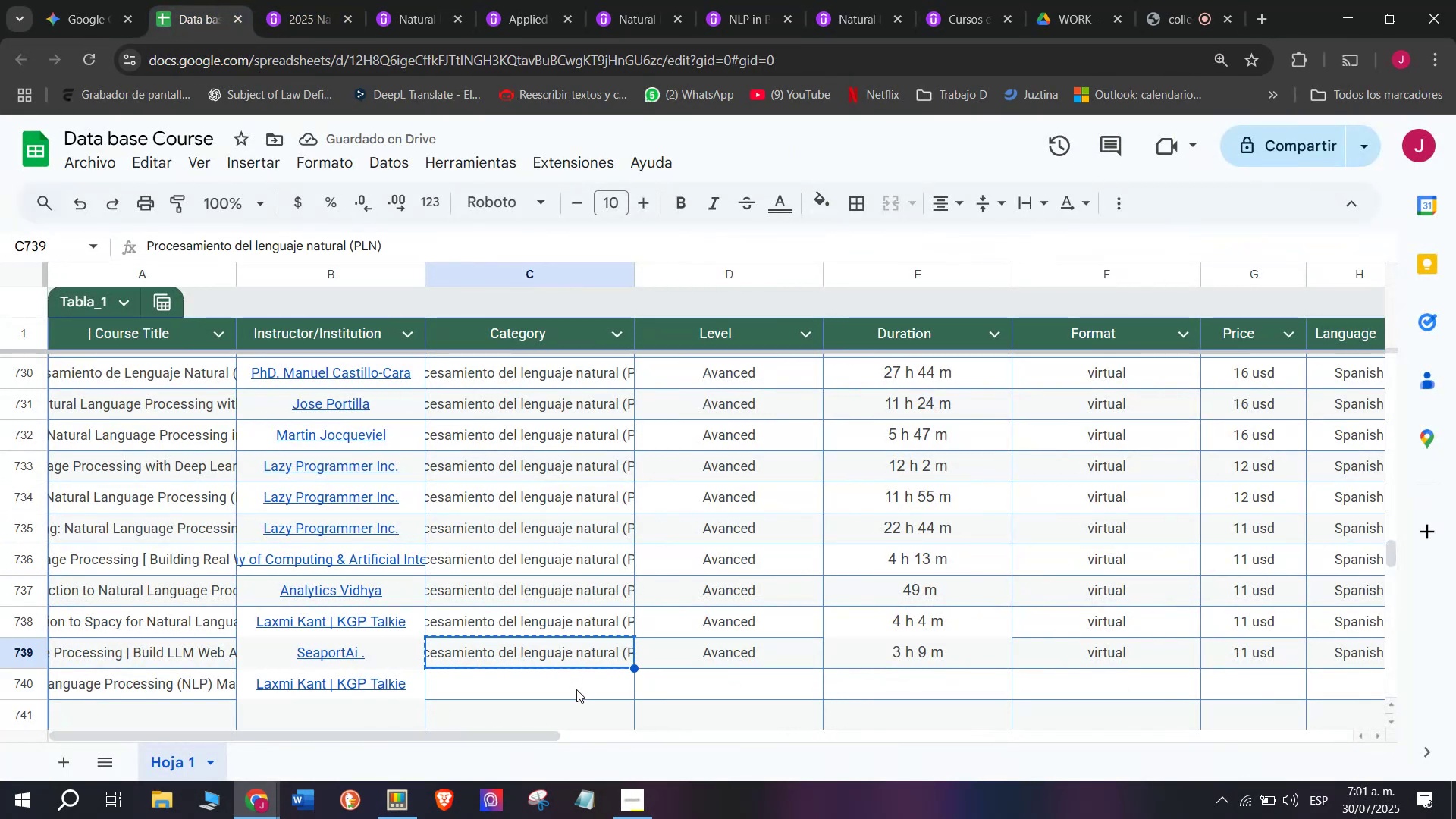 
key(Z)
 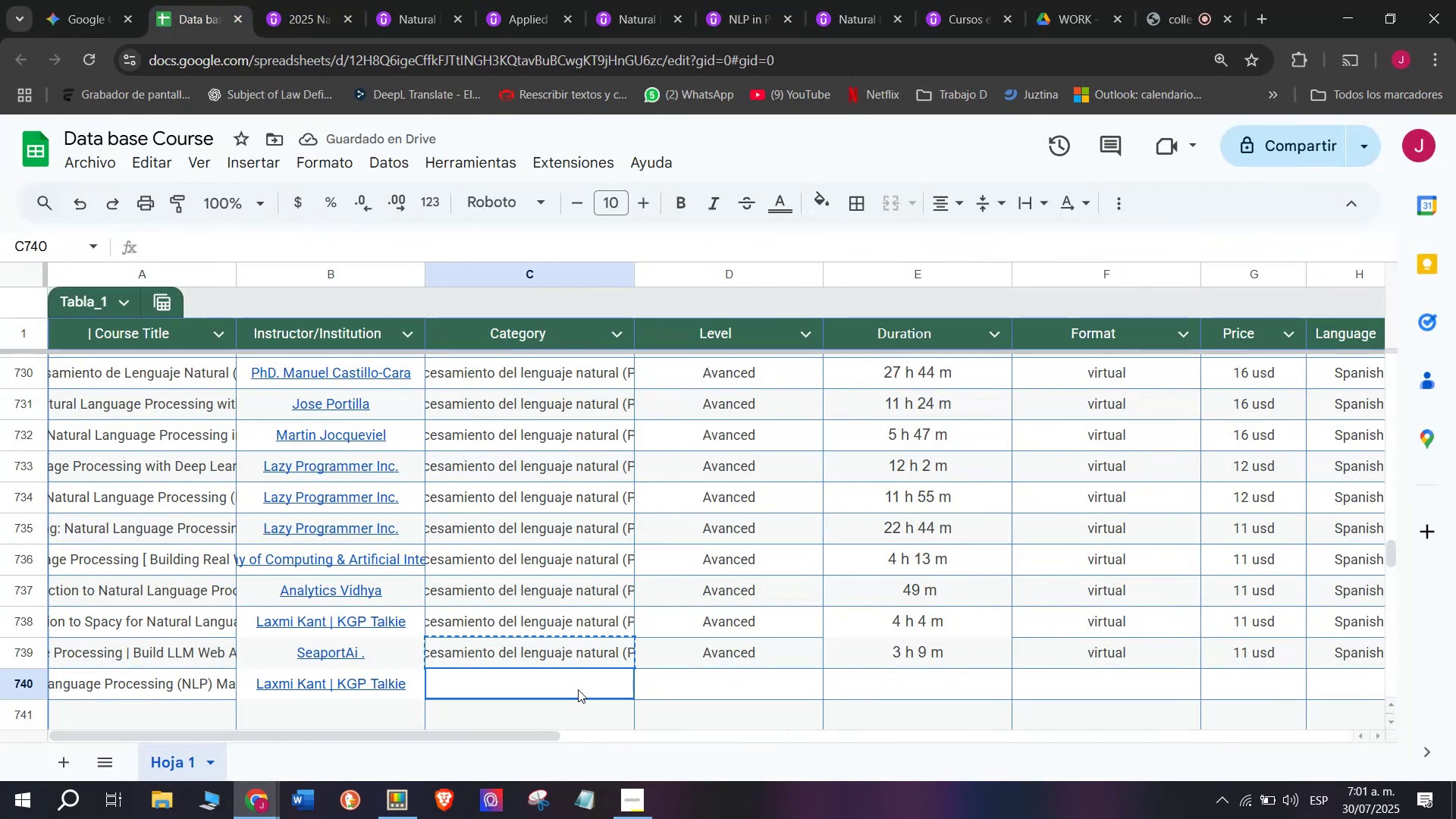 
key(Control+ControlLeft)
 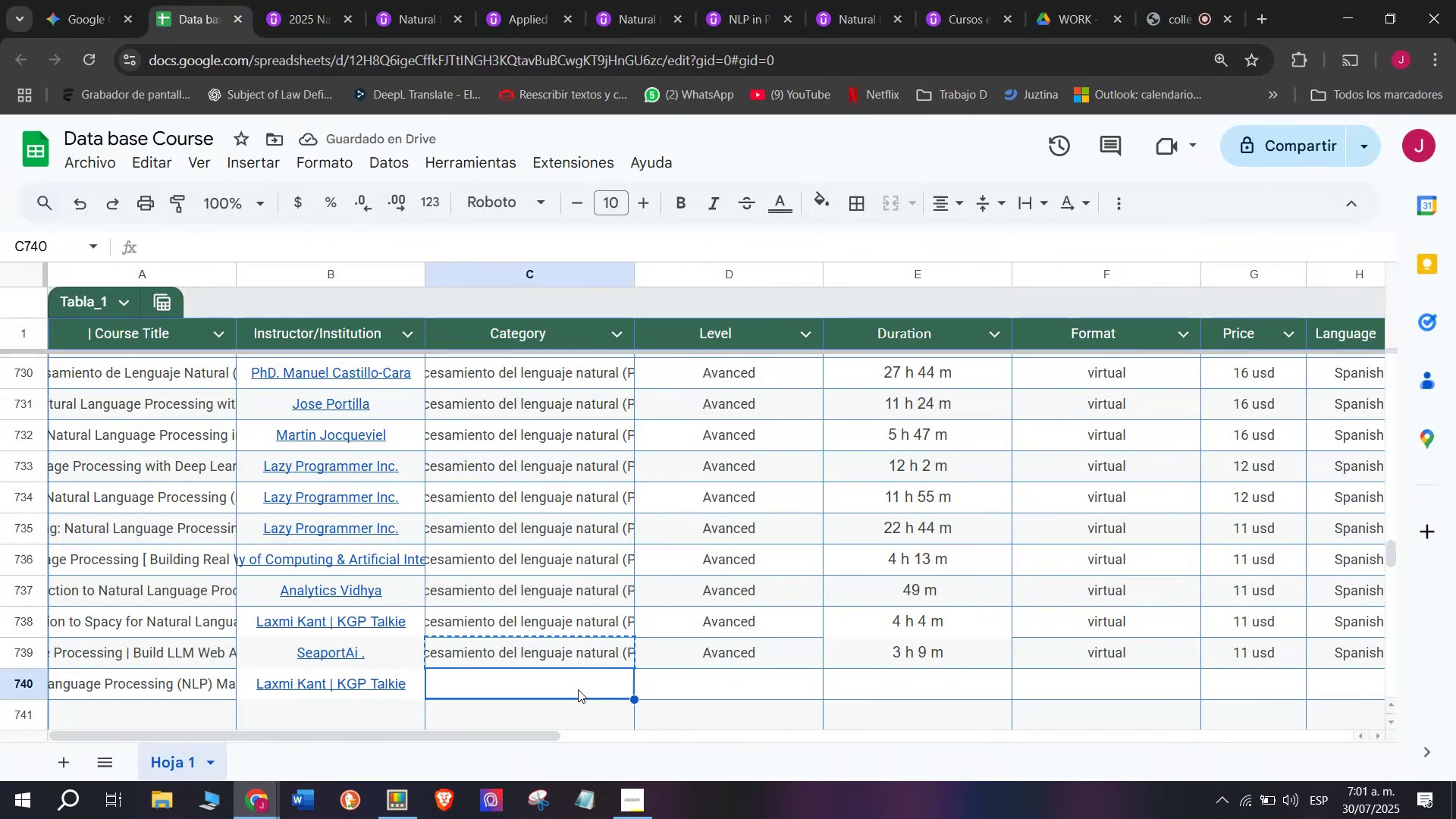 
key(Control+V)
 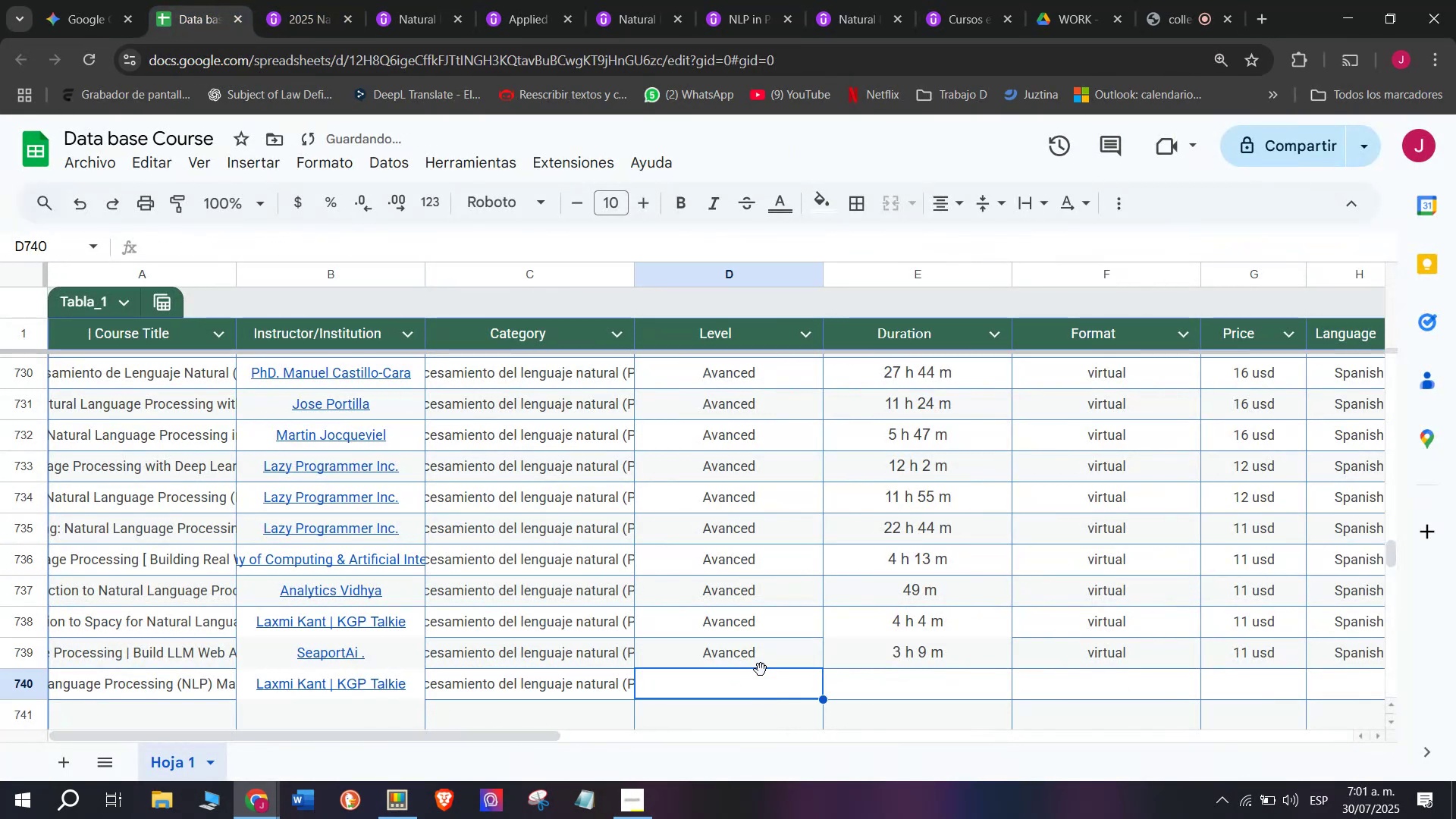 
double_click([758, 659])
 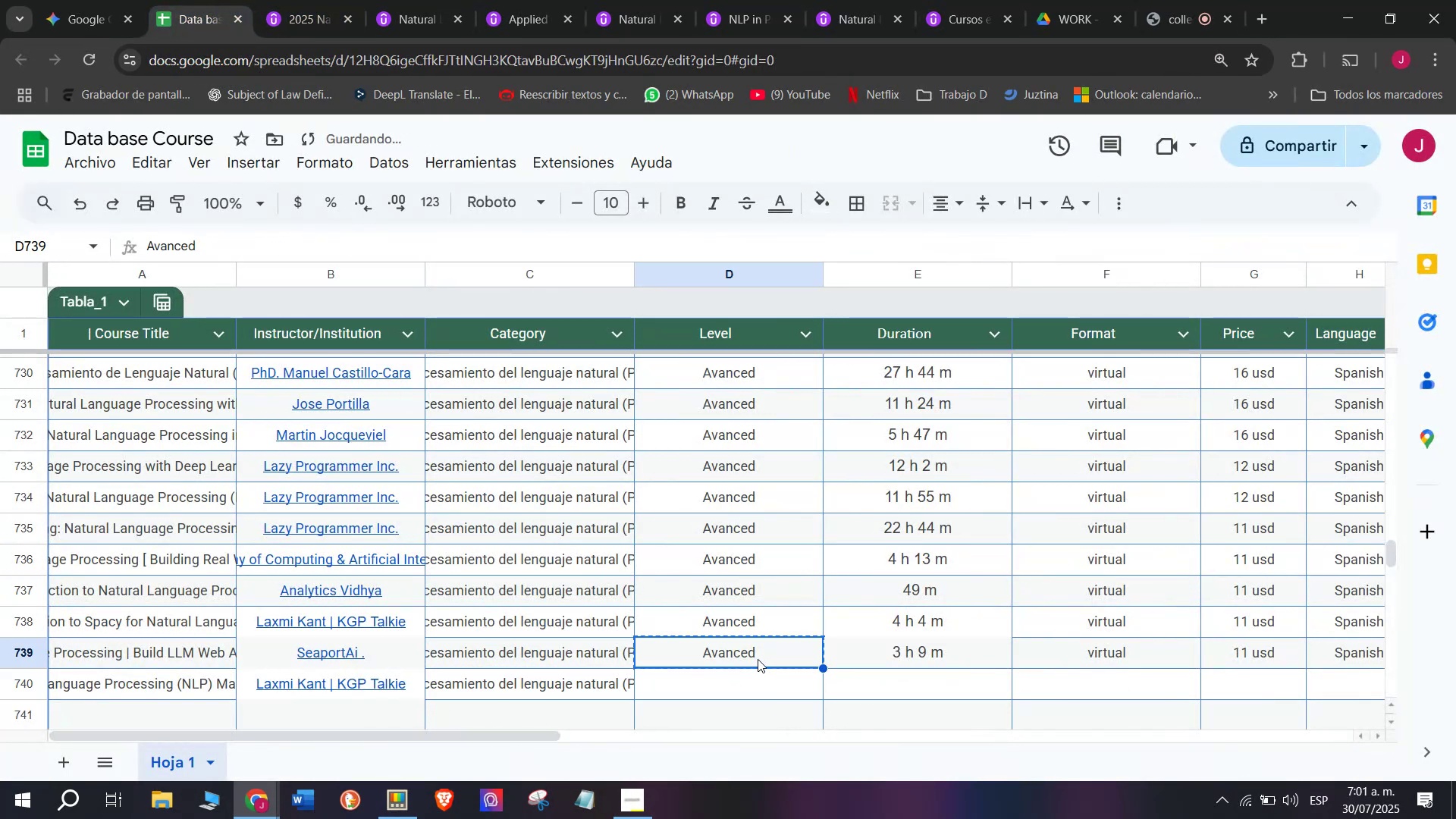 
key(Break)
 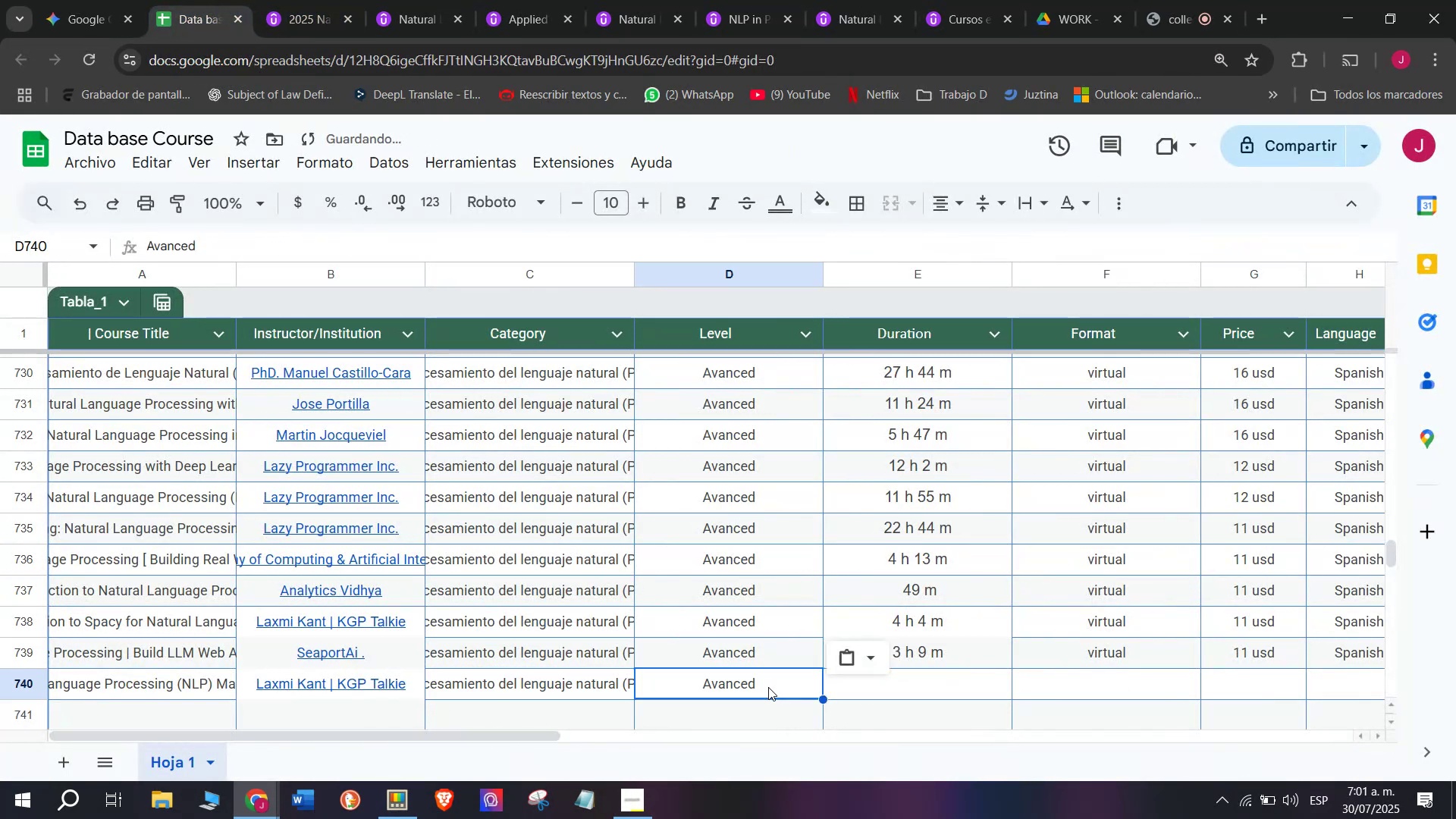 
key(Control+ControlLeft)
 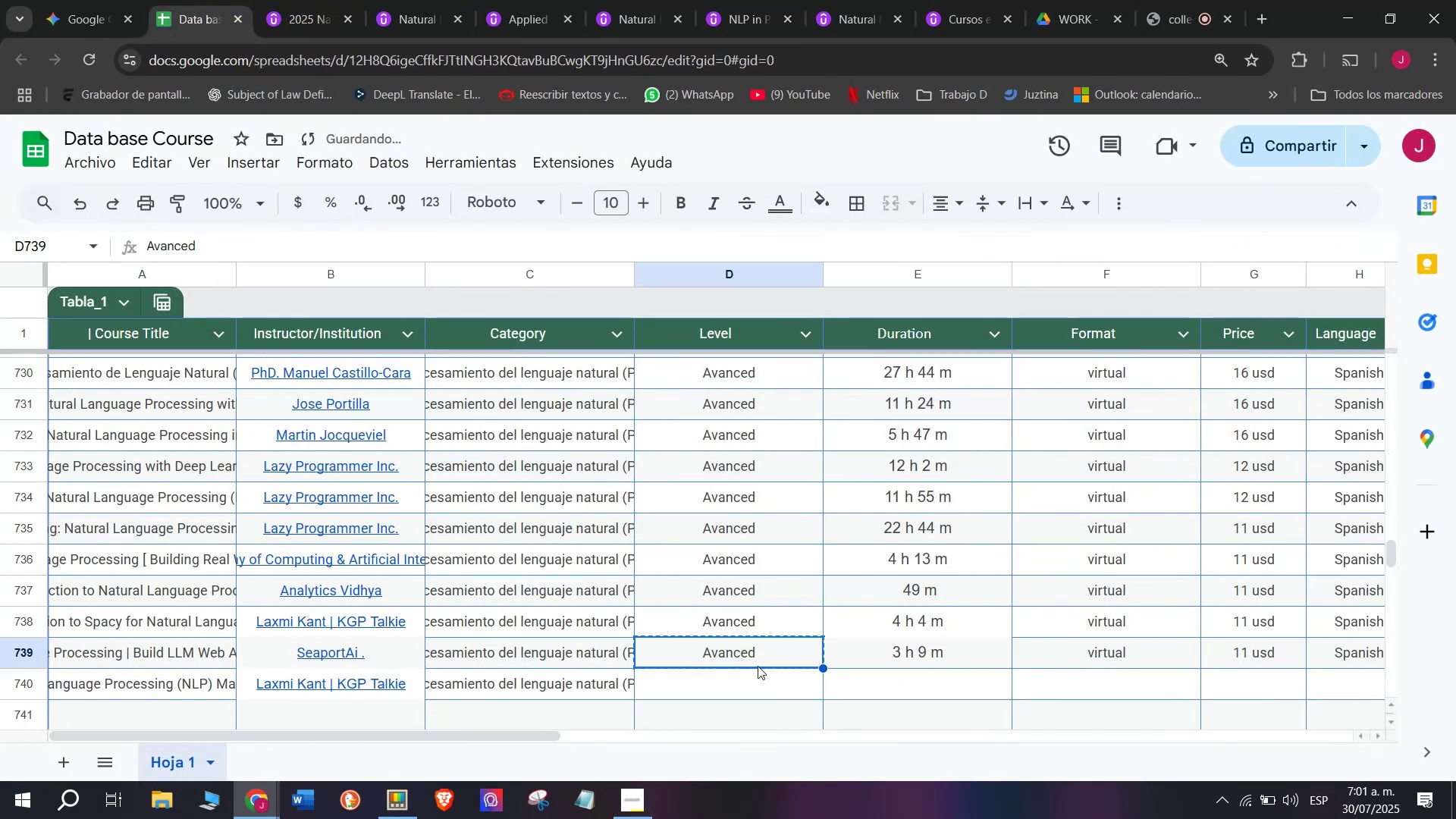 
key(Control+C)
 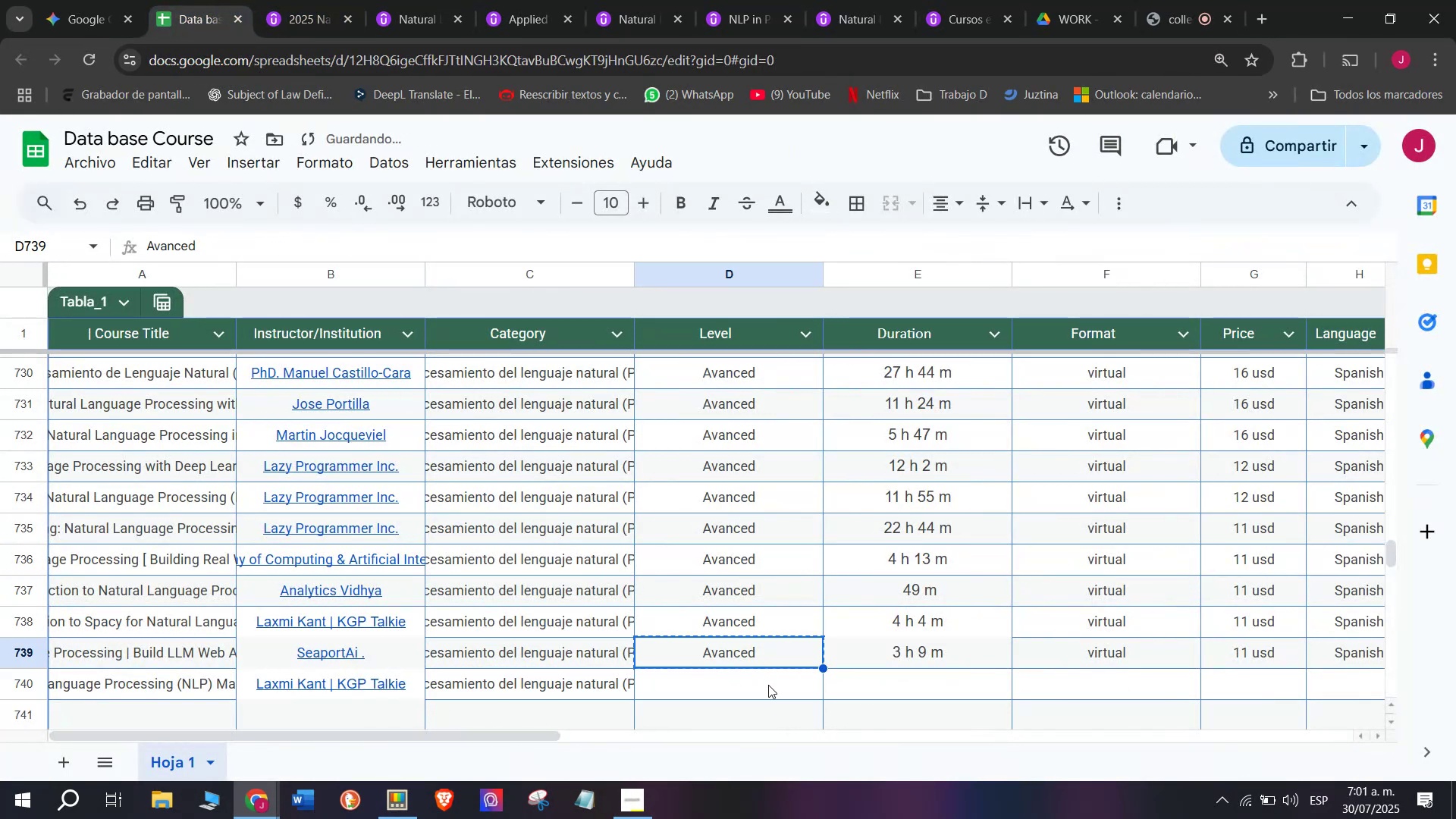 
key(Control+ControlLeft)
 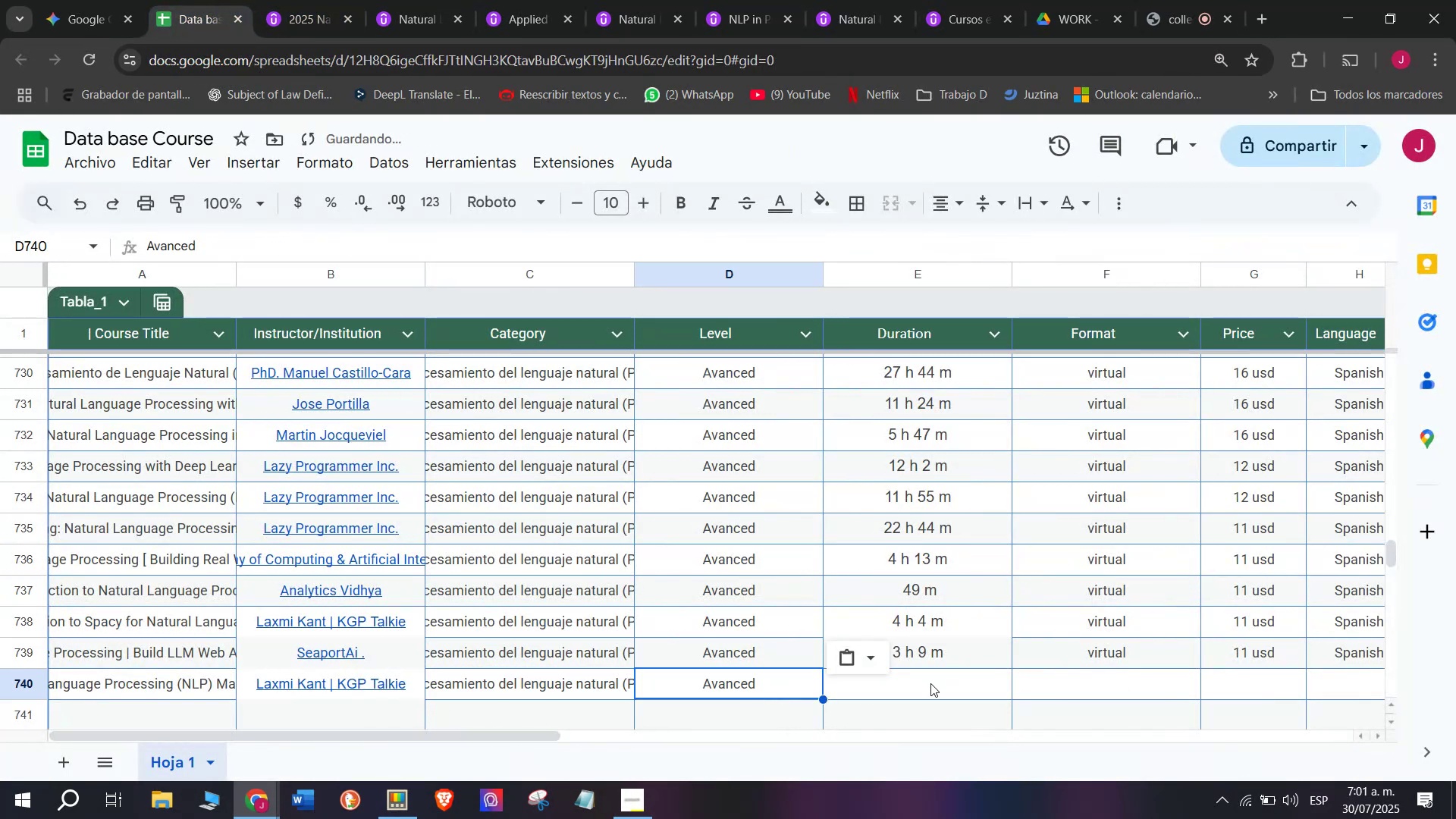 
key(Z)
 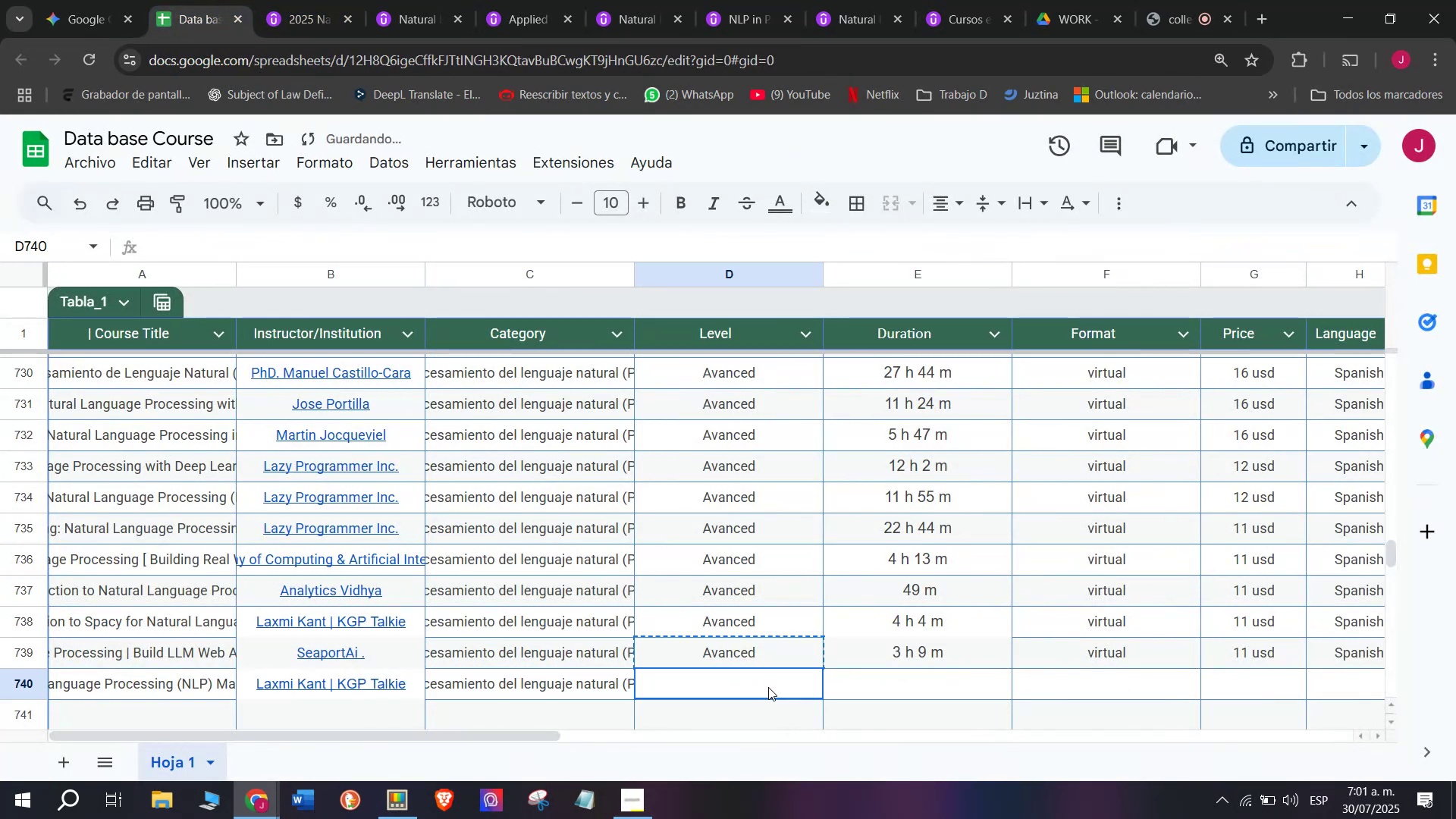 
key(Control+V)
 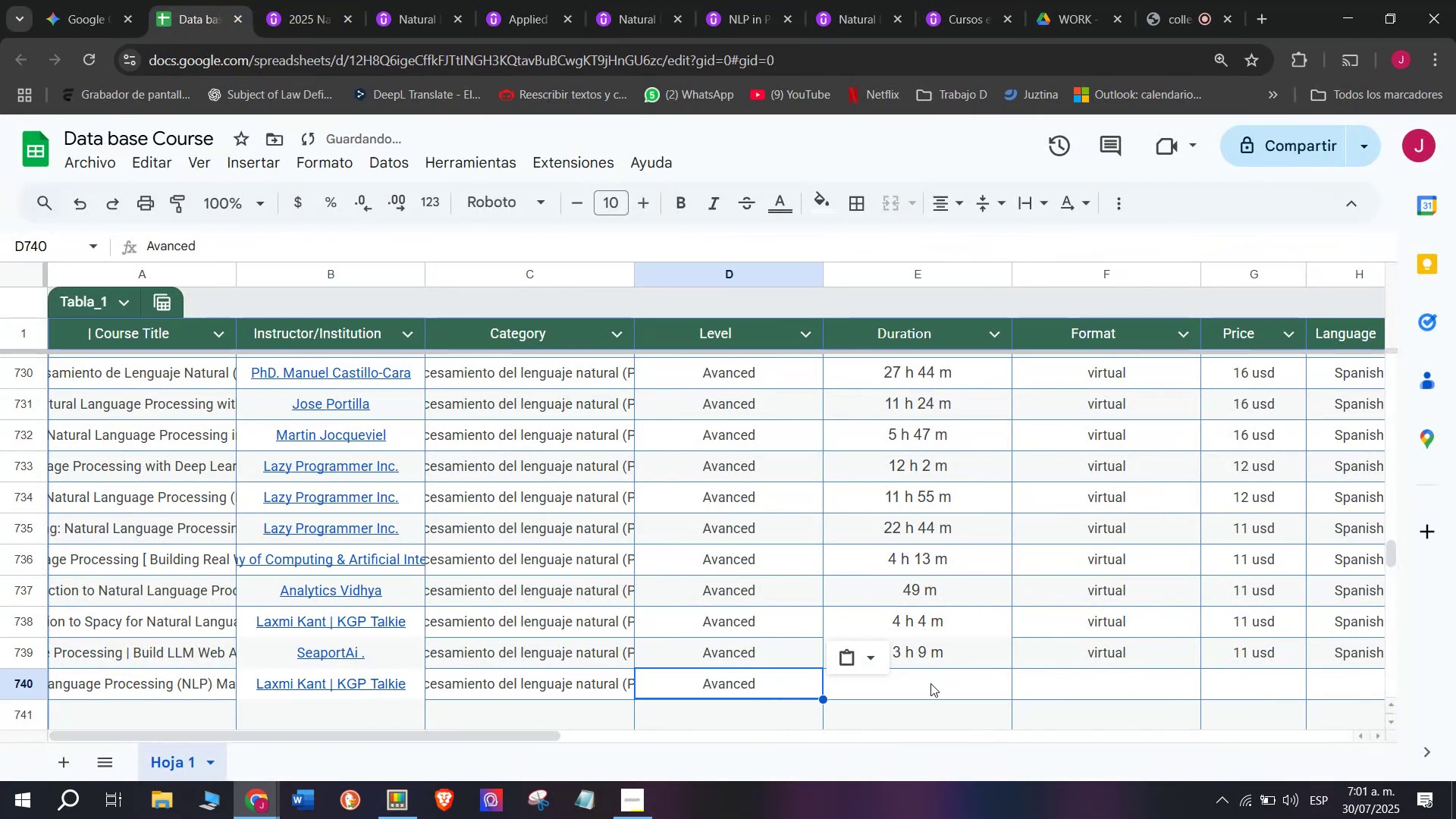 
left_click([930, 683])
 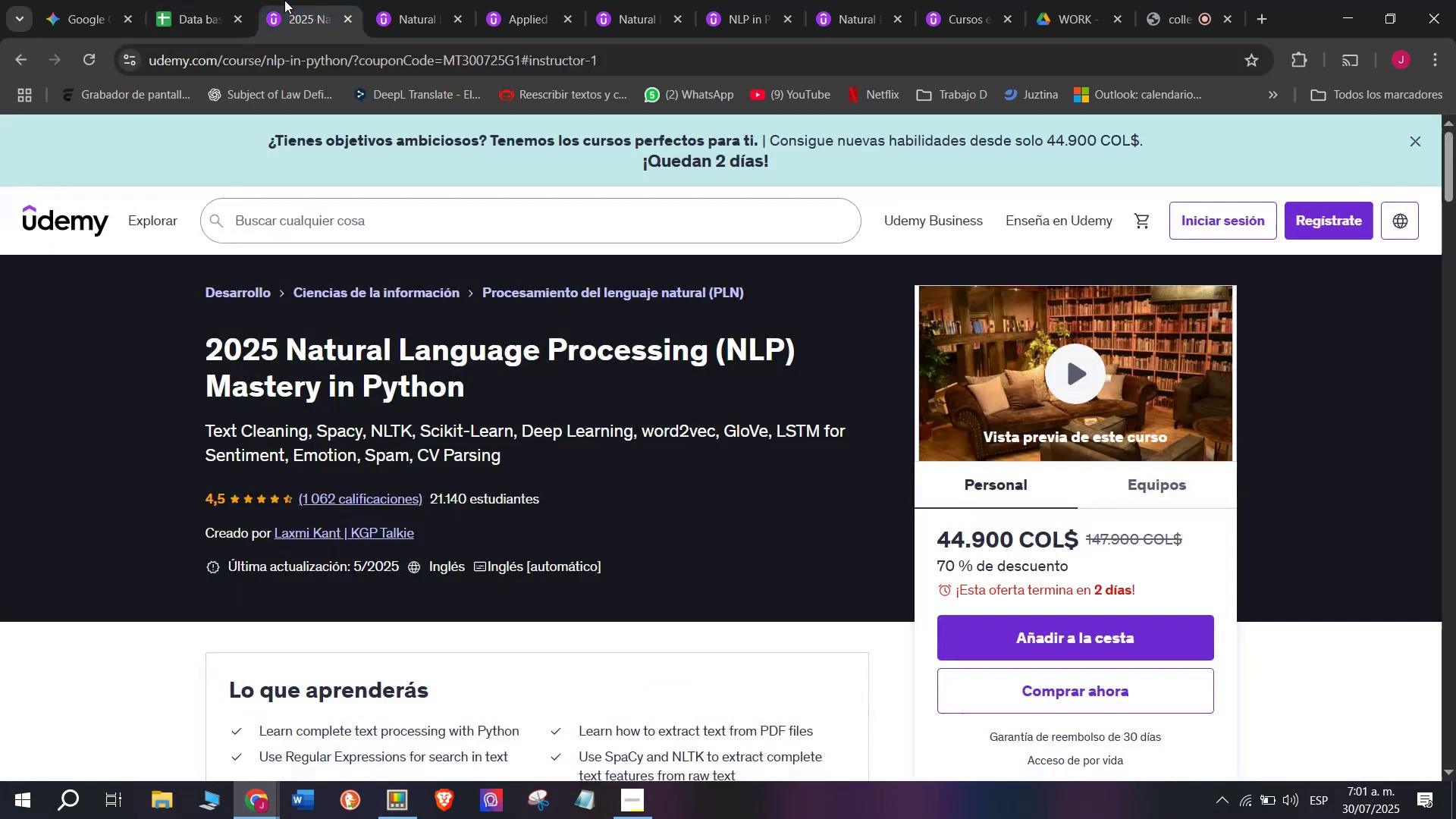 
scroll: coordinate [322, 511], scroll_direction: up, amount: 2.0
 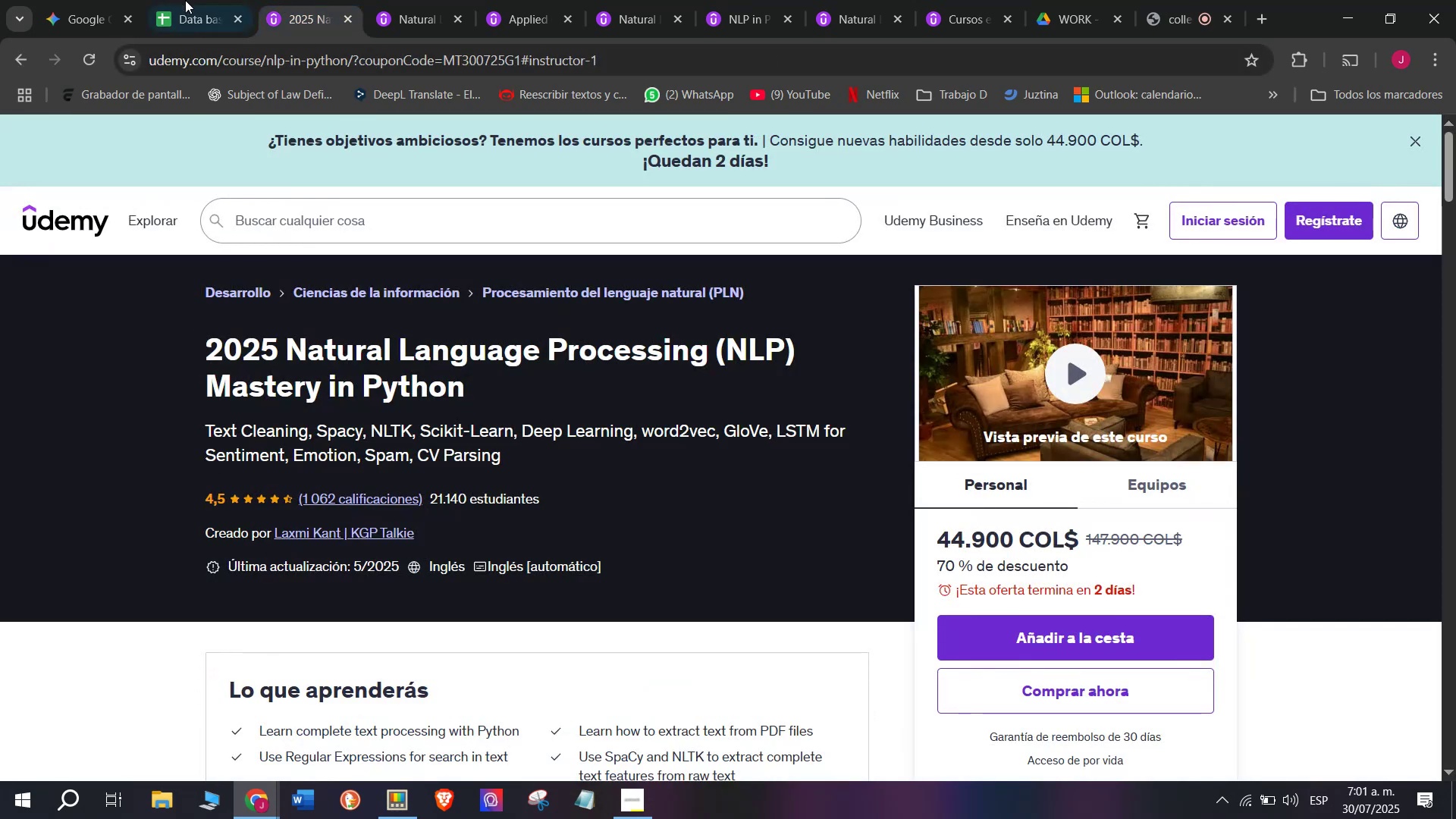 
left_click([177, 0])
 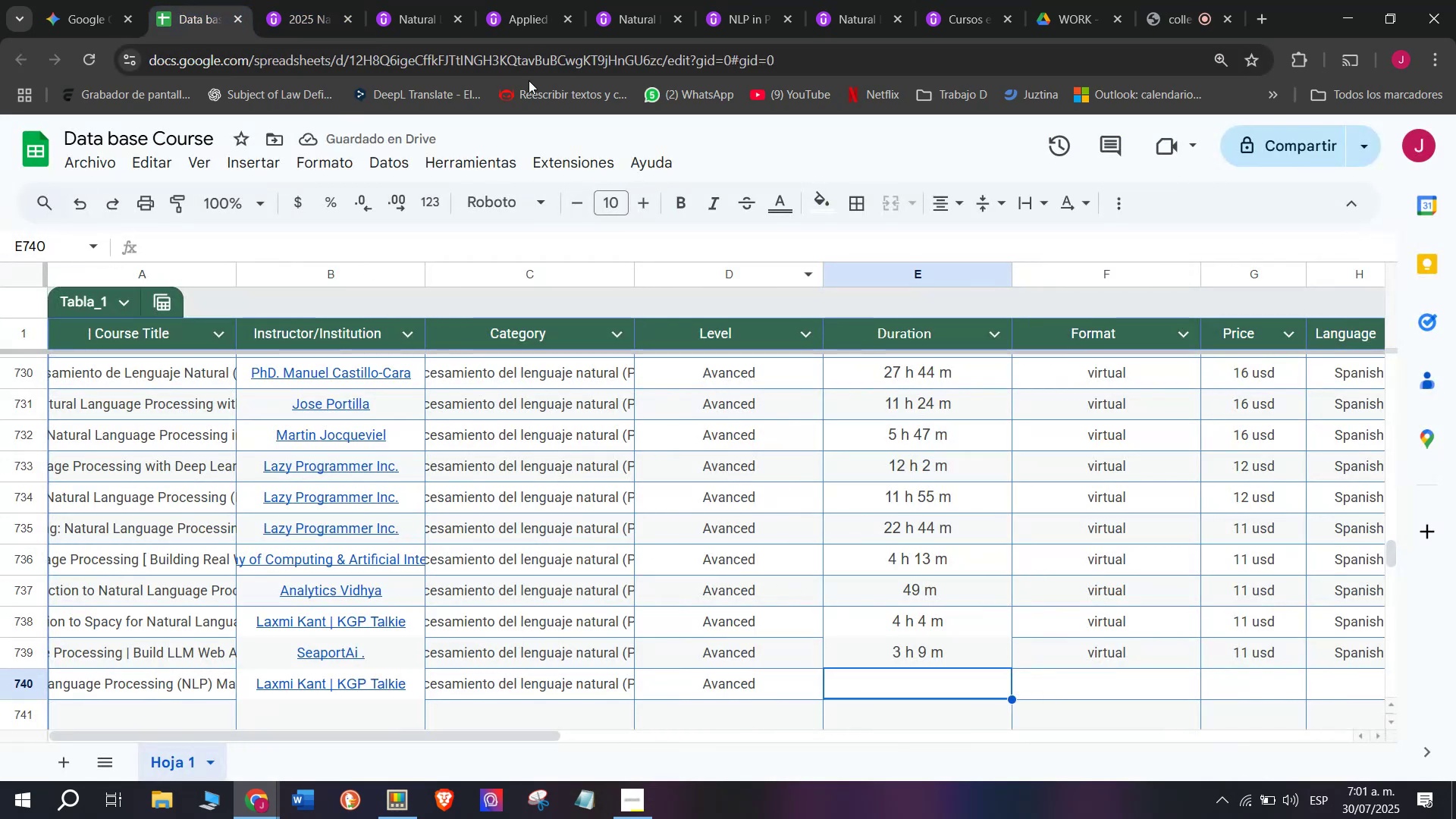 
left_click_drag(start_coordinate=[313, 0], to_coordinate=[313, 6])
 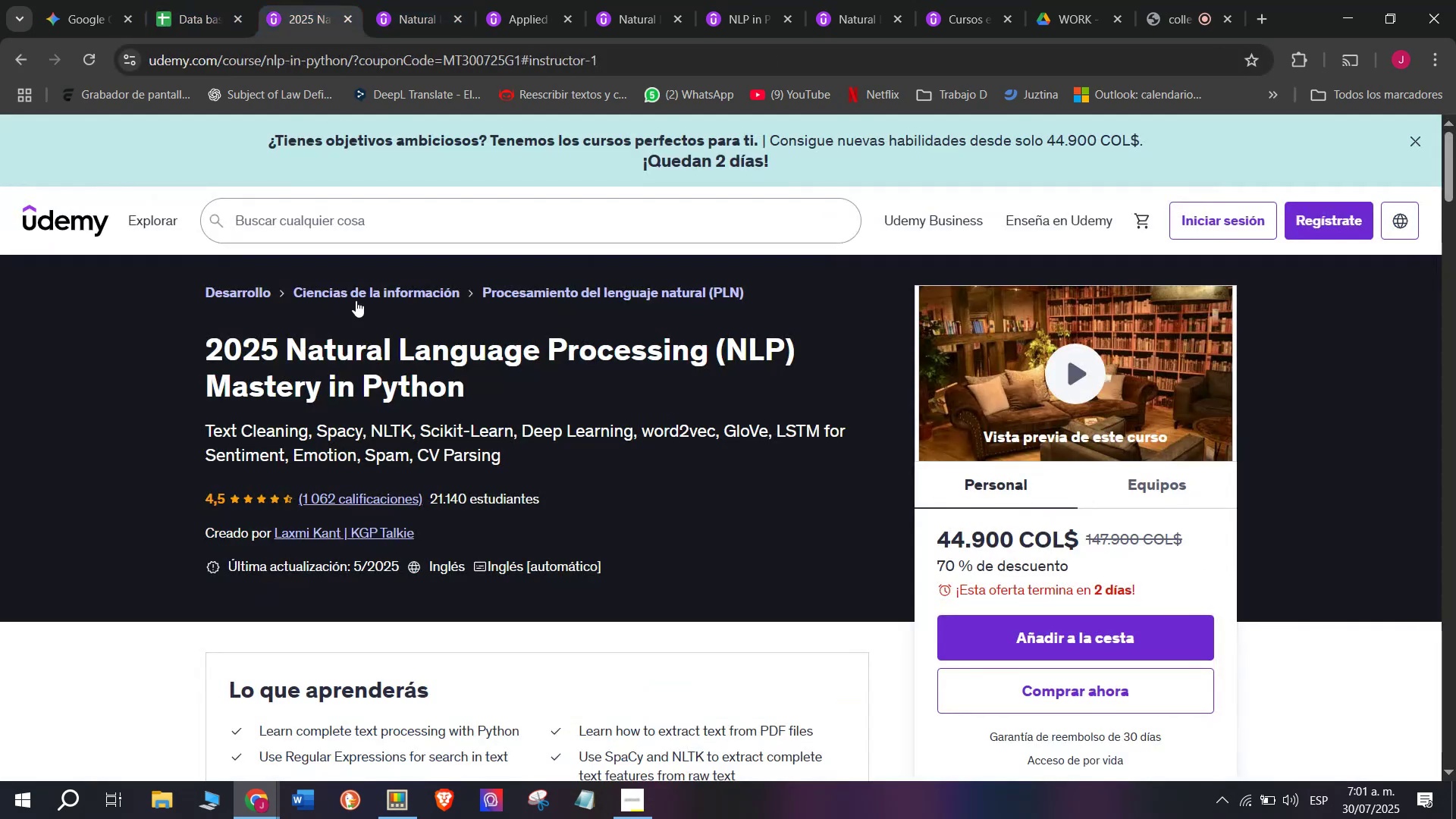 
scroll: coordinate [356, 306], scroll_direction: down, amount: 3.0
 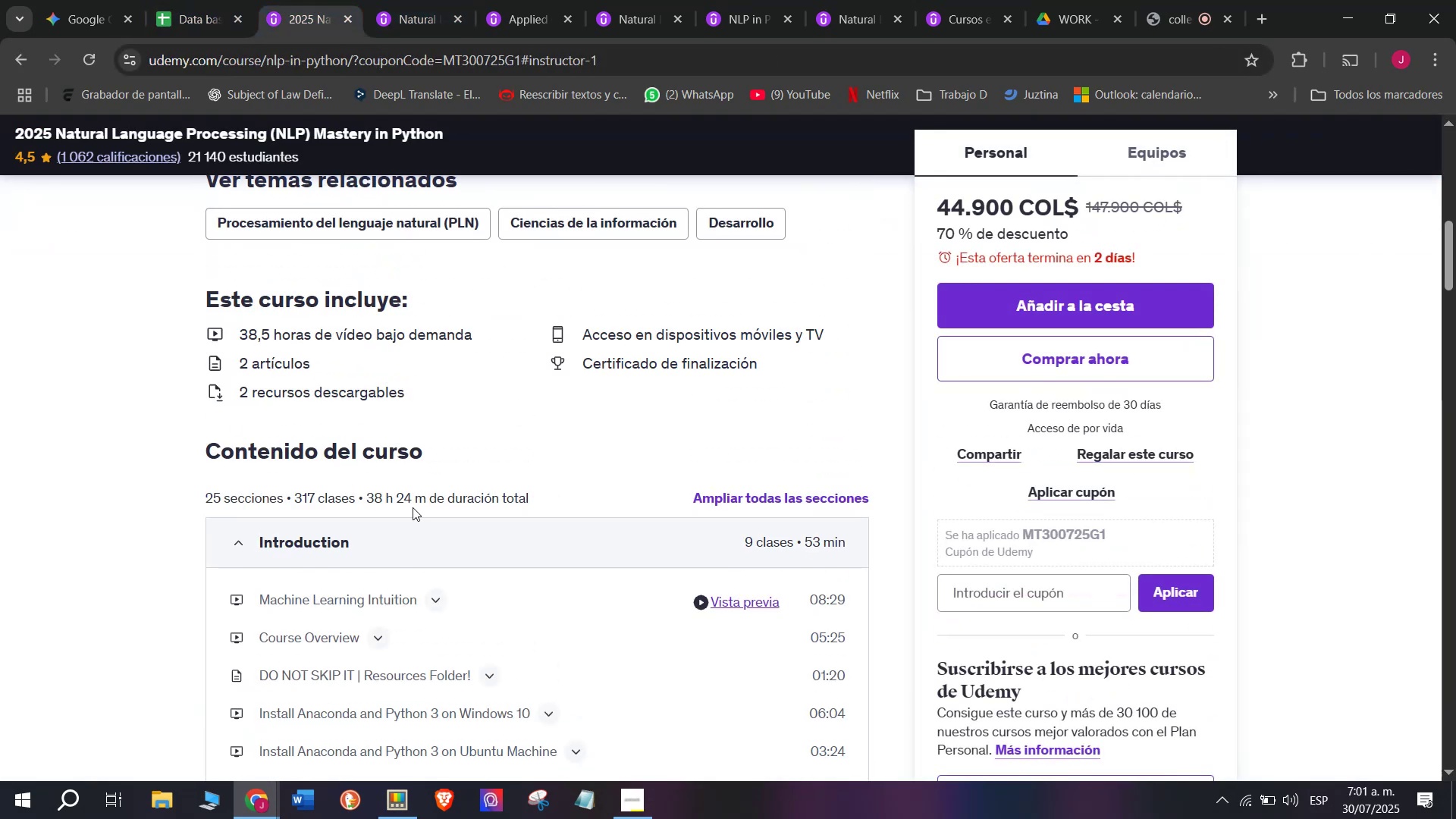 
left_click_drag(start_coordinate=[422, 506], to_coordinate=[369, 483])
 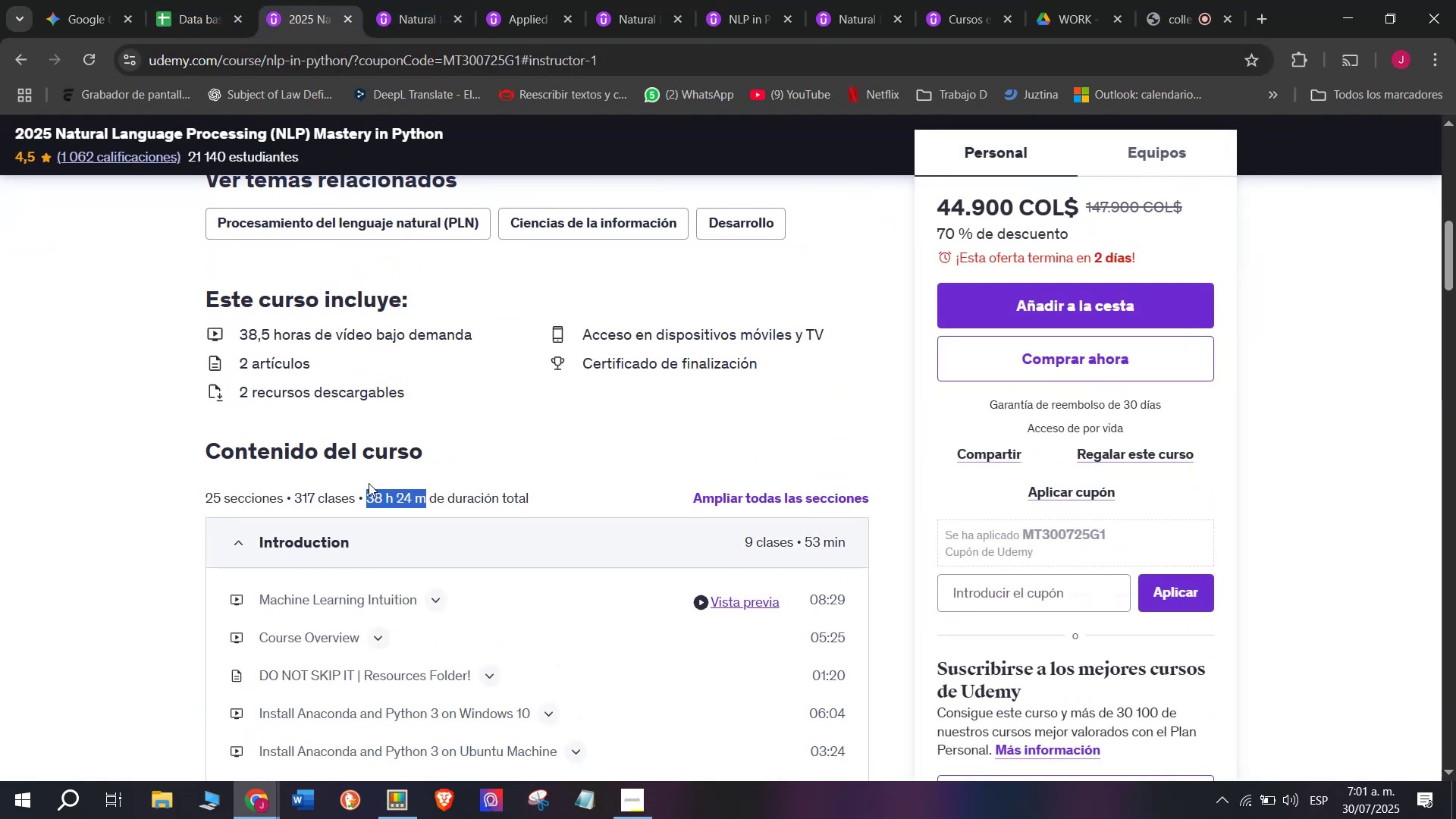 
key(Control+ControlLeft)
 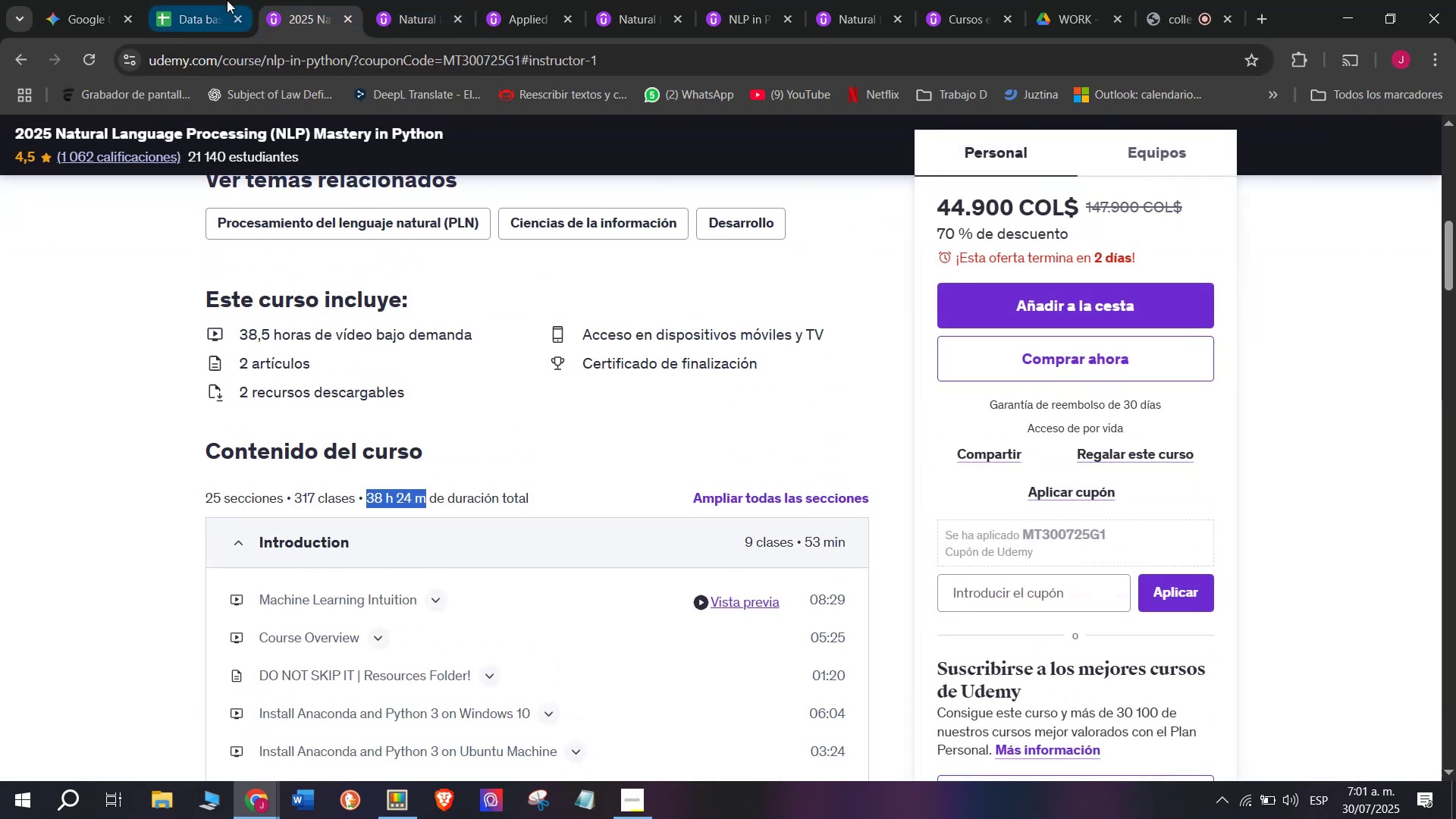 
key(Break)
 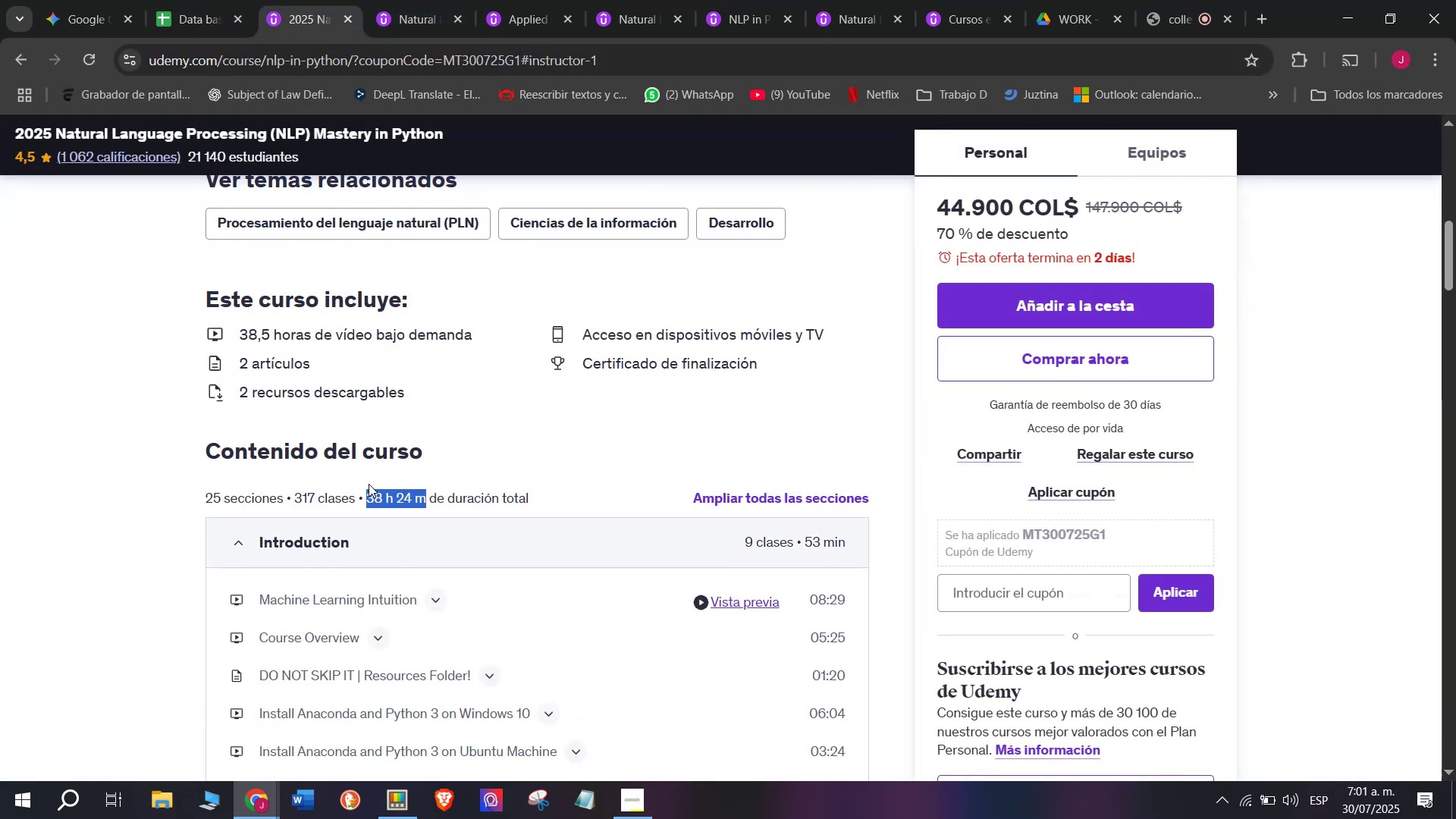 
key(Control+C)
 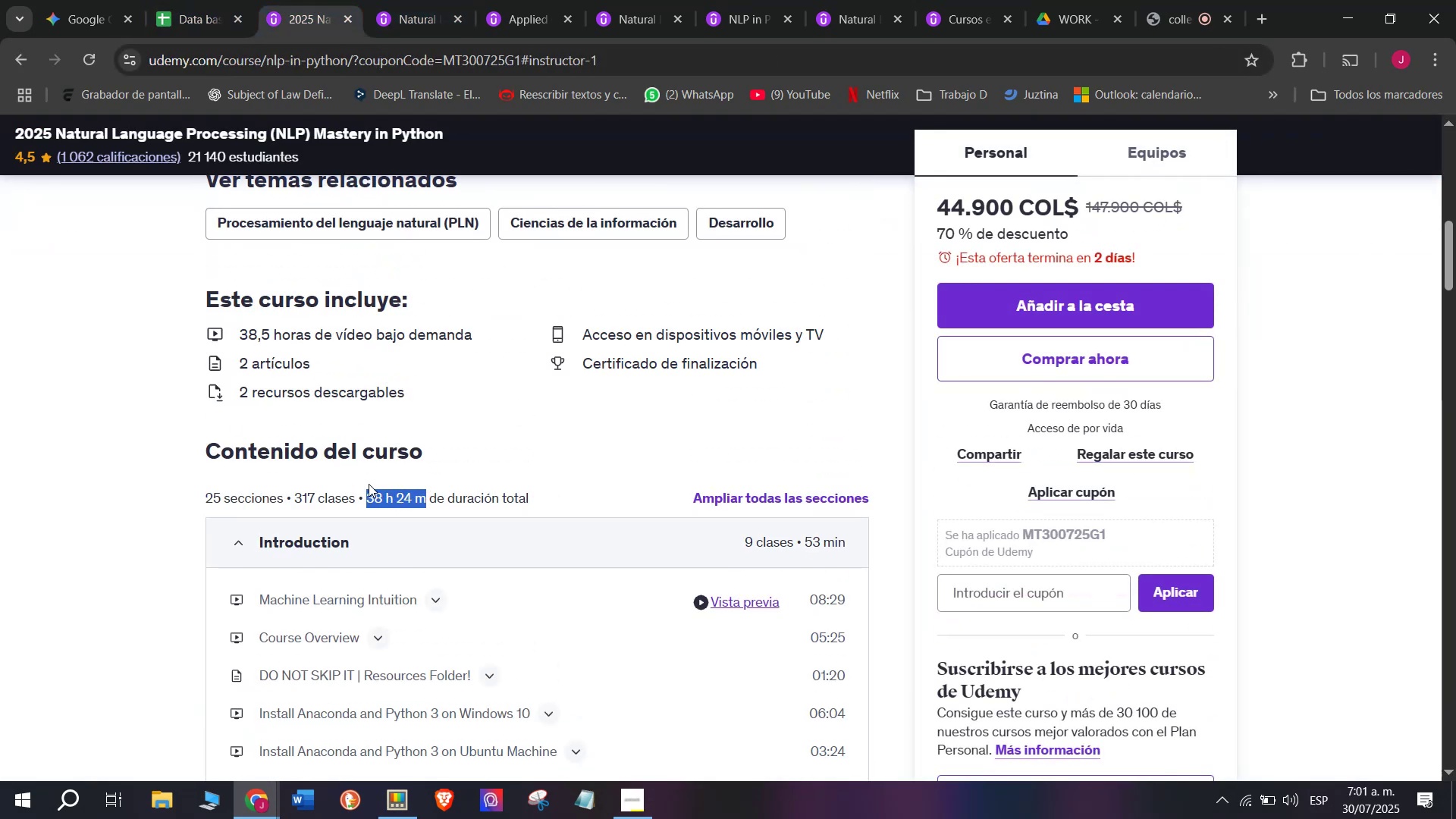 
key(Break)
 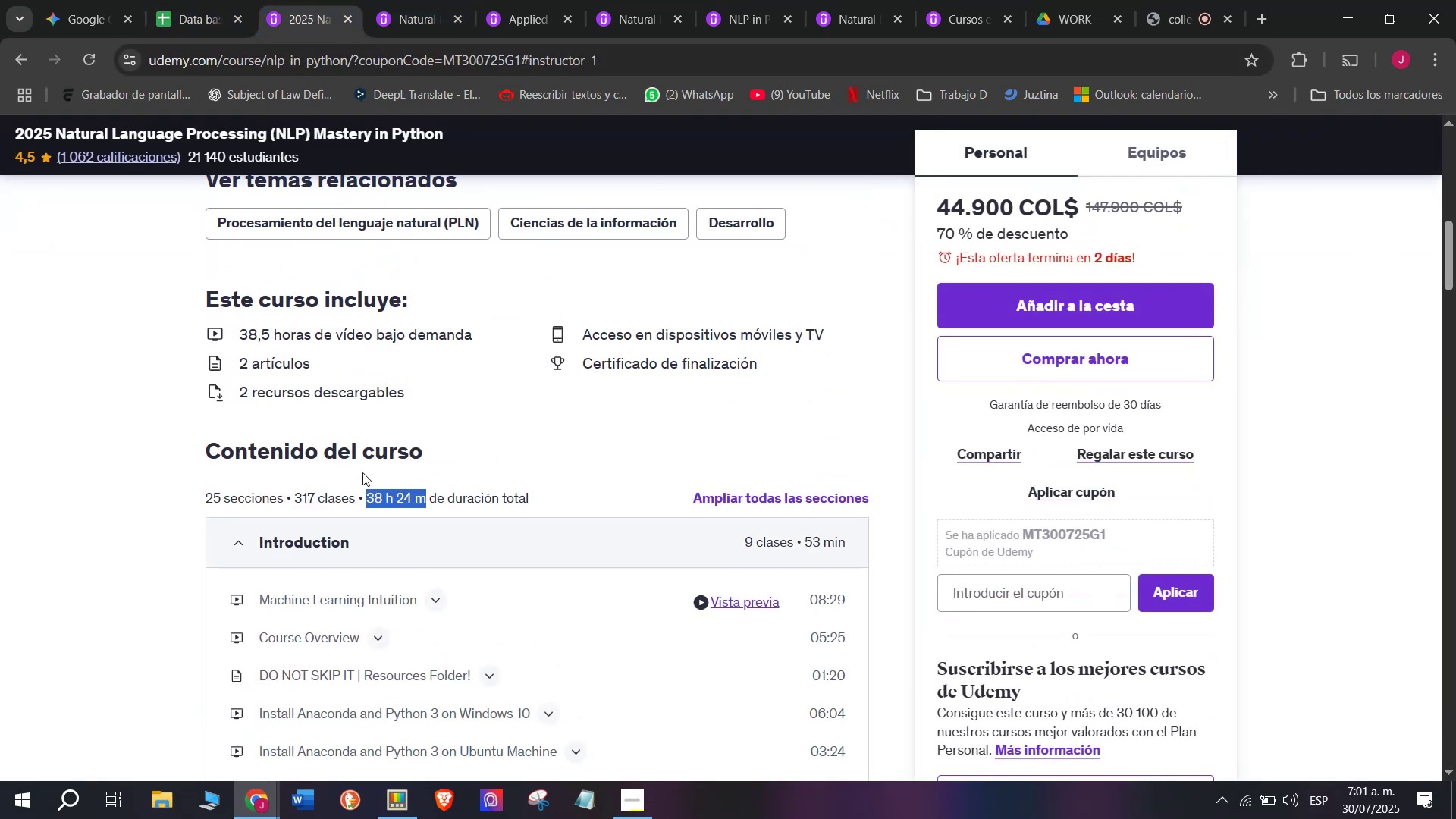 
key(Control+ControlLeft)
 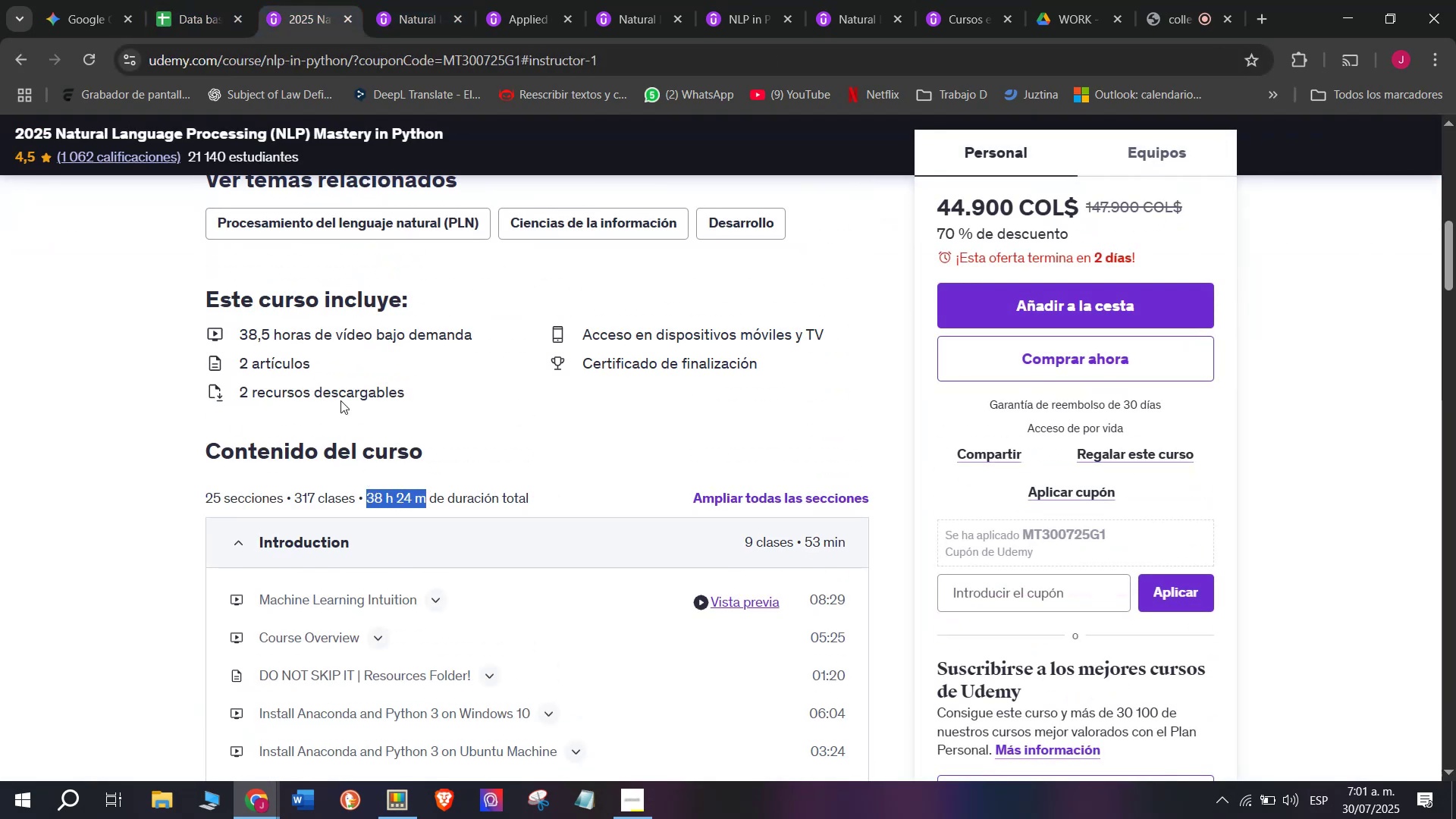 
key(Control+C)
 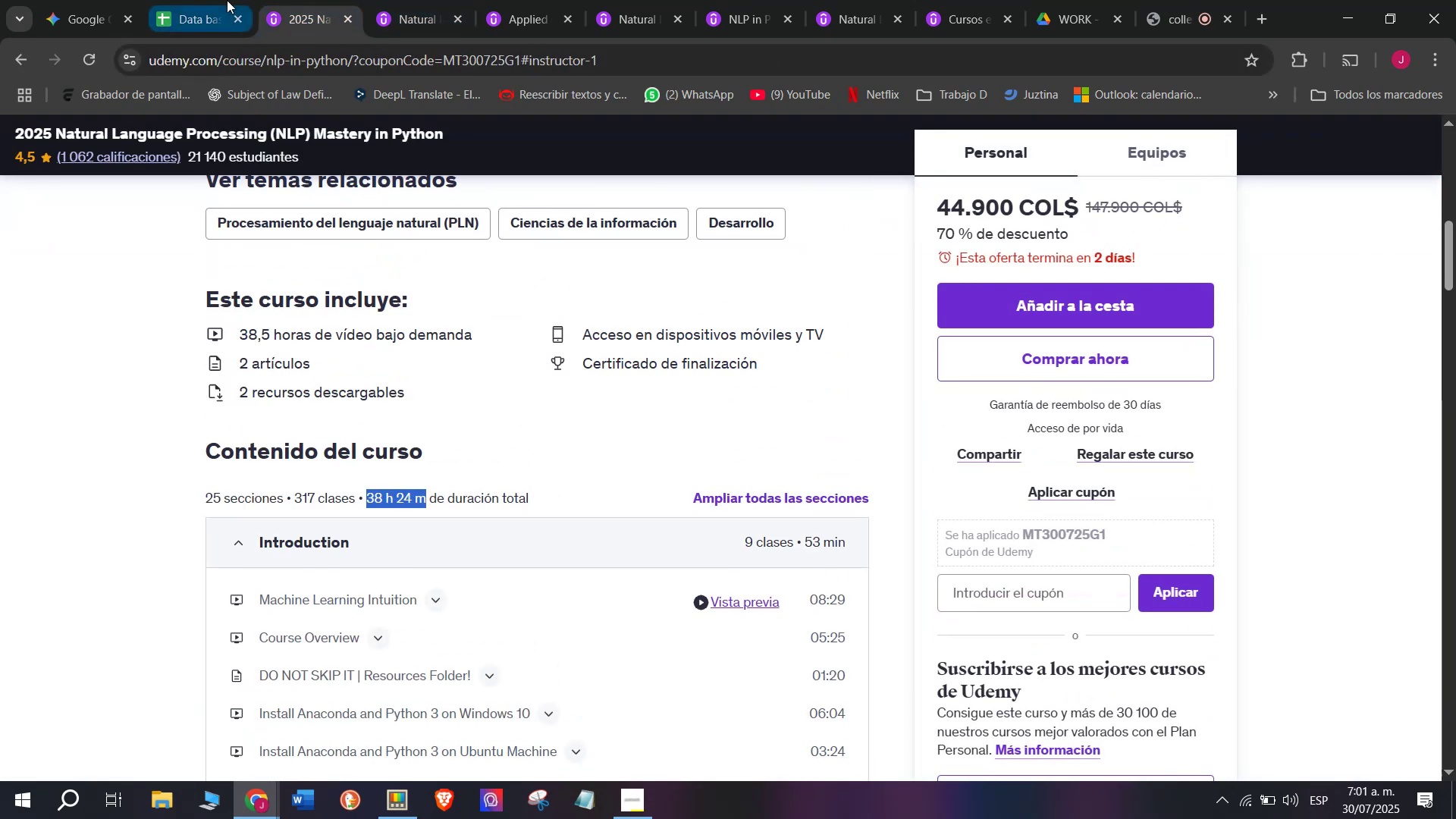 
left_click([227, 0])
 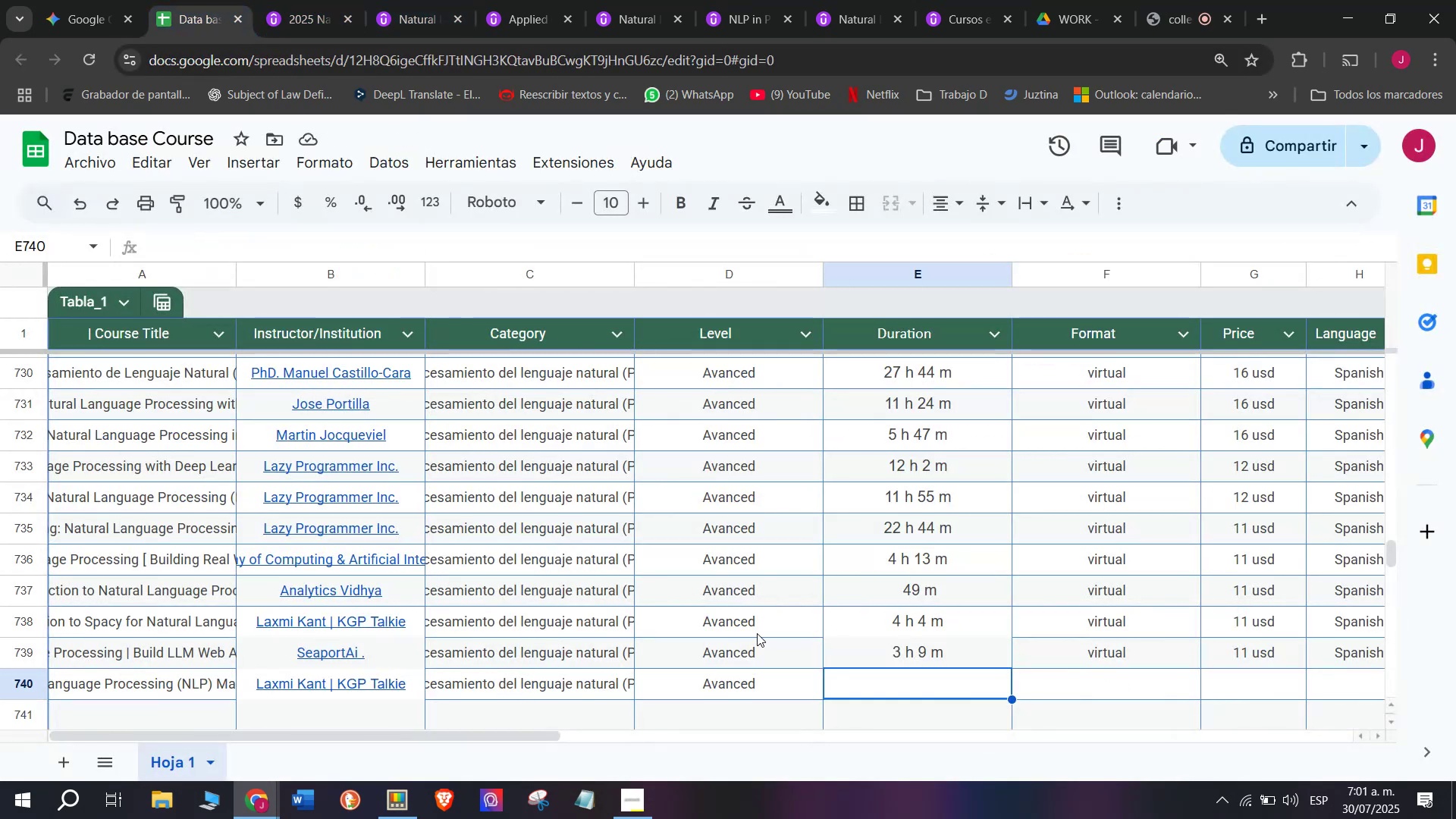 
key(Z)
 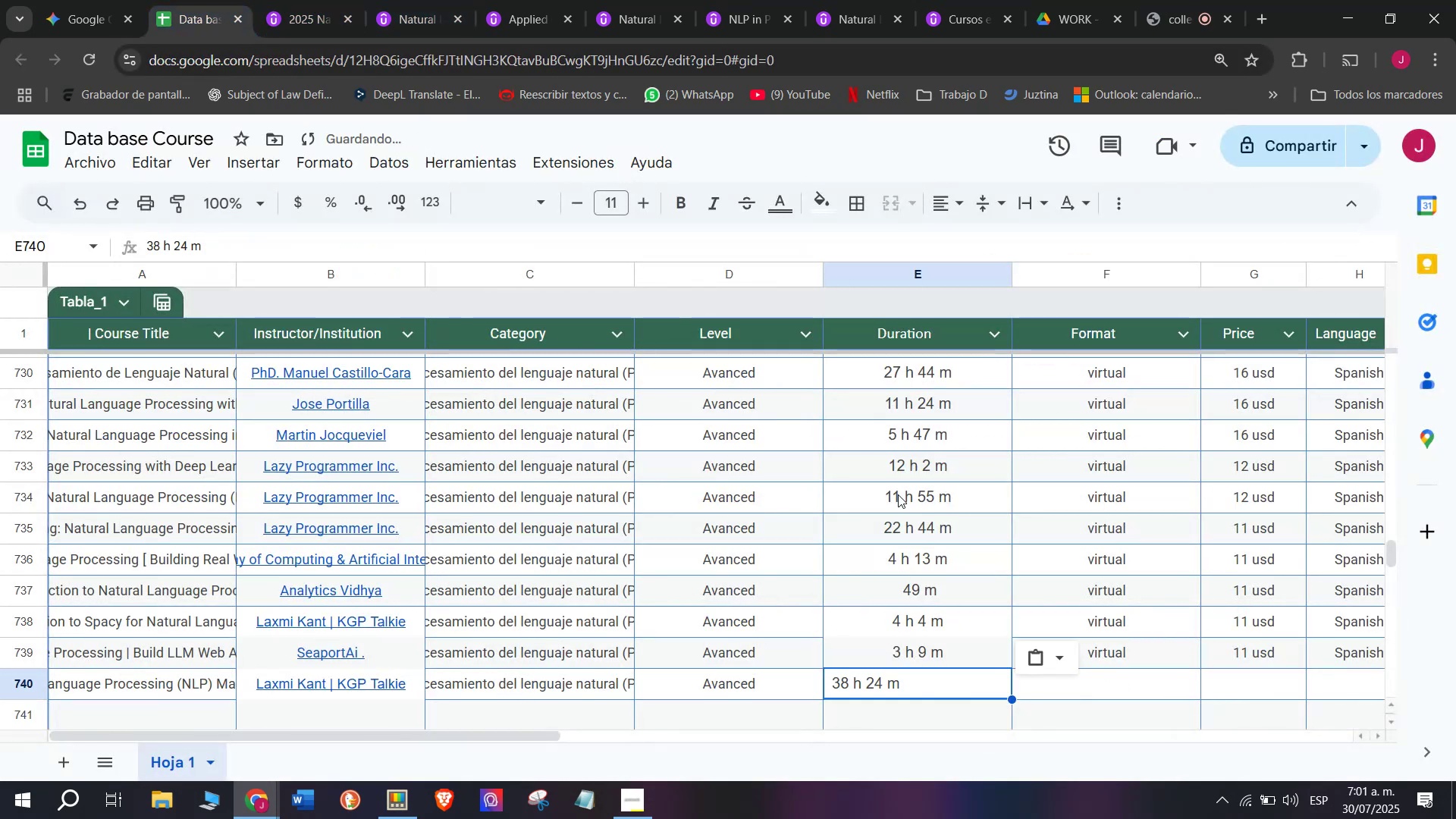 
key(Control+ControlLeft)
 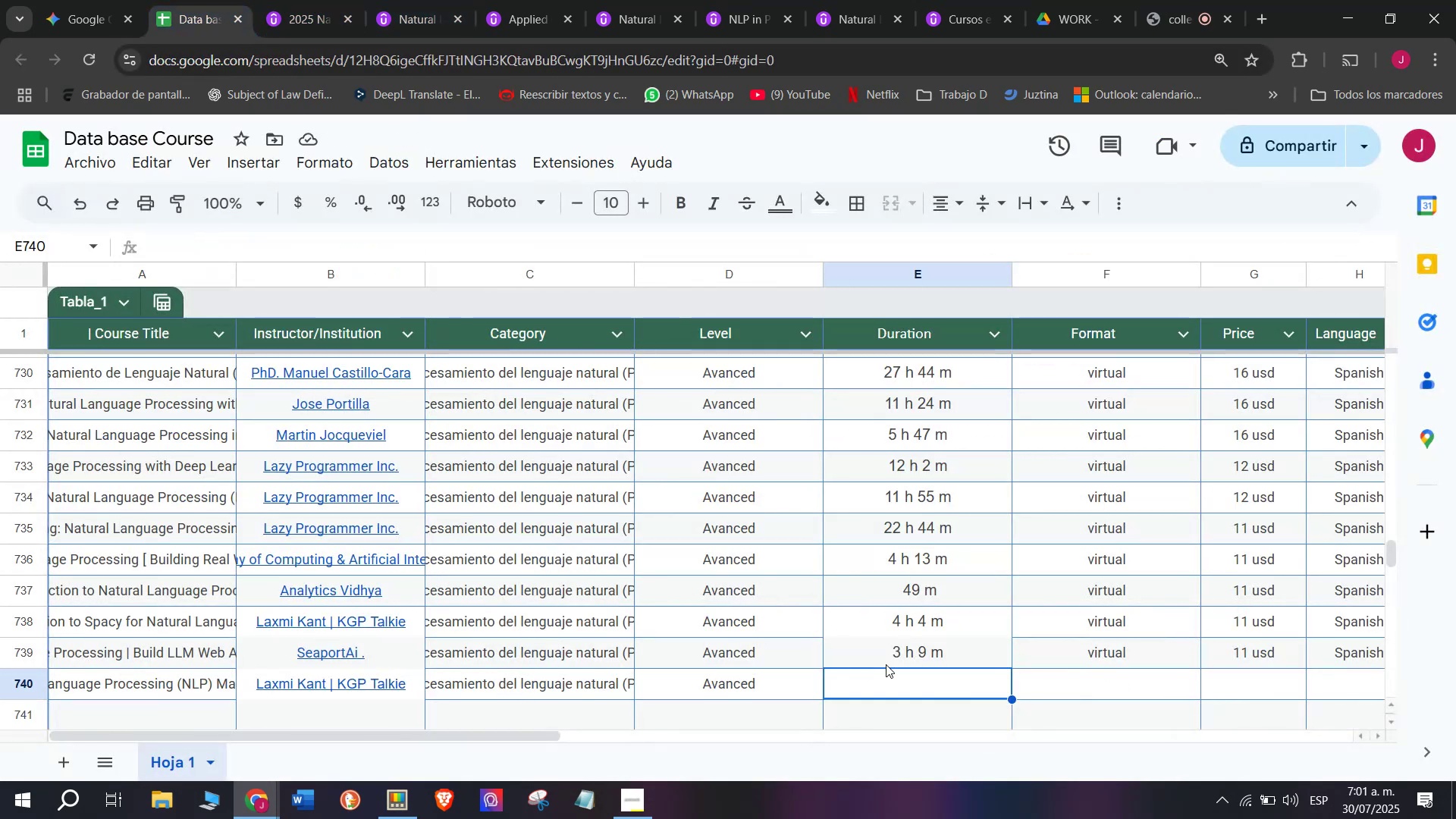 
key(Control+V)
 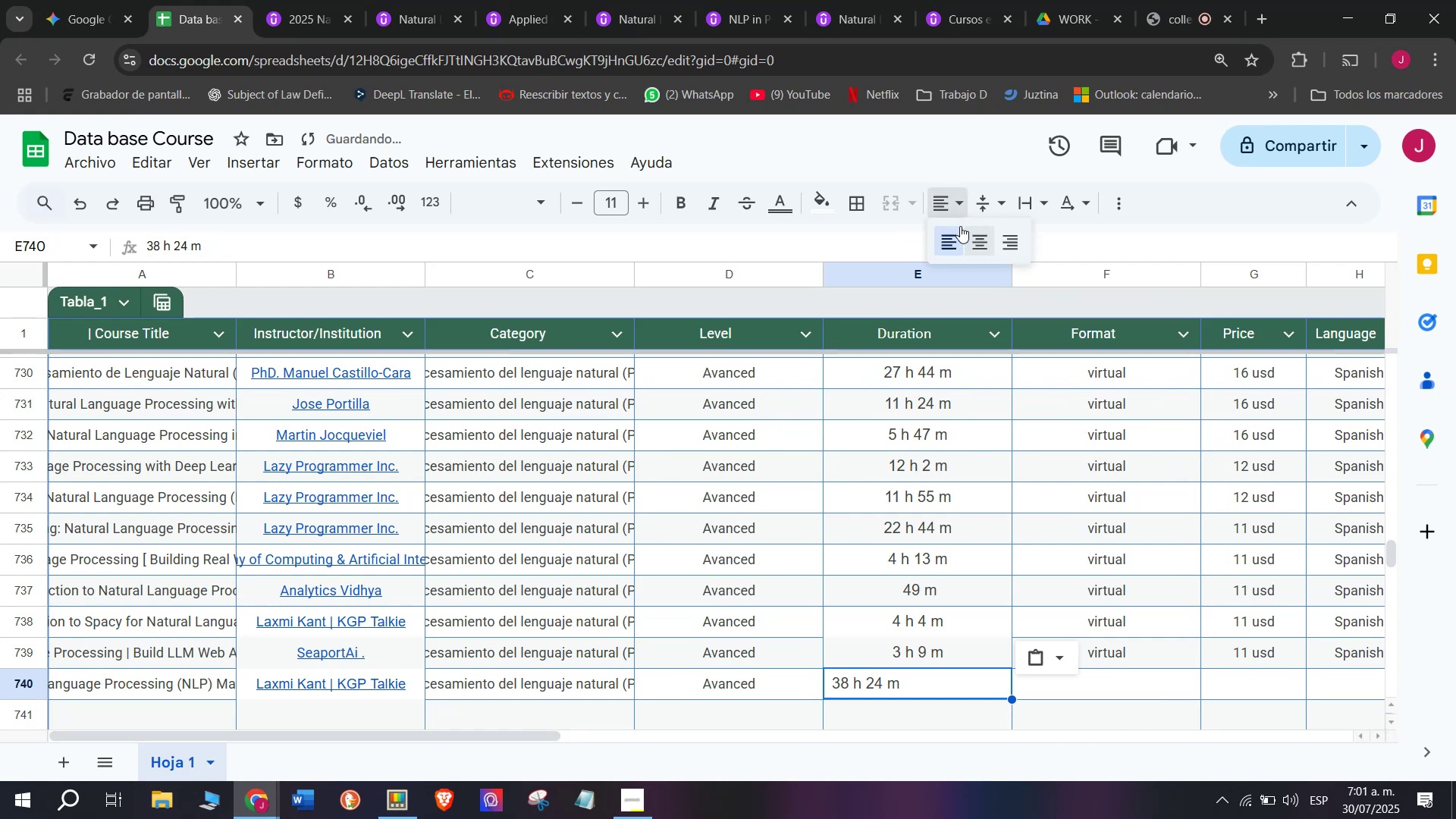 
double_click([976, 245])
 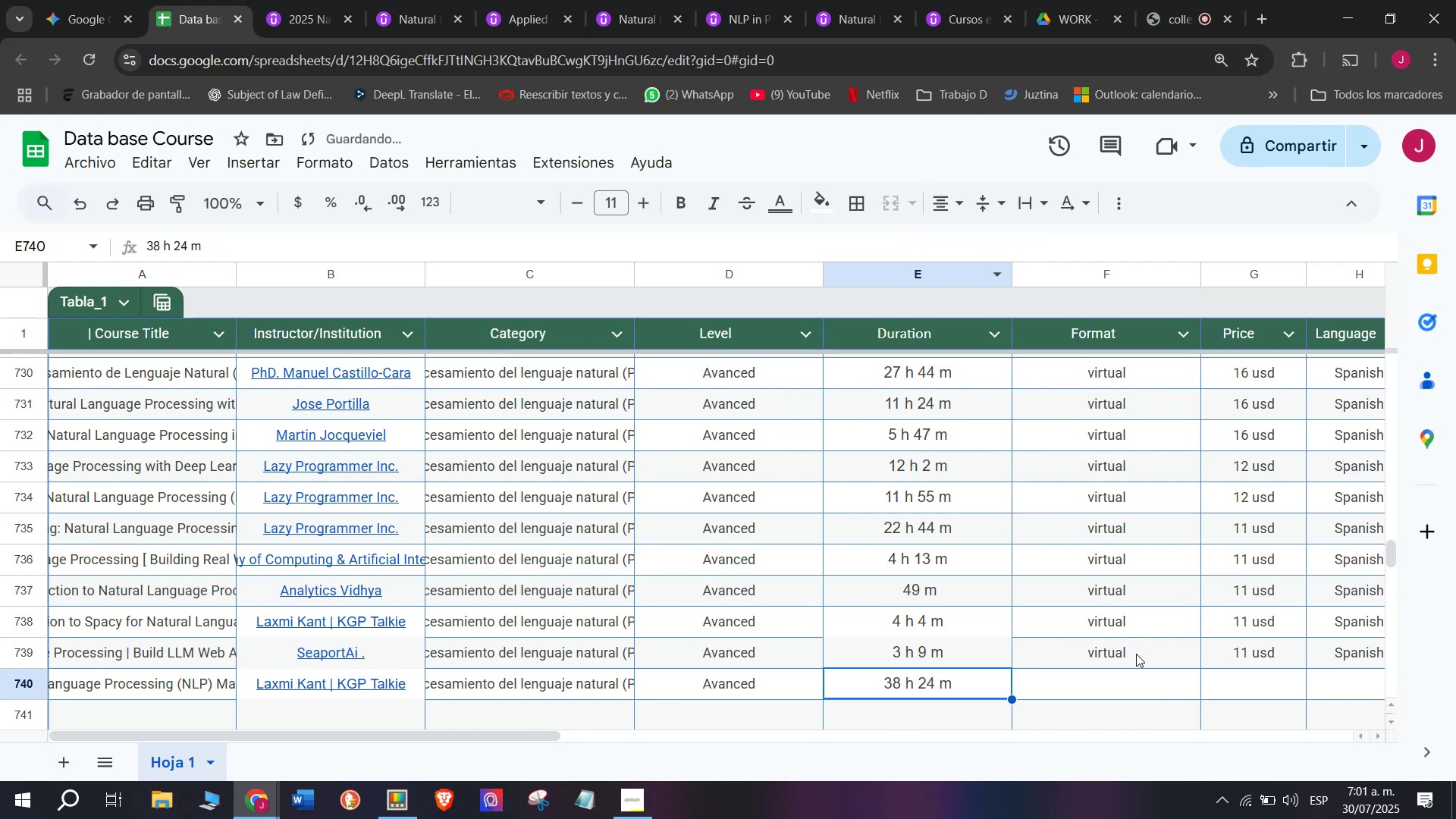 
left_click([1136, 664])
 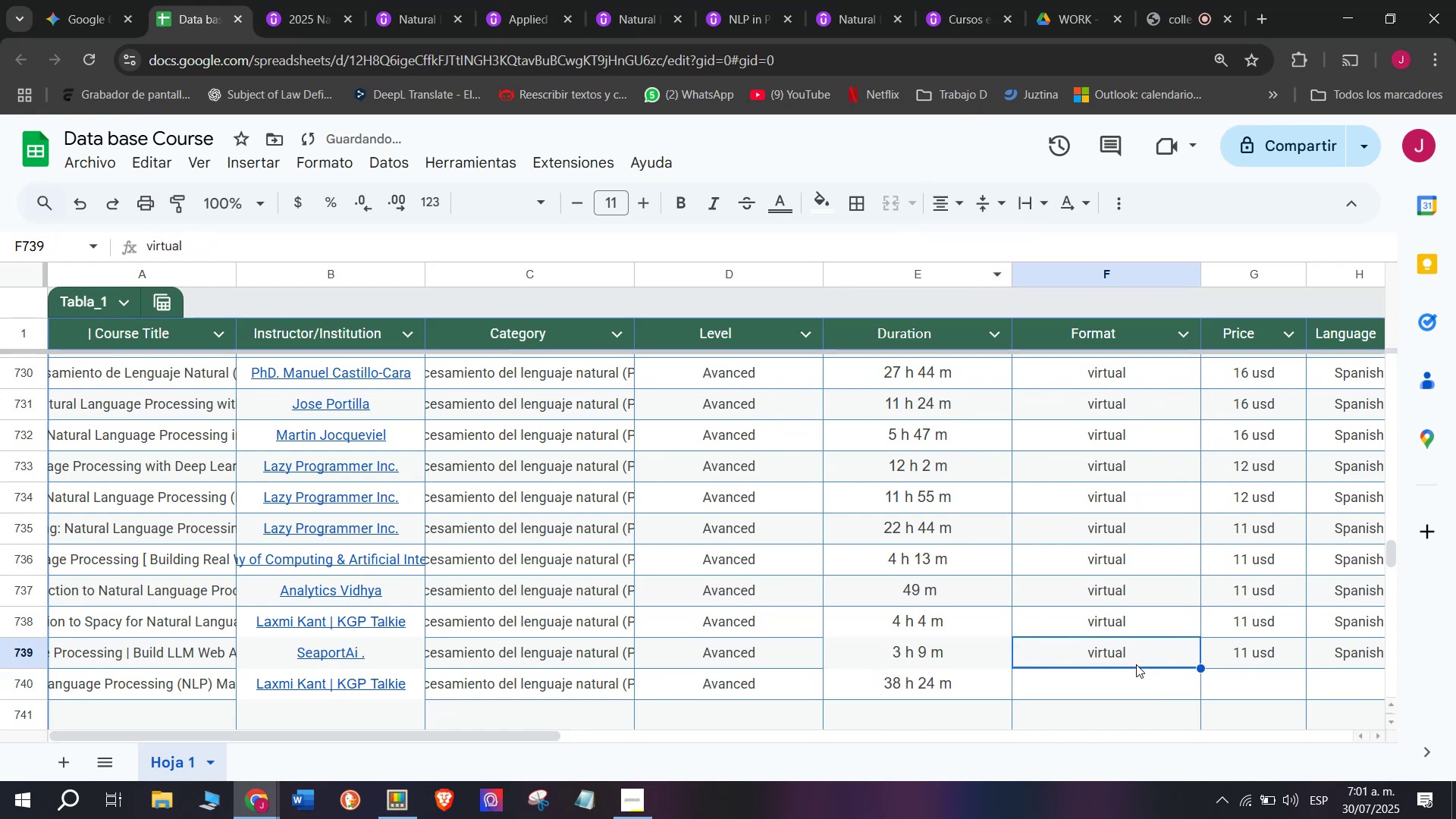 
key(Break)
 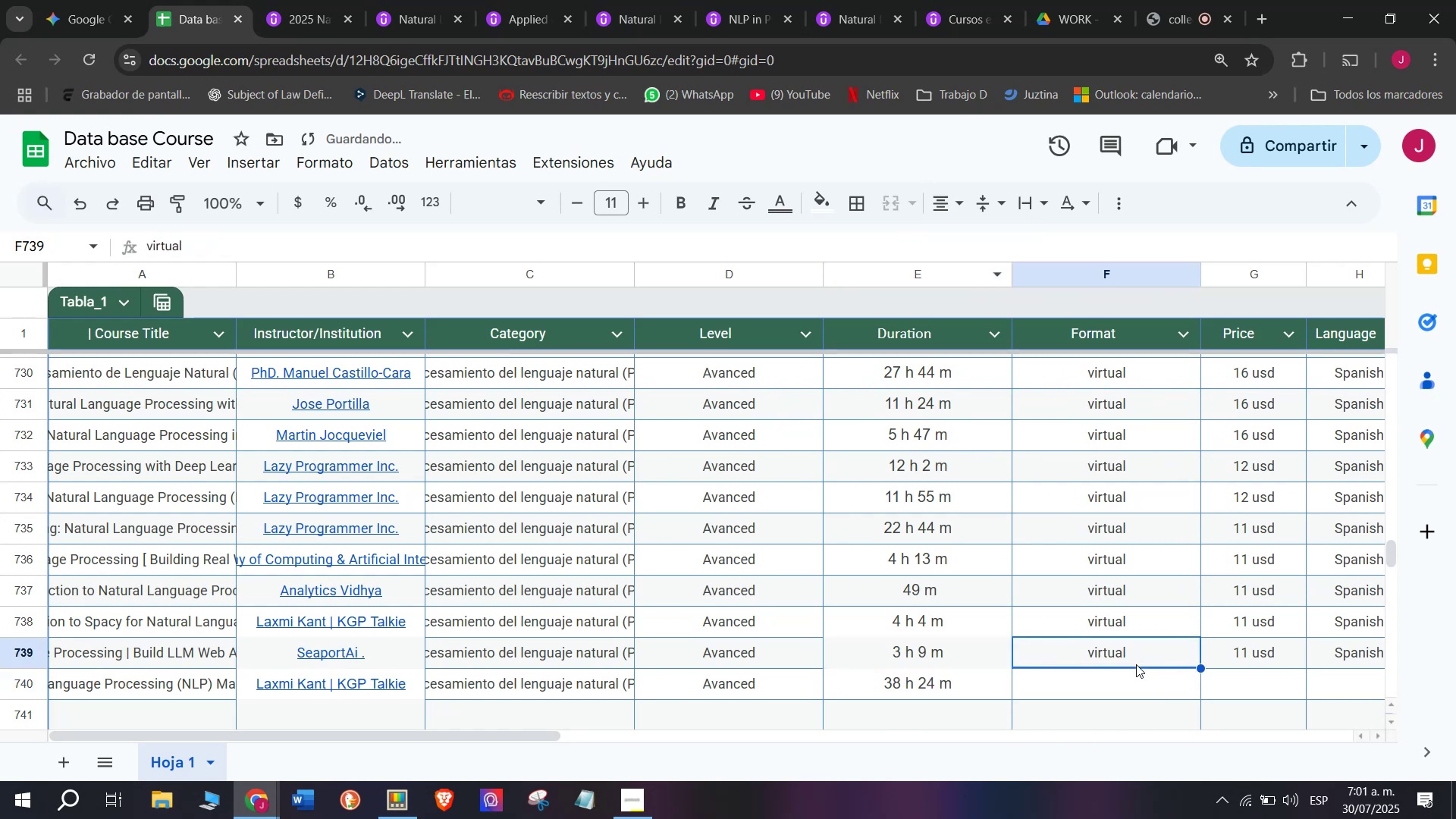 
key(Control+ControlLeft)
 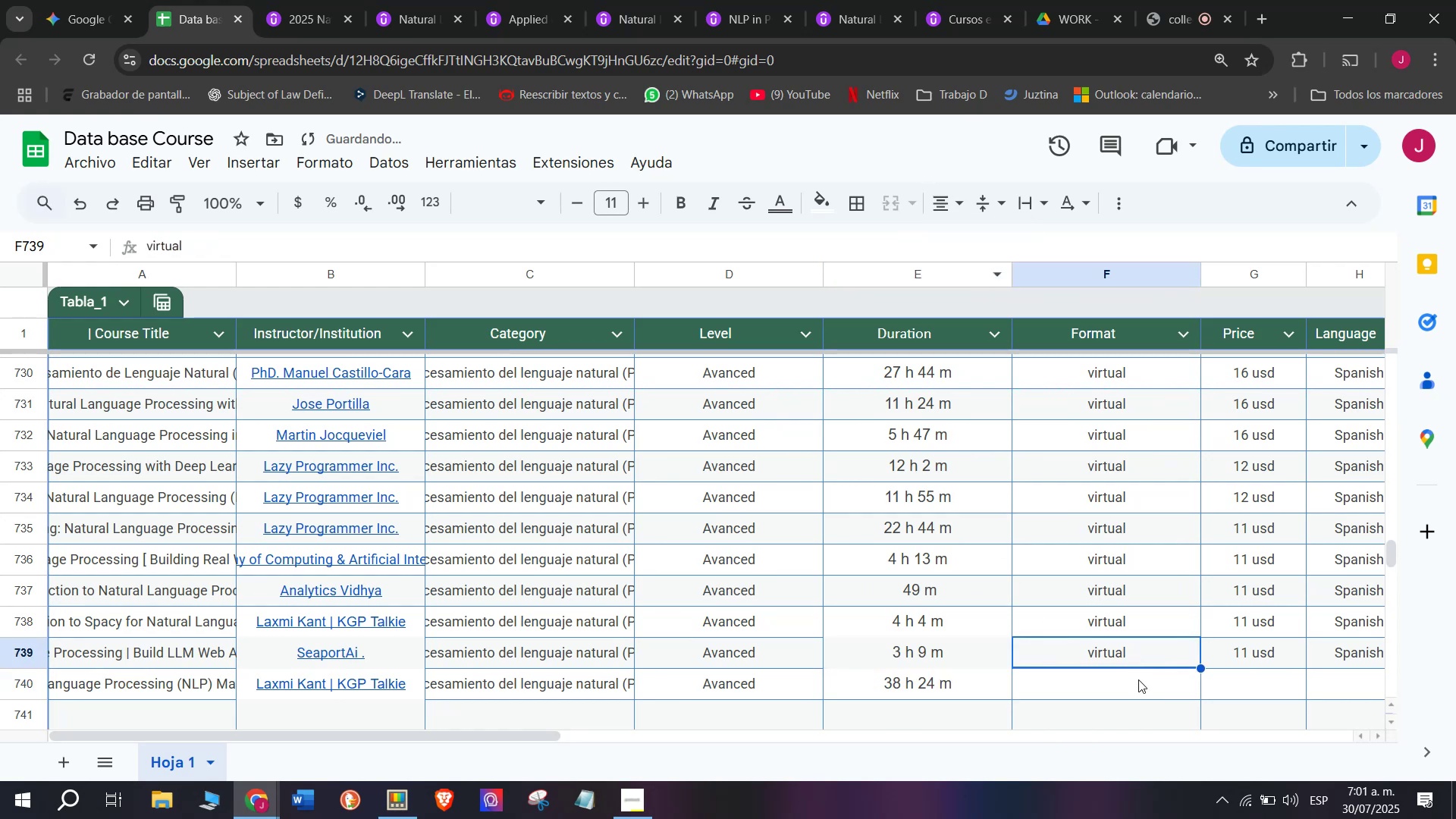 
key(Control+C)
 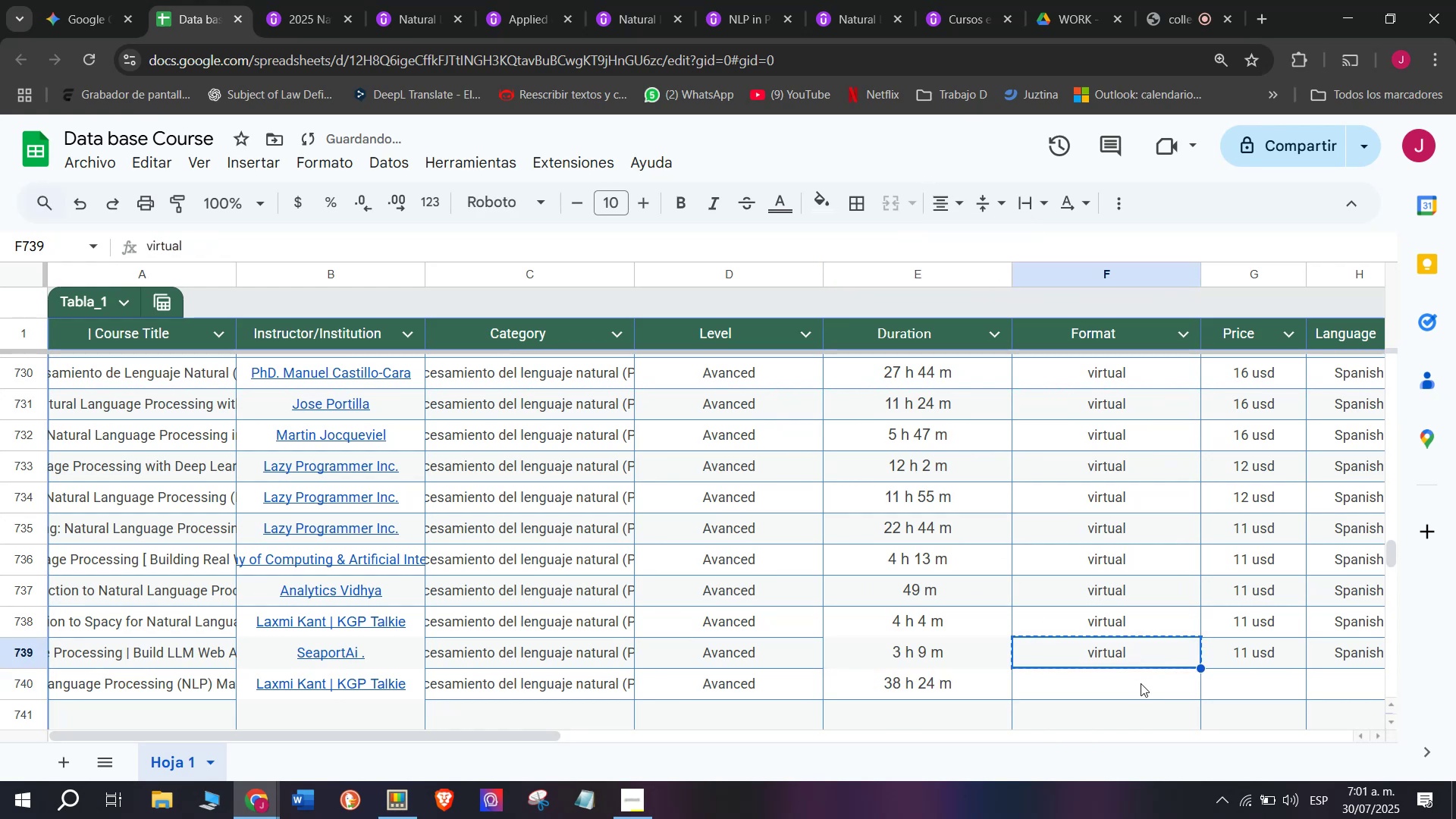 
key(Control+ControlLeft)
 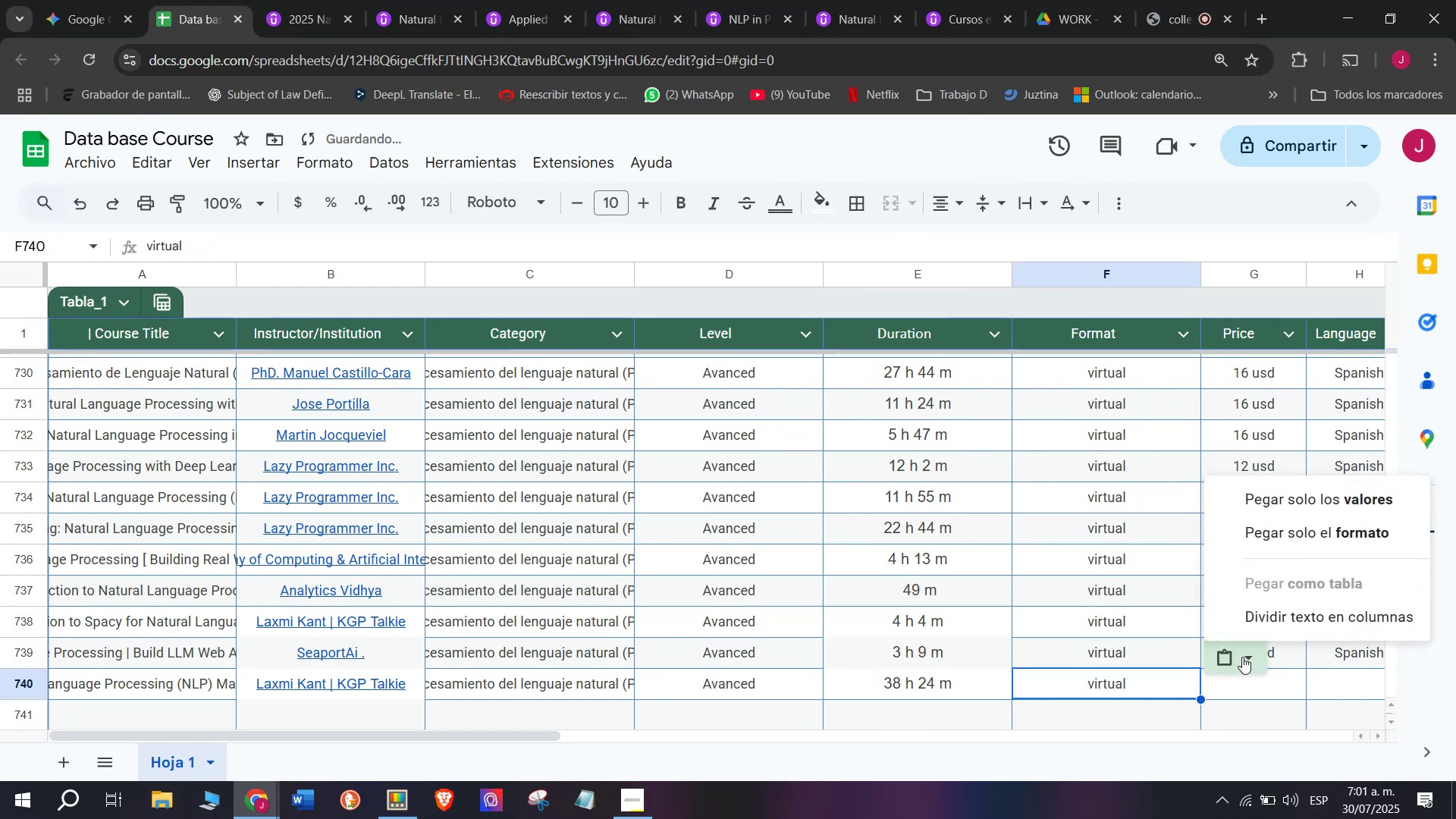 
key(Z)
 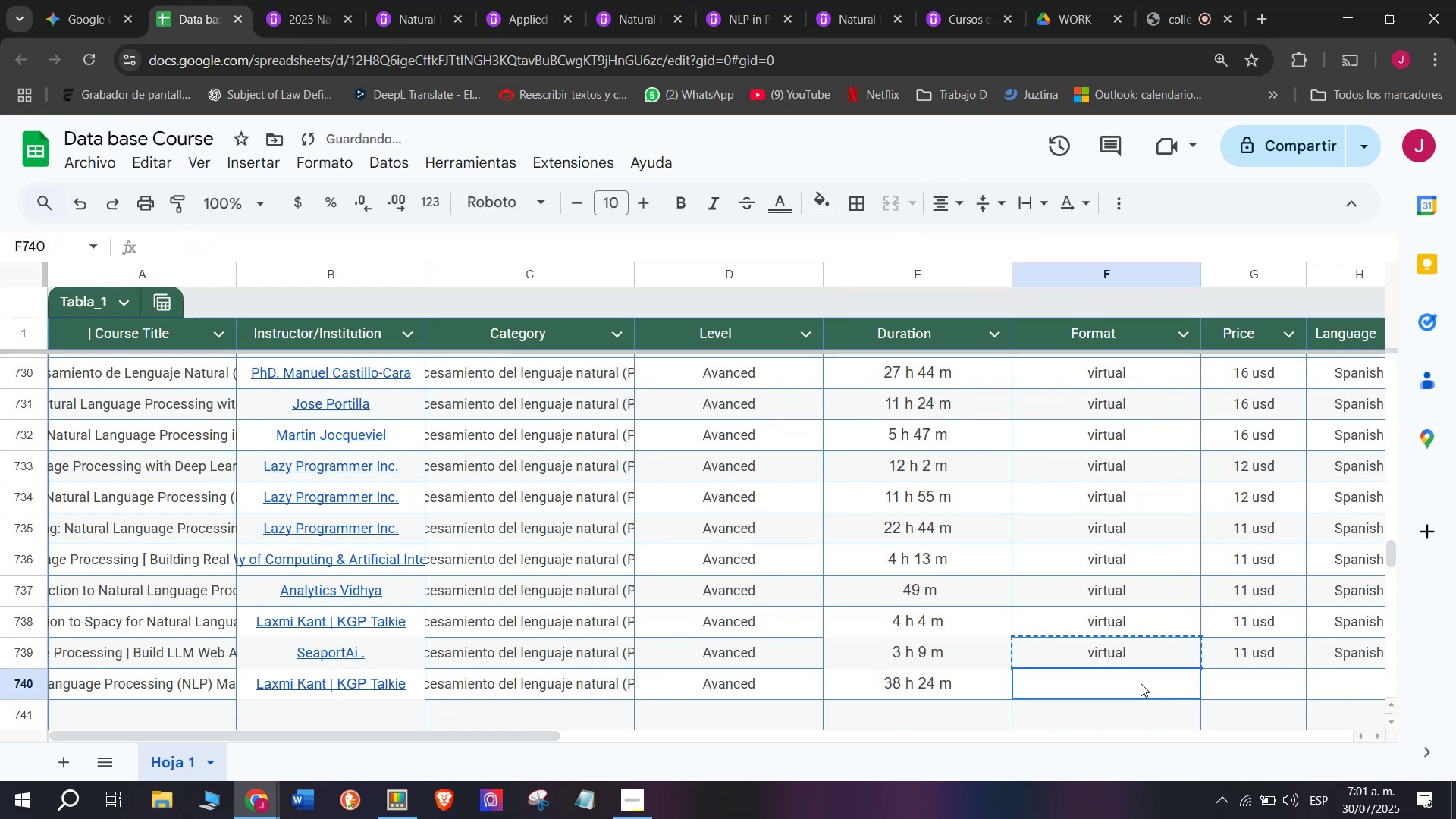 
key(Control+V)
 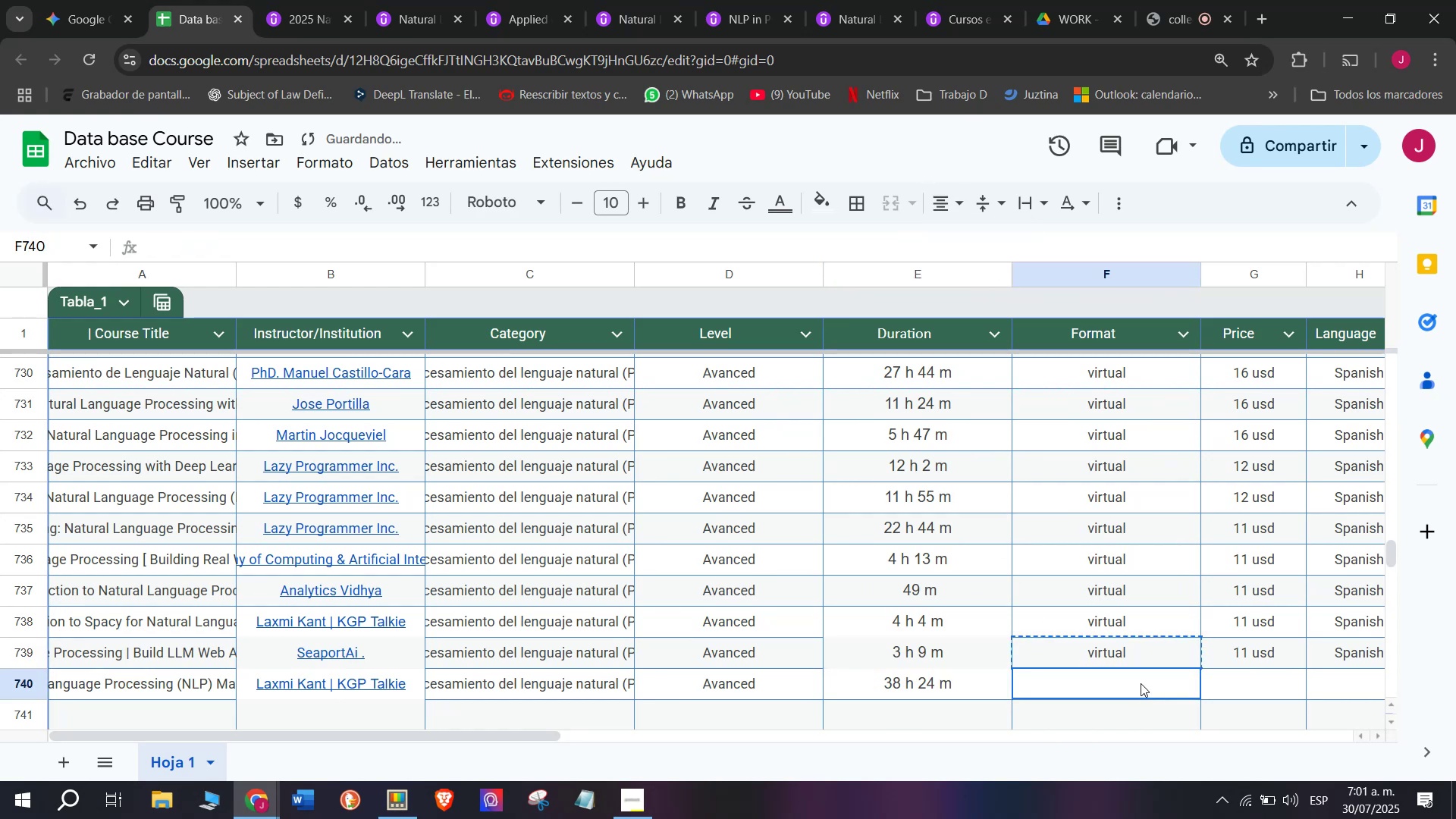 
left_click([1141, 683])
 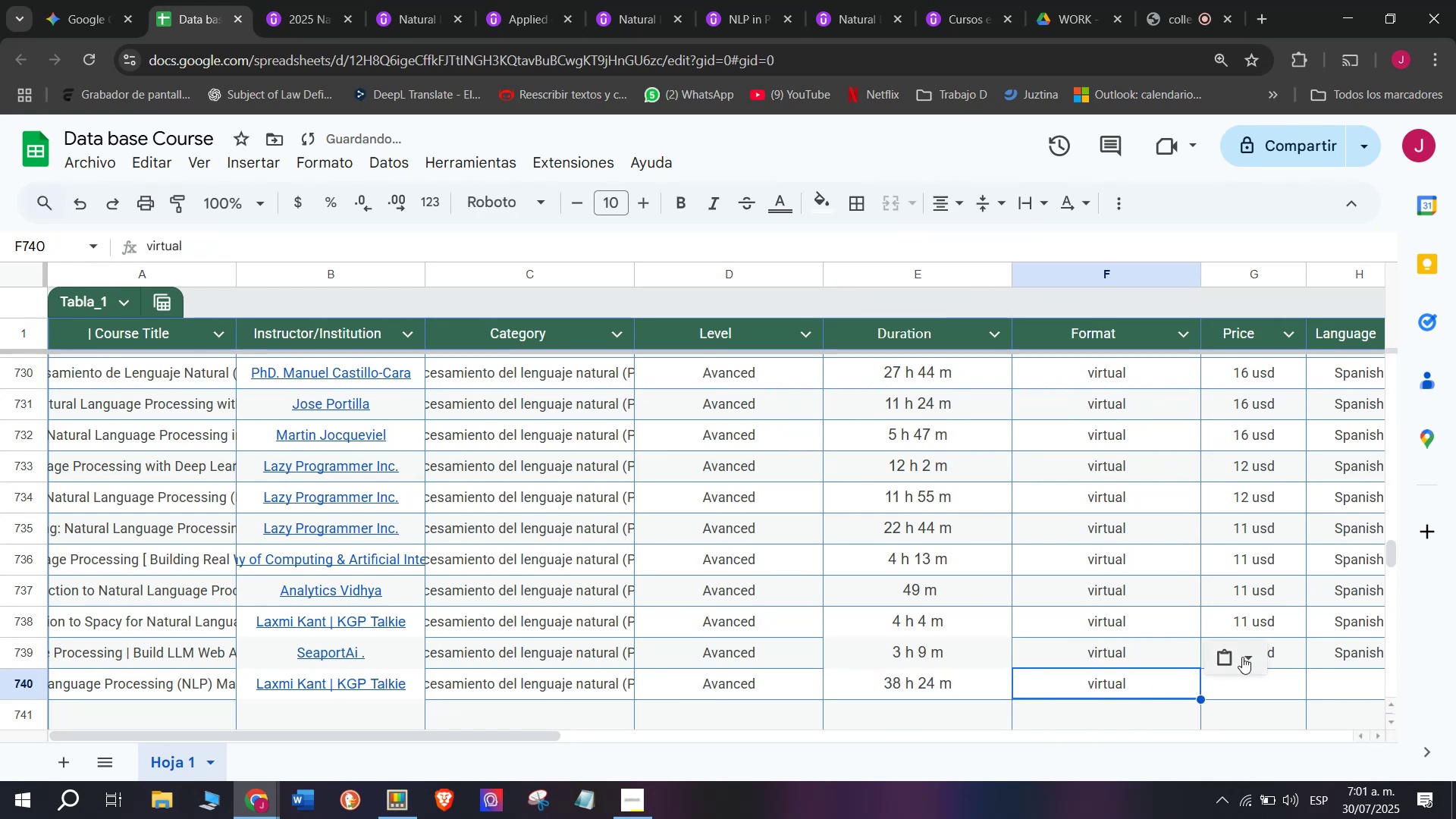 
left_click([1242, 657])
 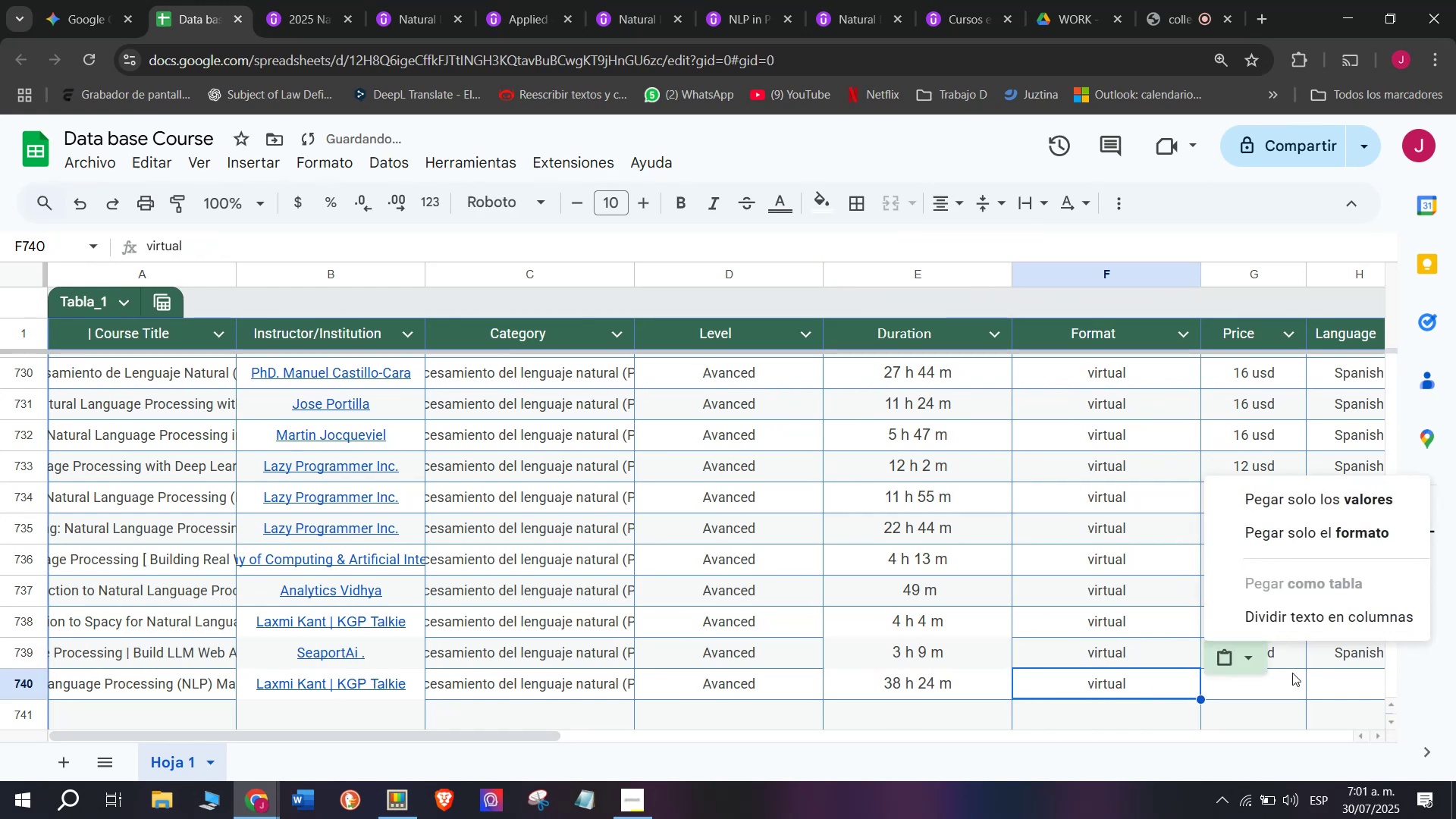 
left_click([1292, 673])
 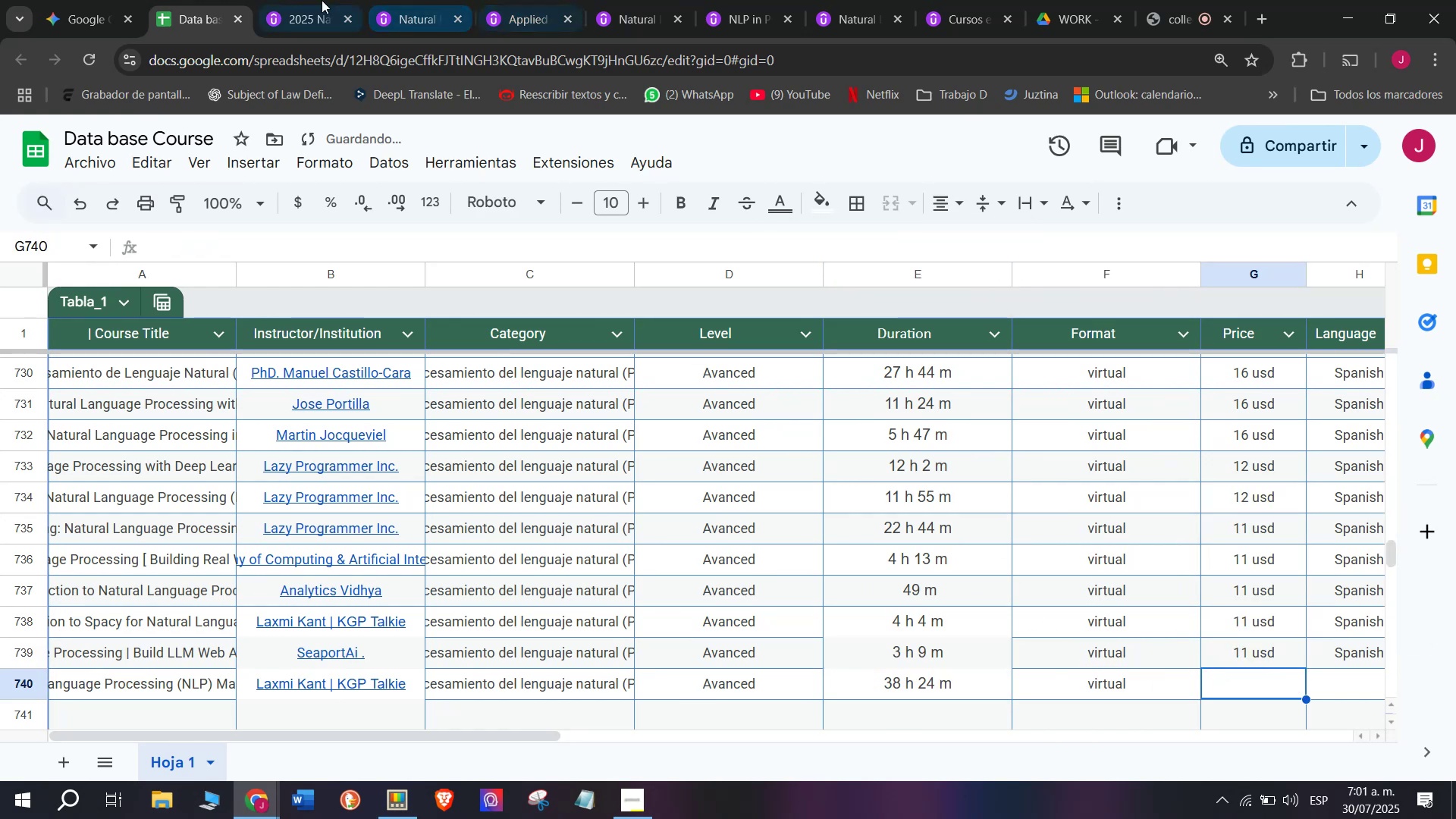 
left_click([289, 0])
 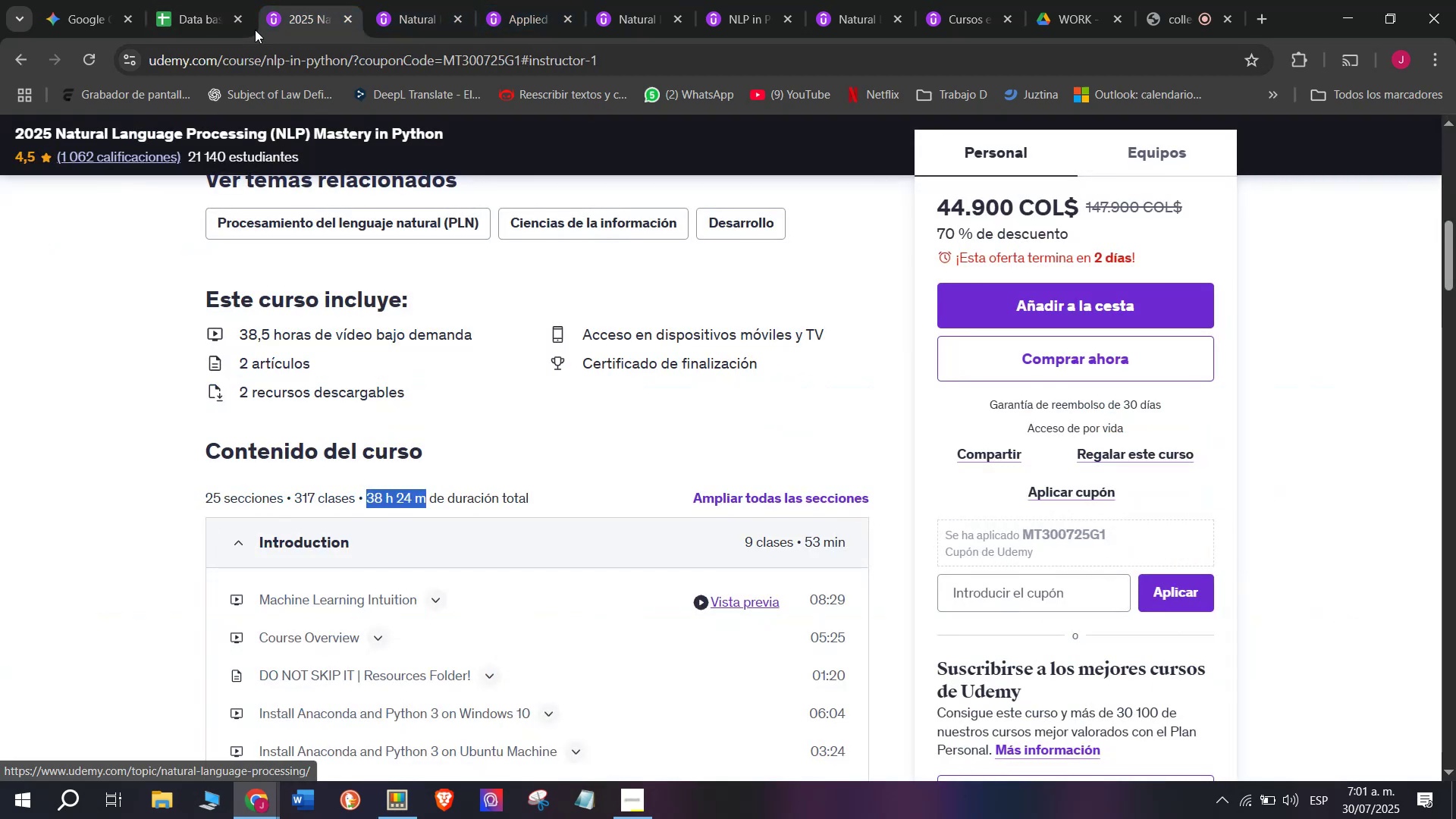 
left_click([162, 0])
 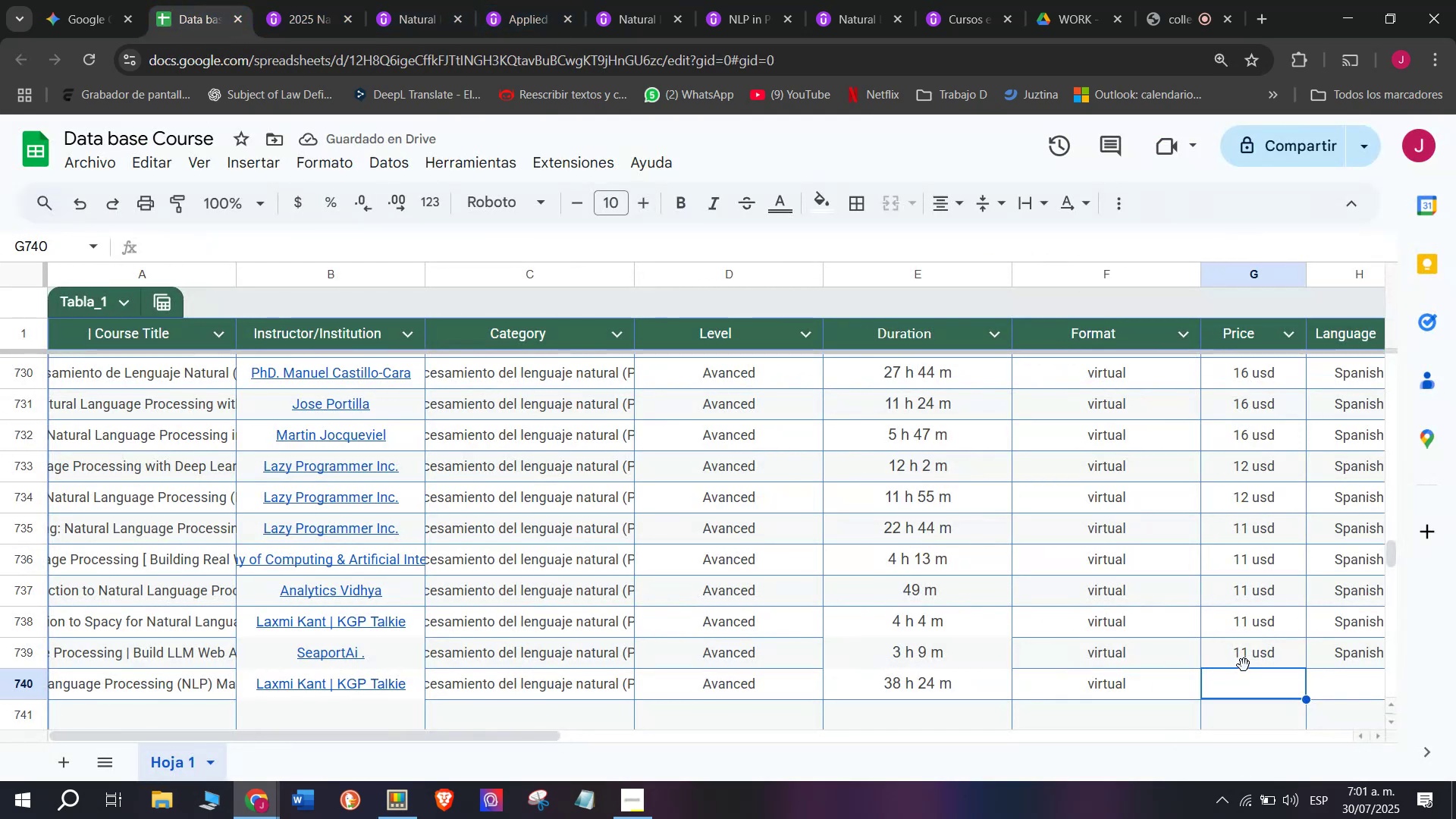 
key(Break)
 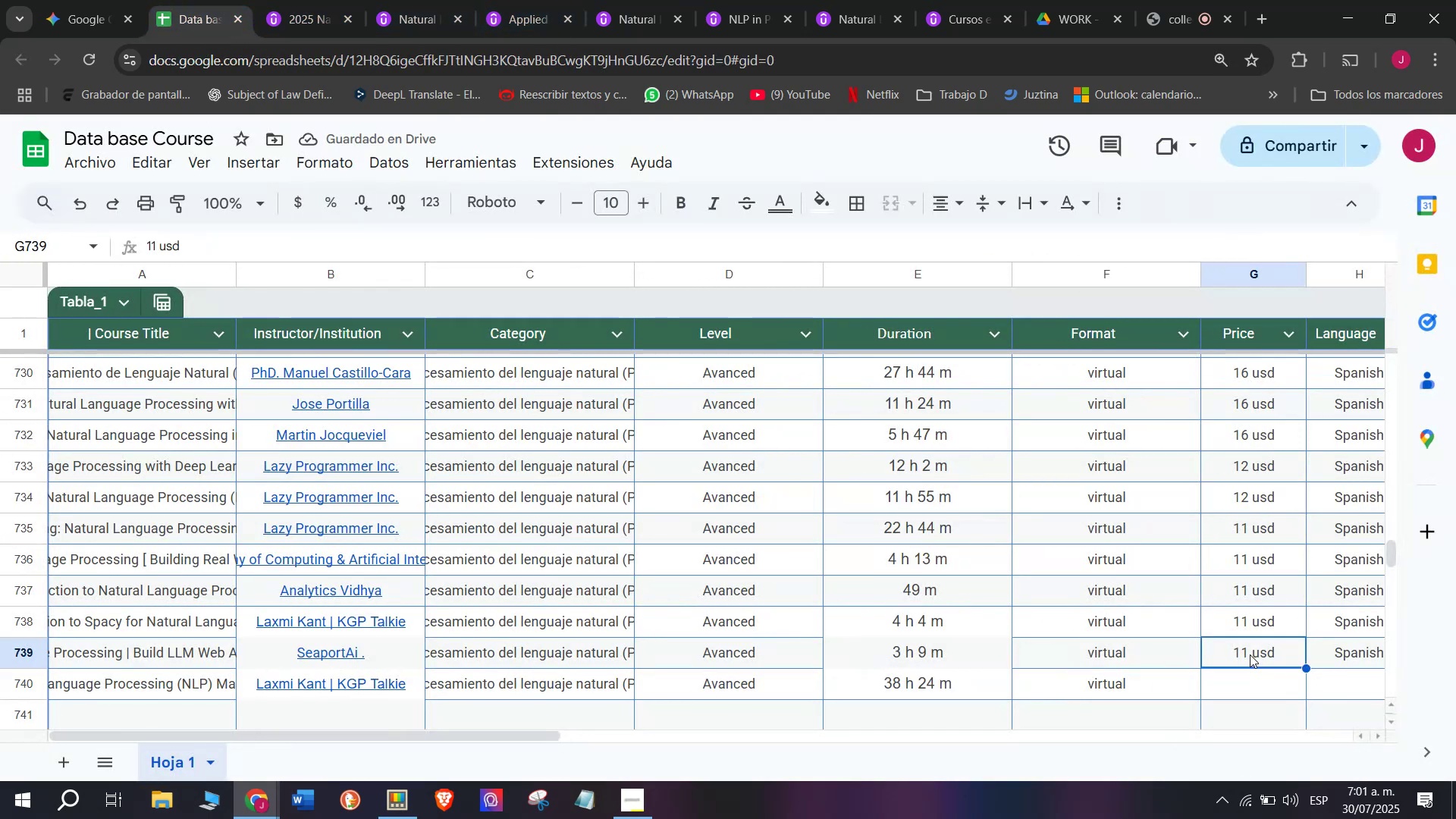 
key(Control+ControlLeft)
 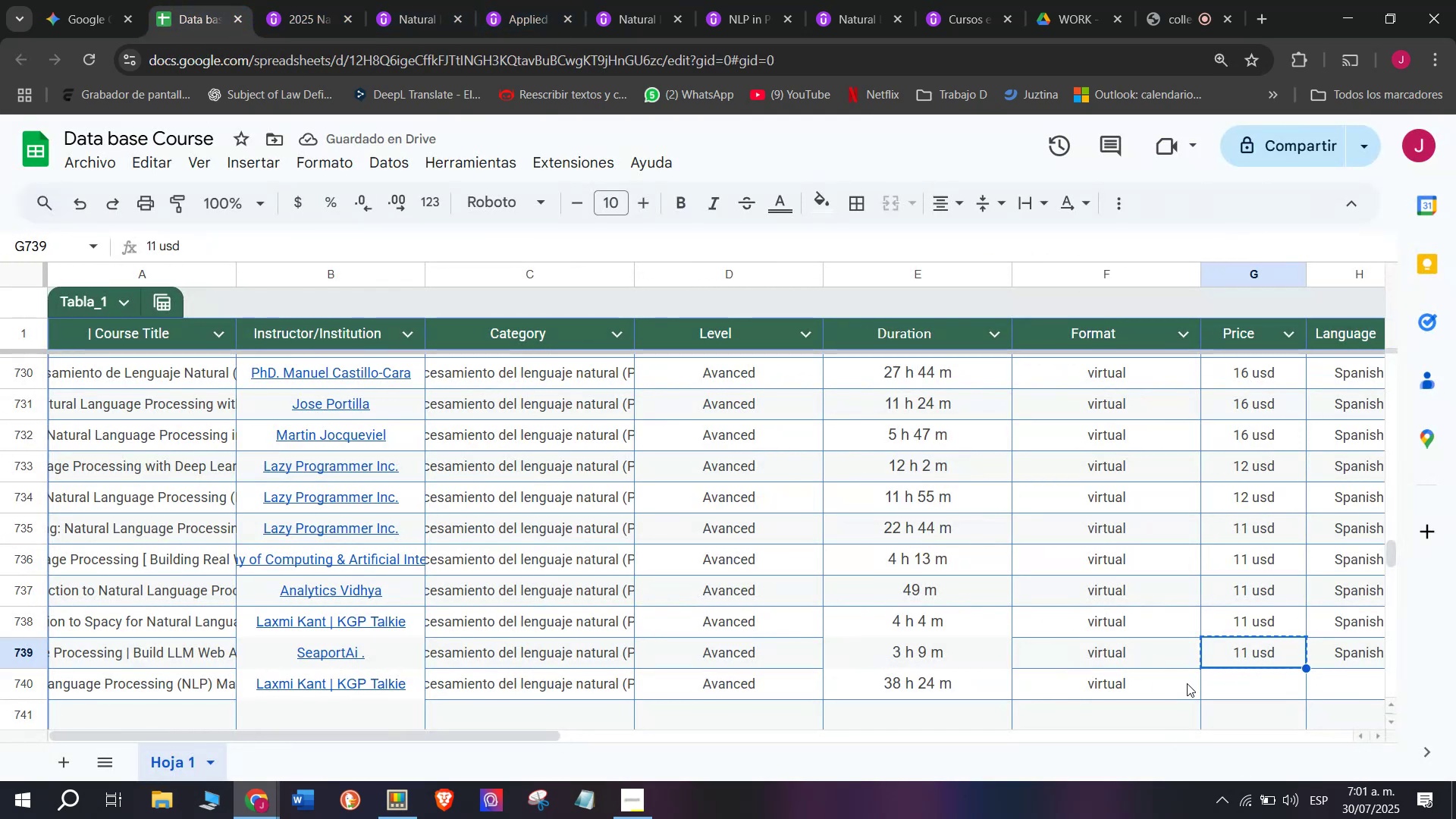 
key(Control+C)
 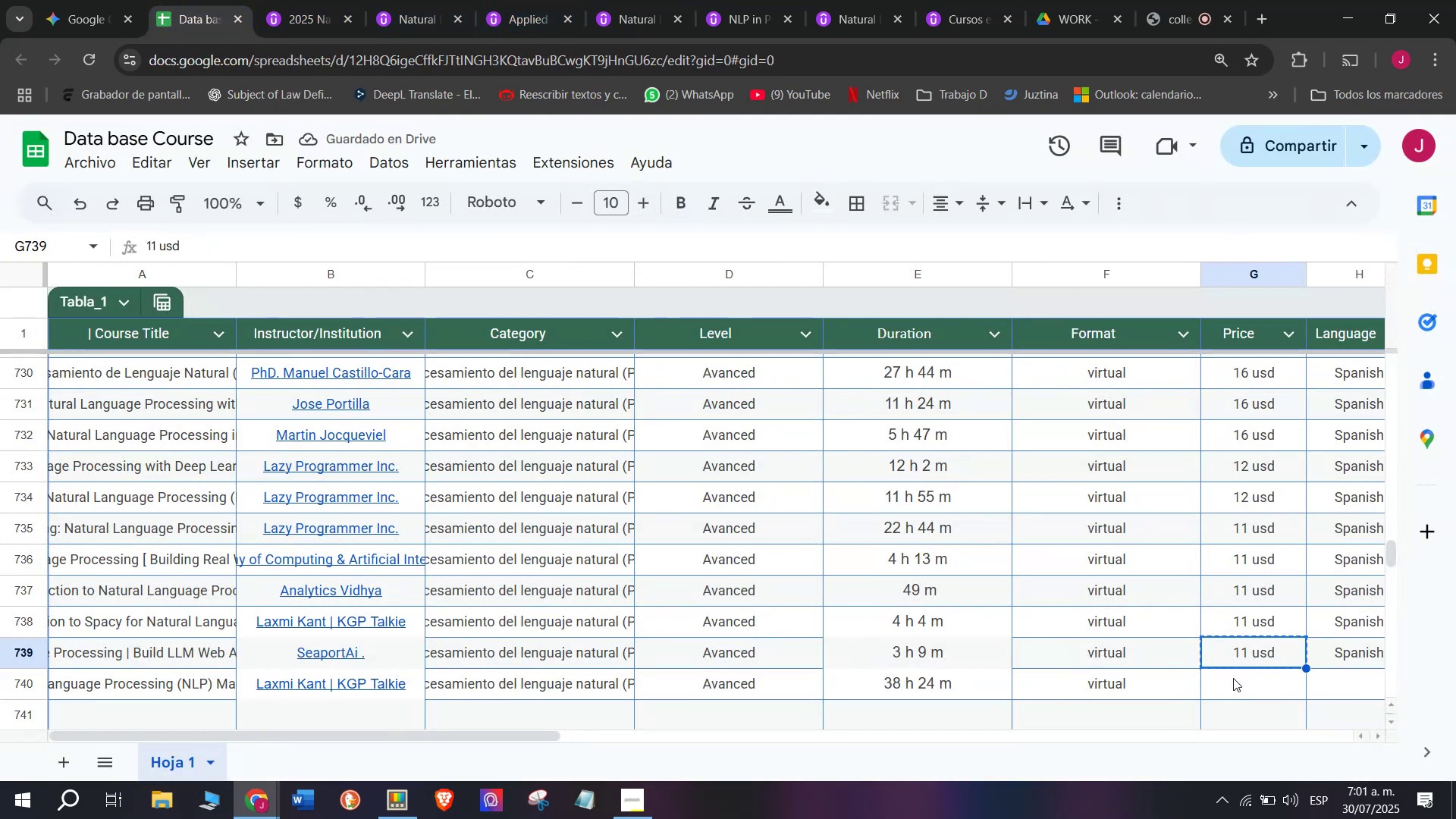 
key(Z)
 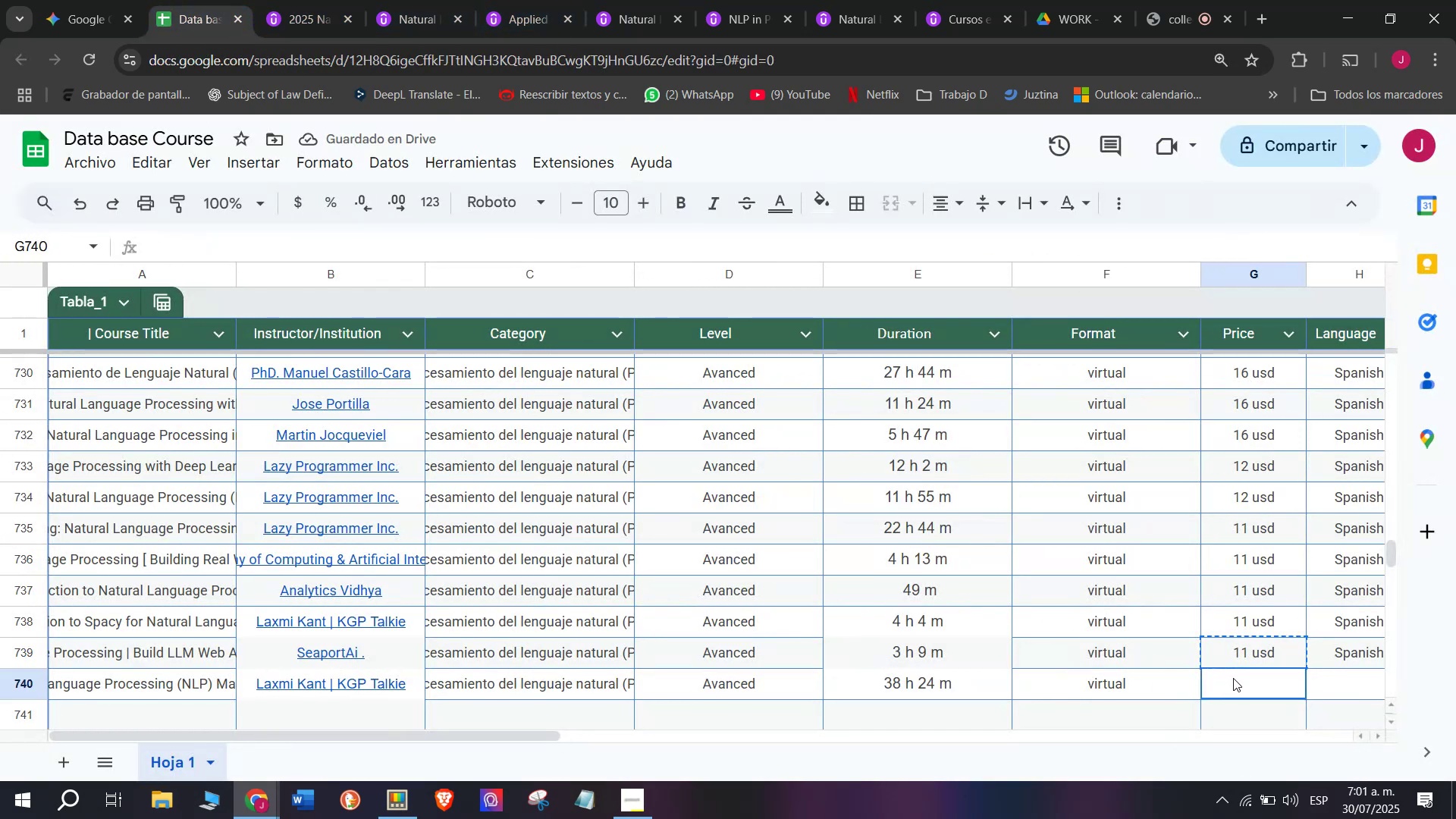 
key(Control+ControlLeft)
 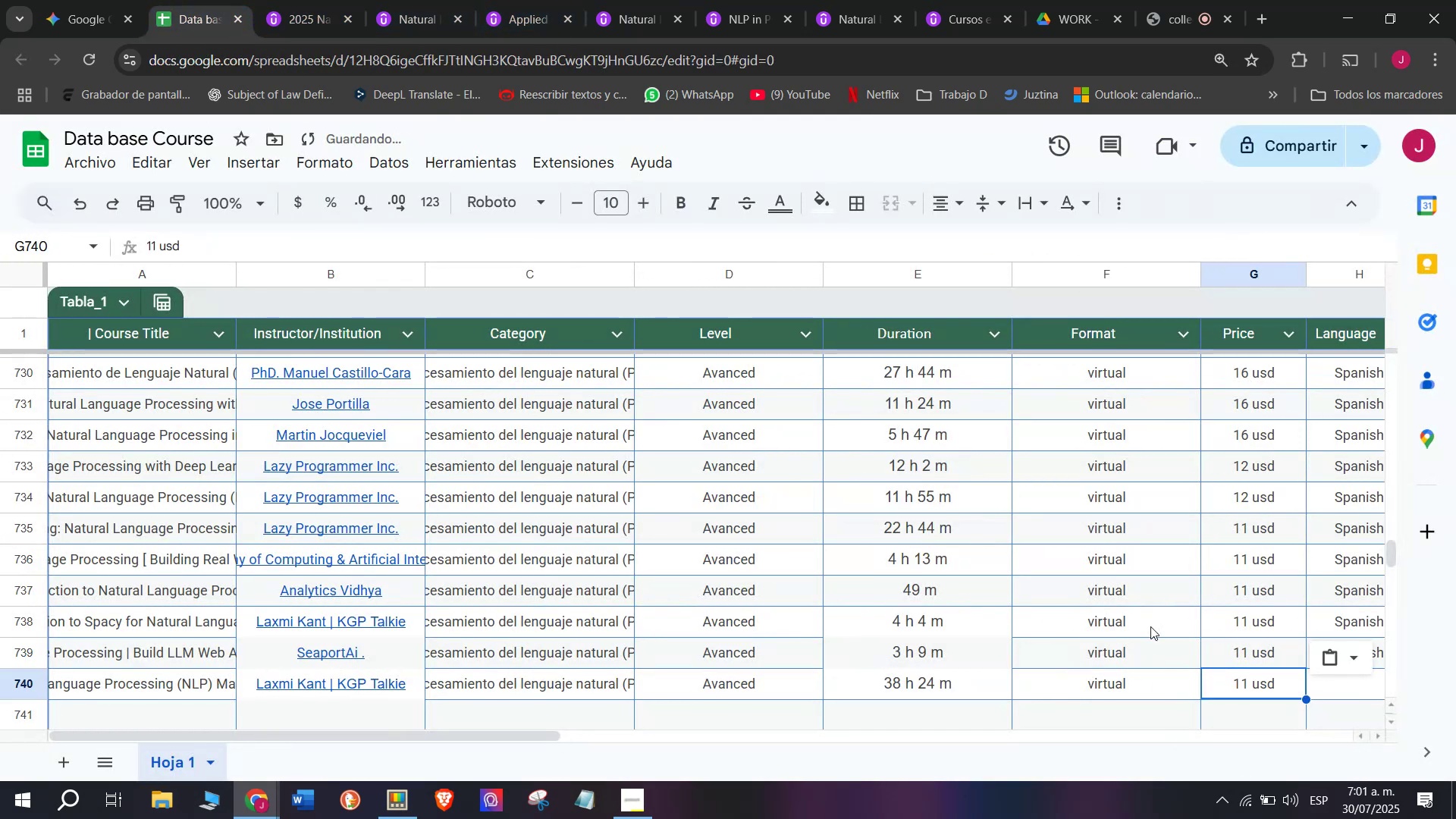 
key(Control+V)
 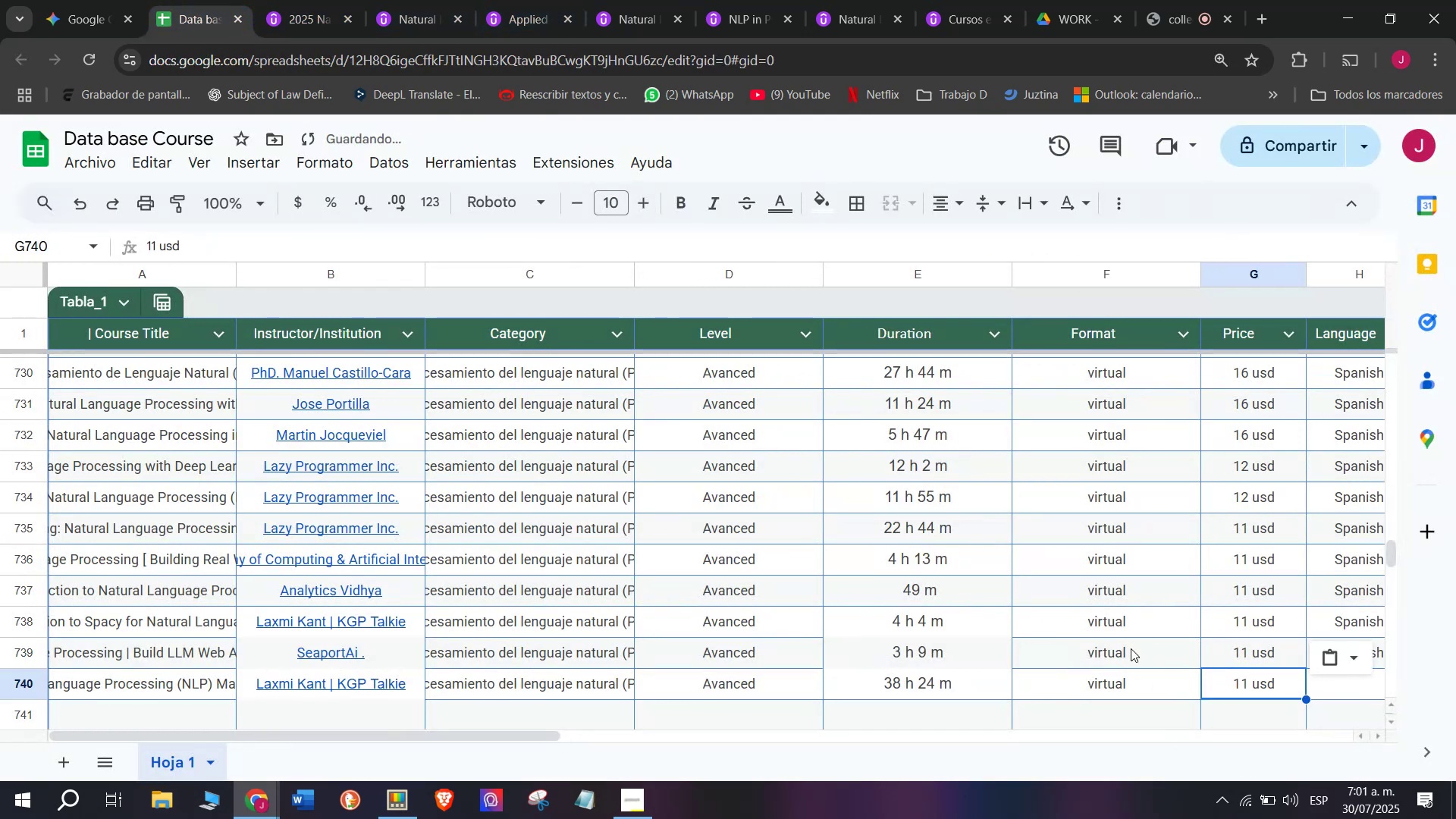 
left_click([1233, 678])
 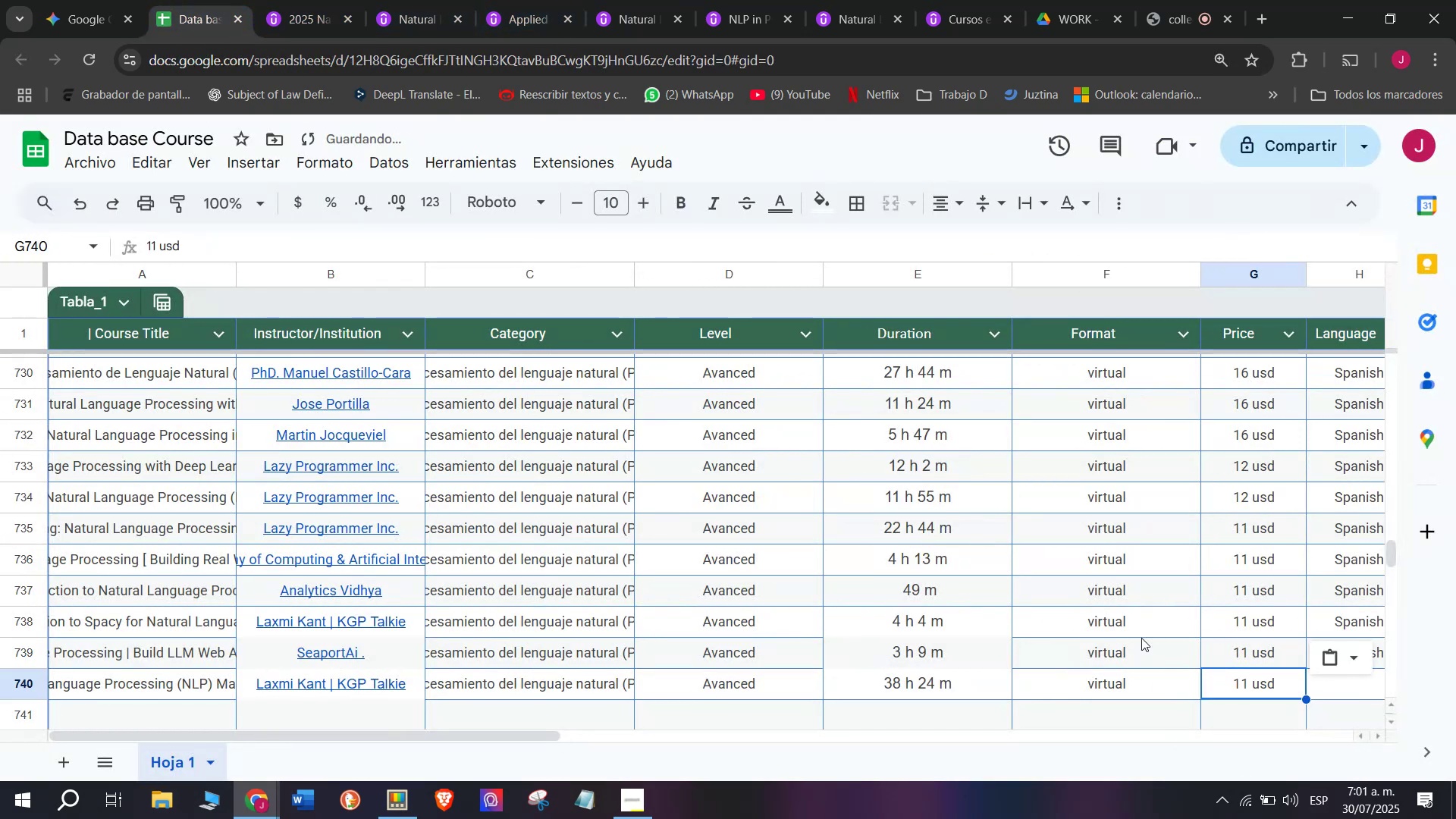 
left_click([1127, 650])
 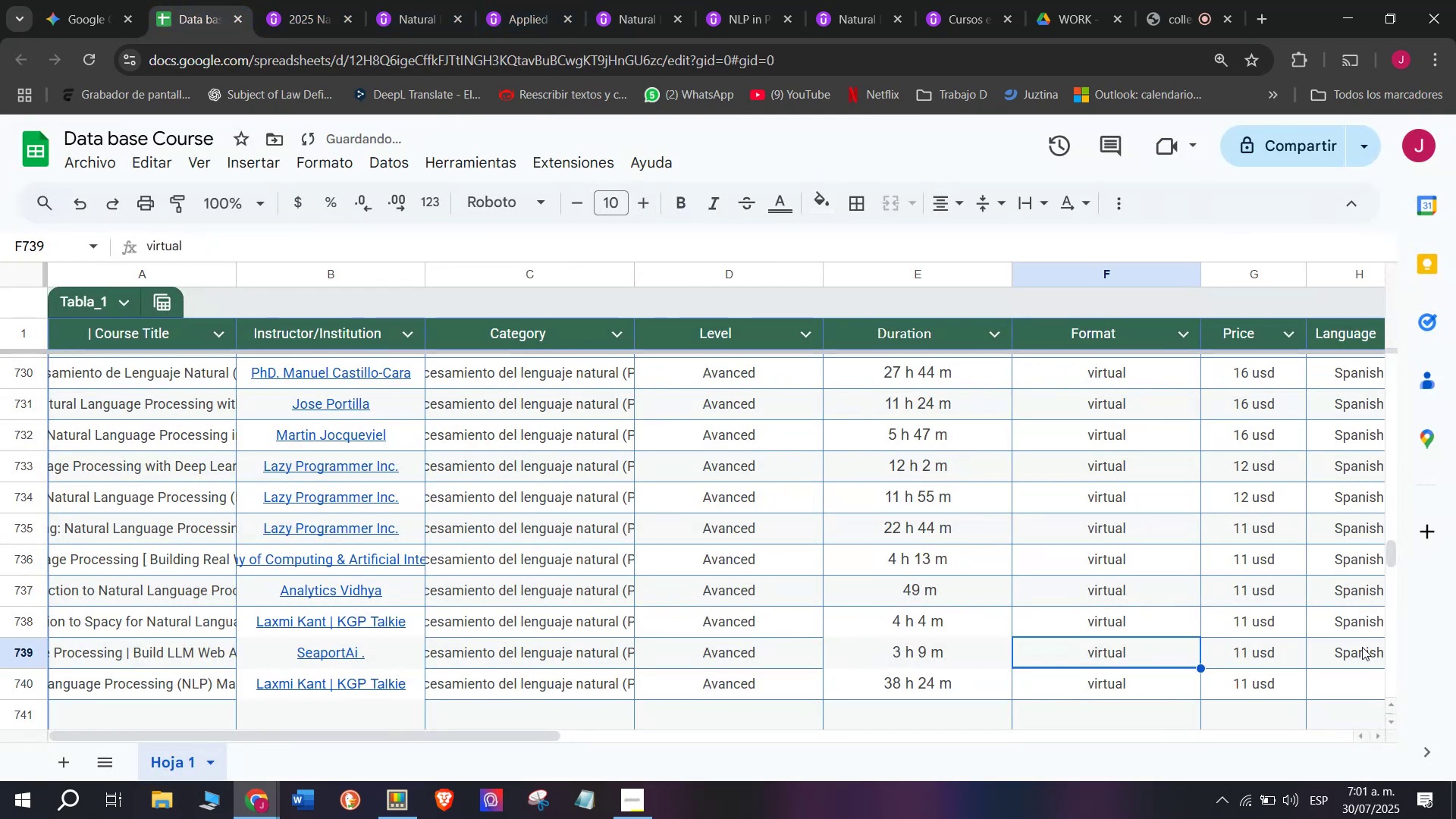 
left_click([1363, 647])
 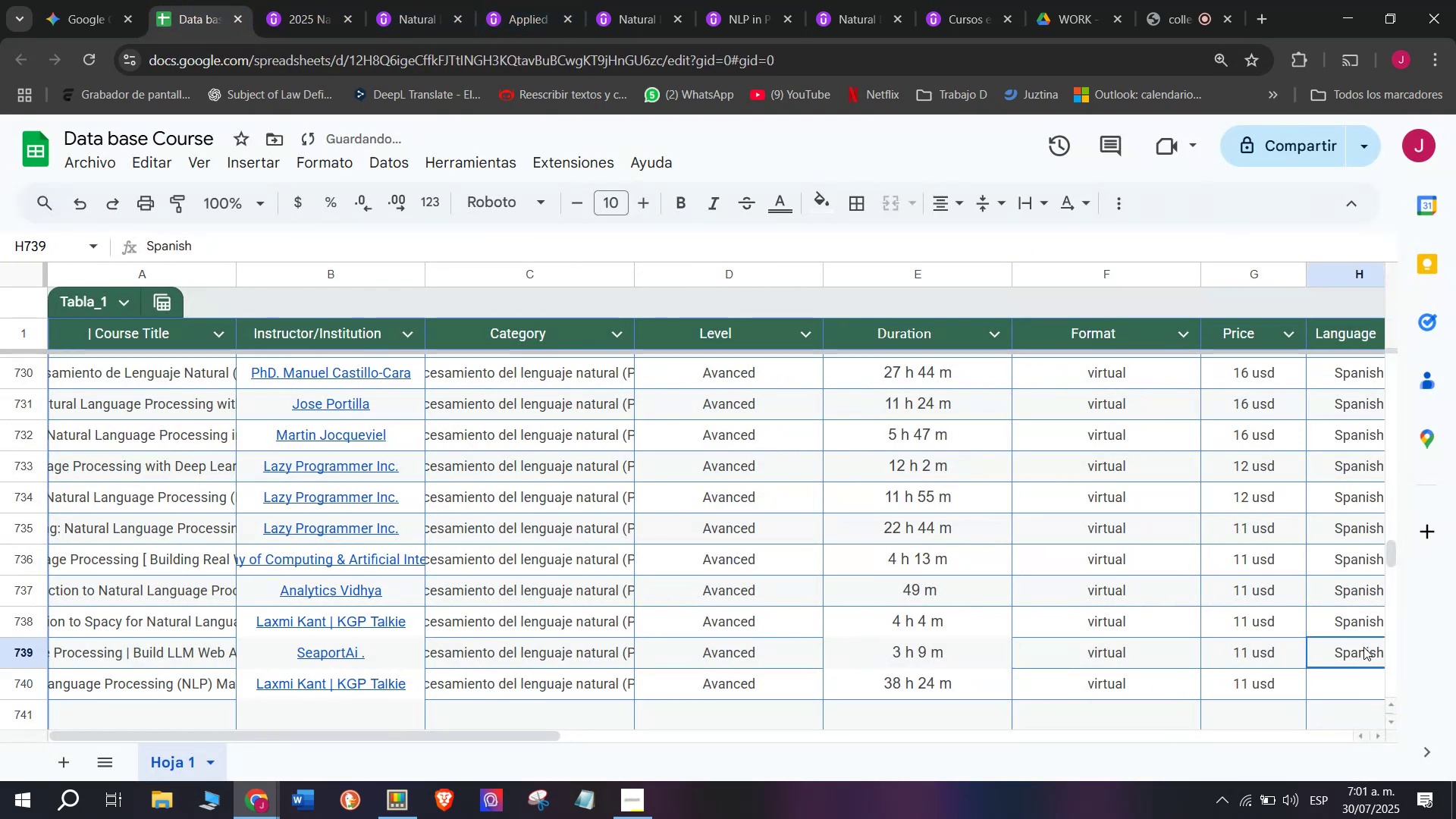 
key(Break)
 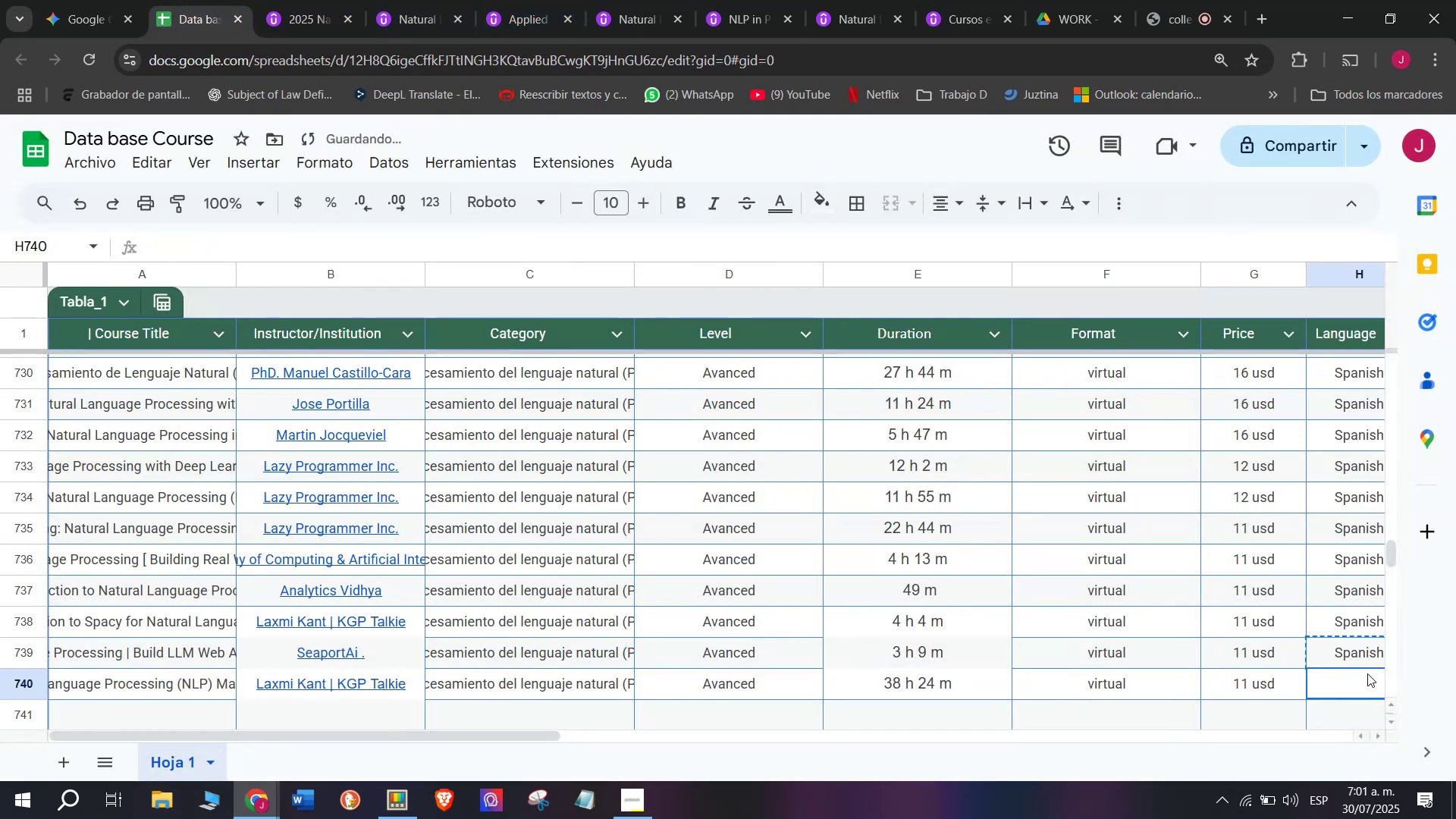 
key(Control+ControlLeft)
 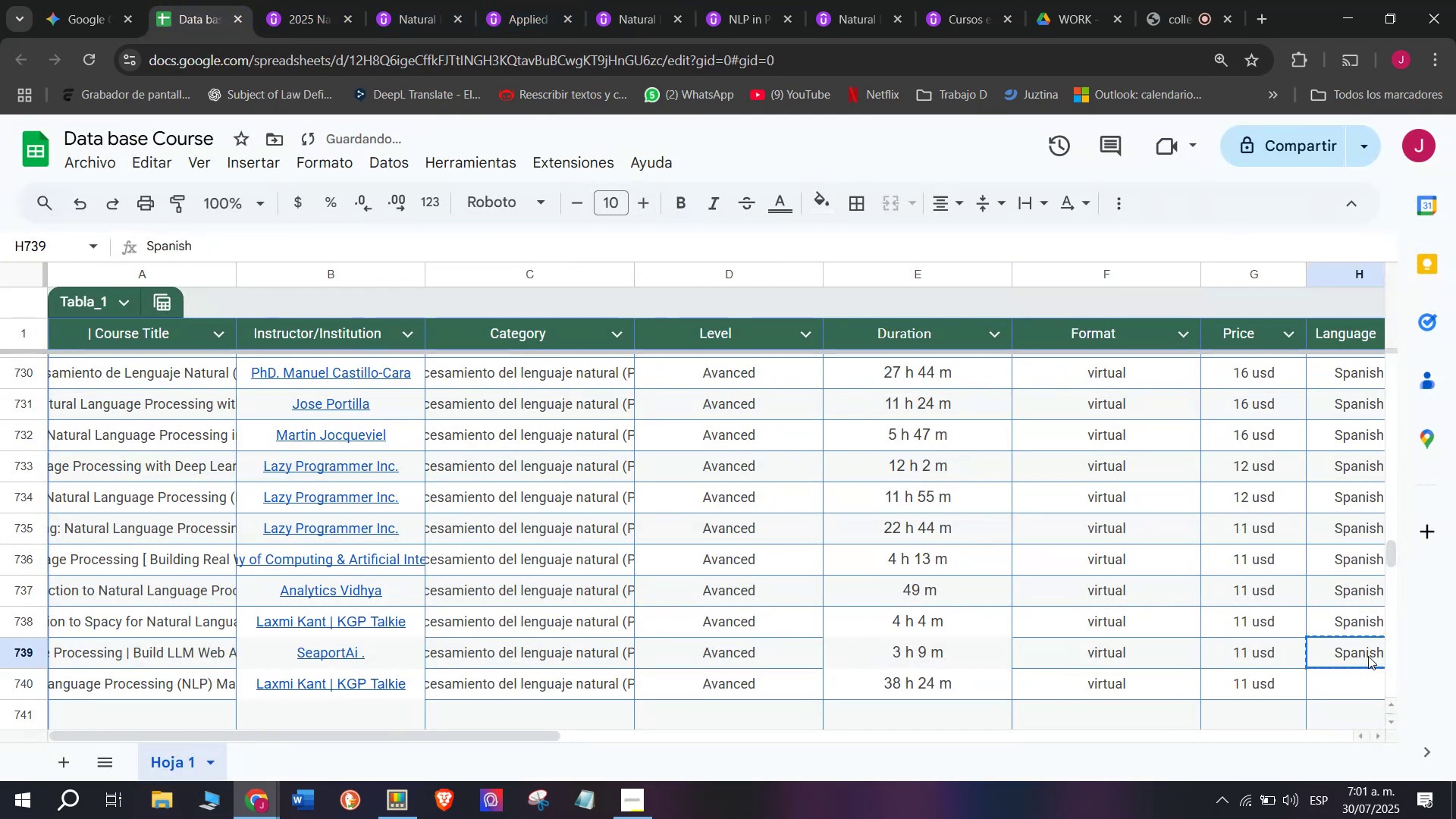 
key(Control+C)
 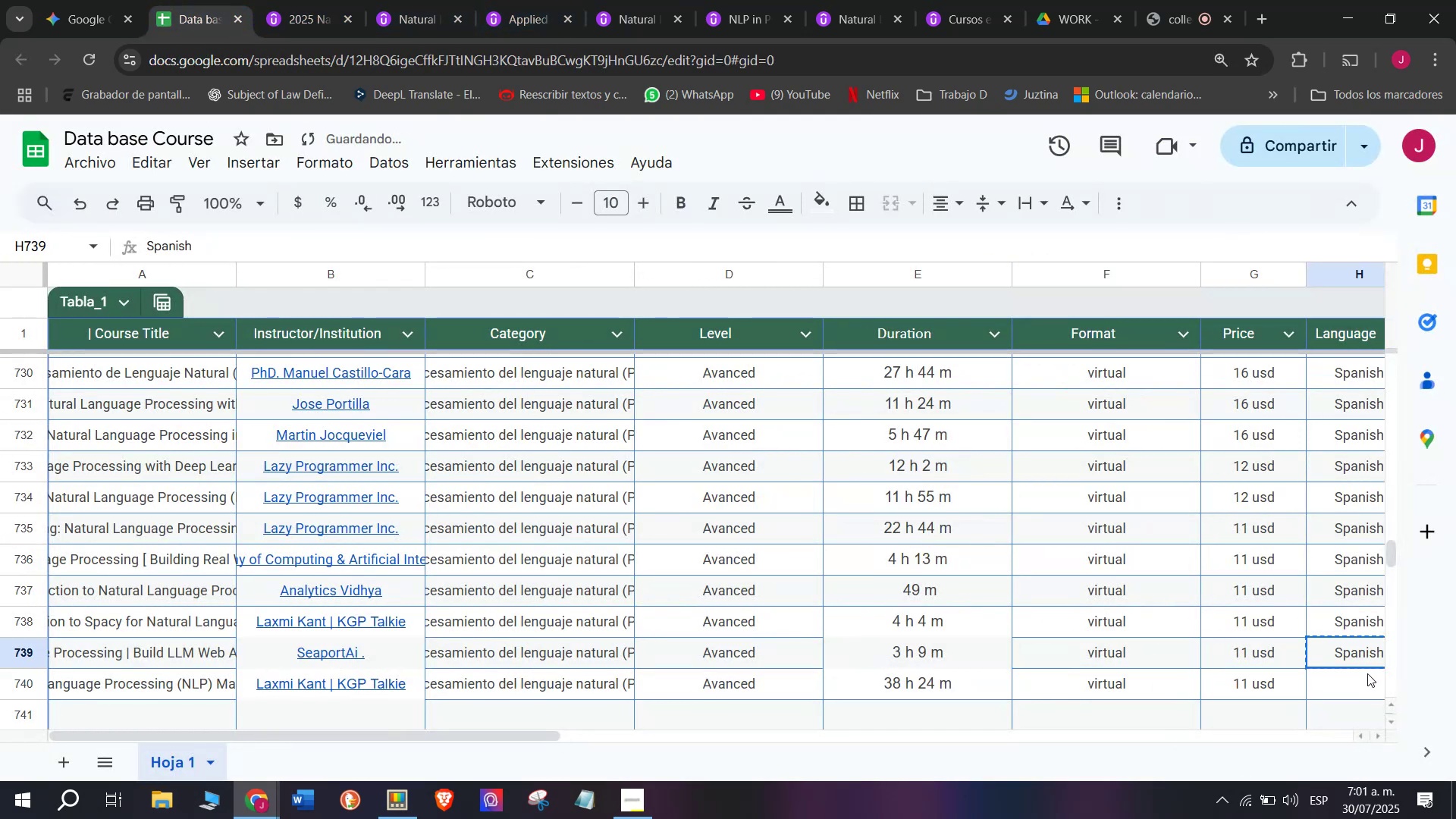 
left_click([1367, 673])
 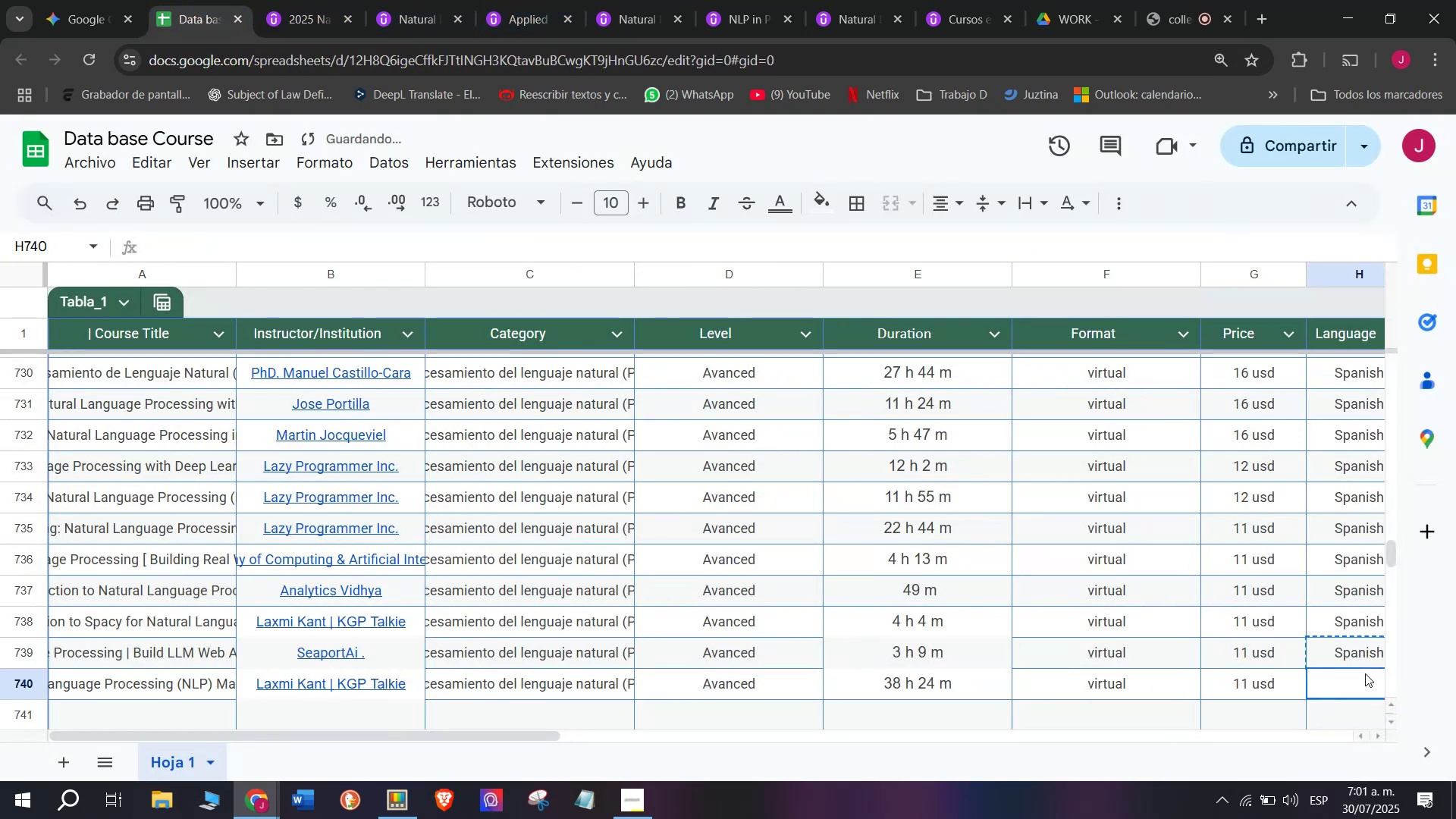 
key(Z)
 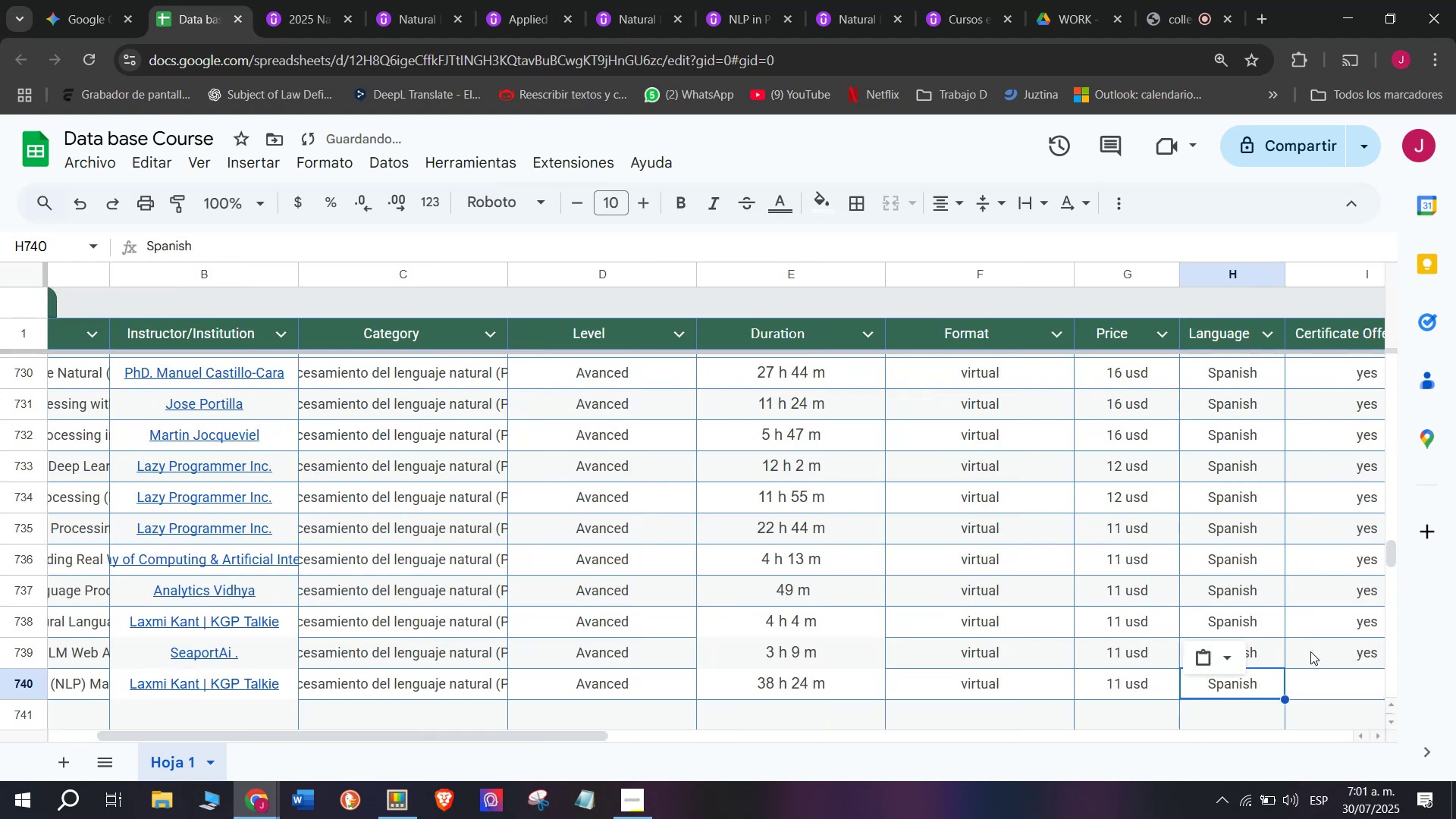 
key(Control+ControlLeft)
 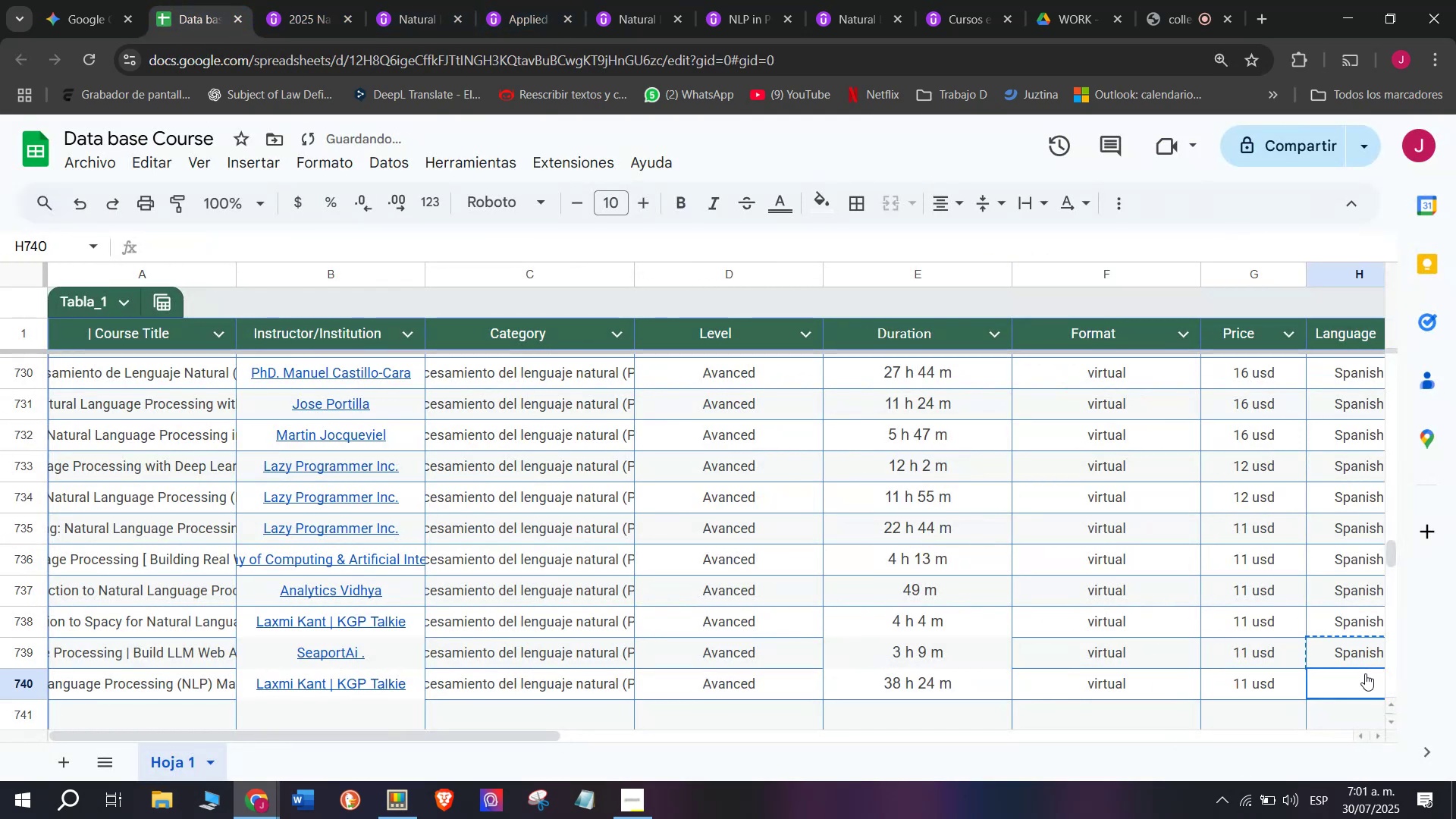 
key(Control+V)
 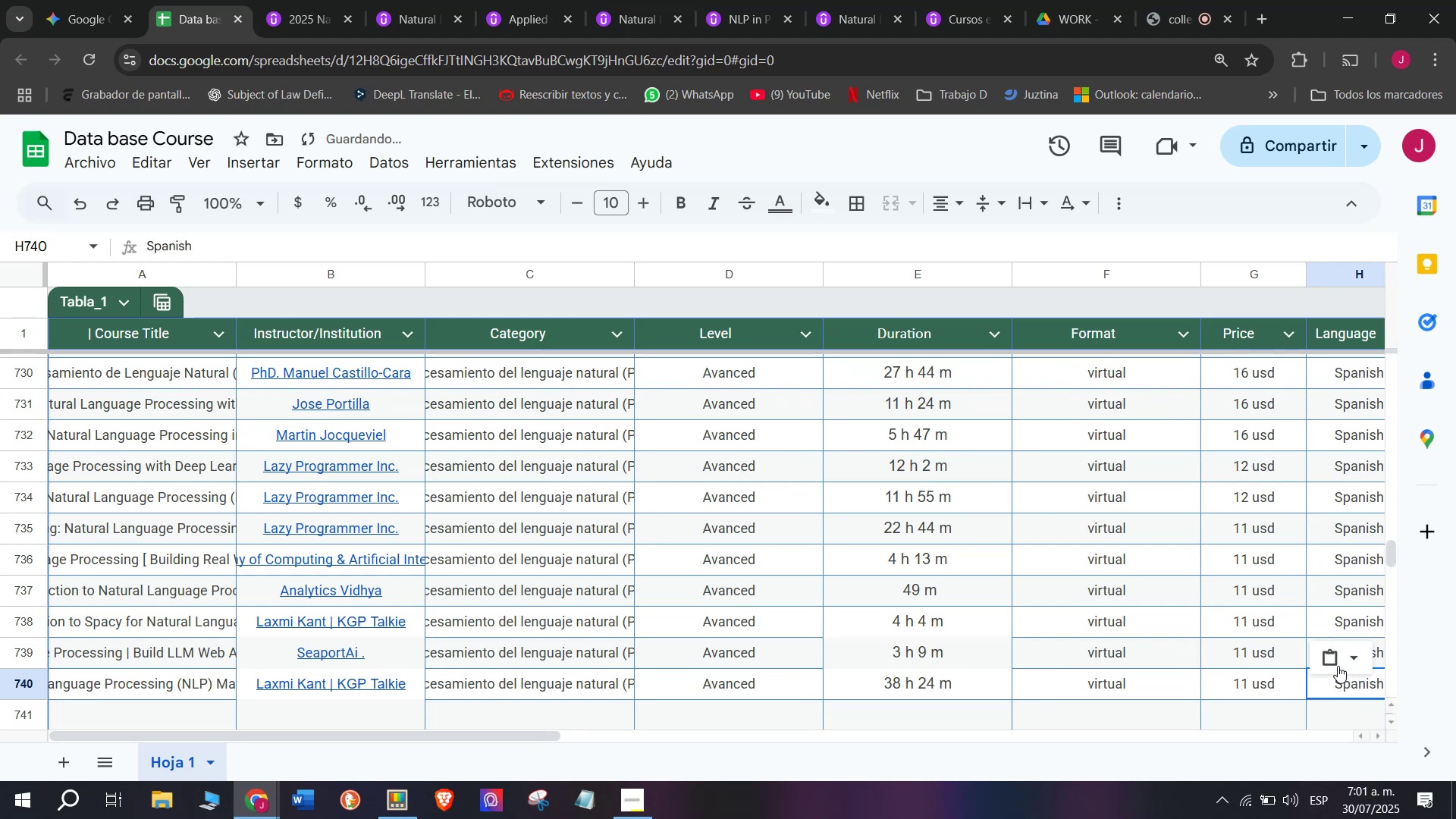 
scroll: coordinate [438, 563], scroll_direction: down, amount: 3.0
 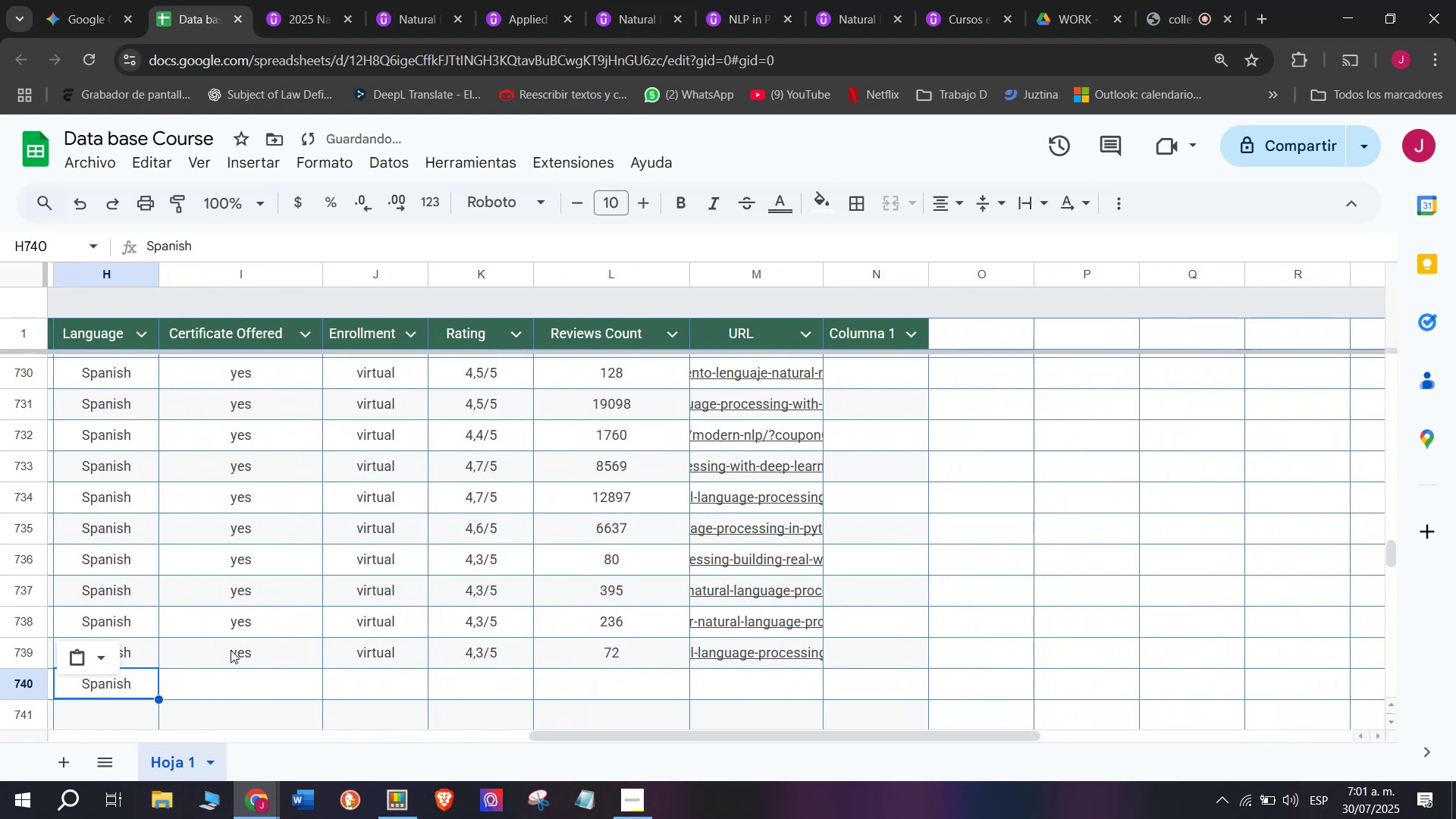 
left_click([231, 651])
 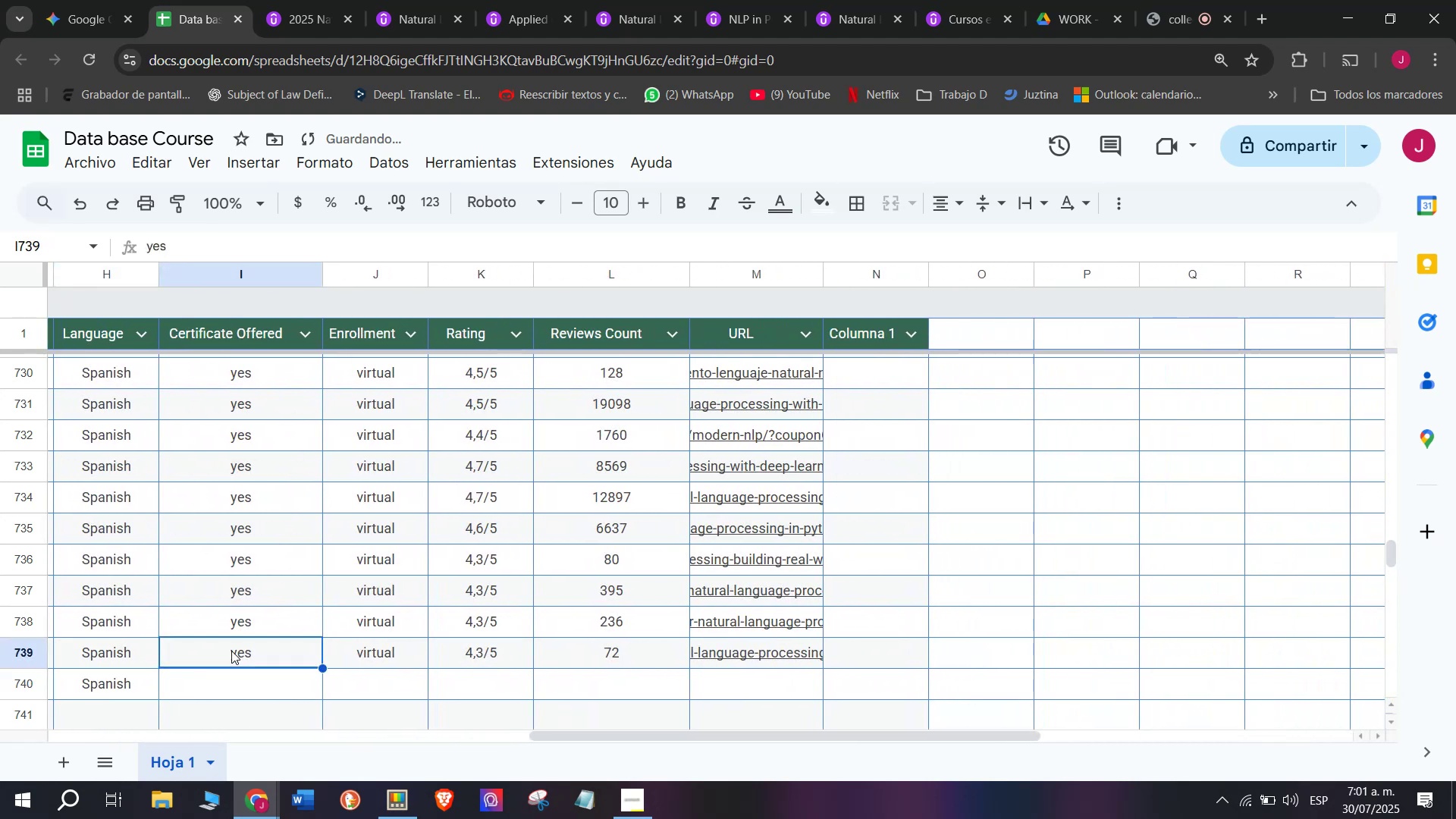 
key(Break)
 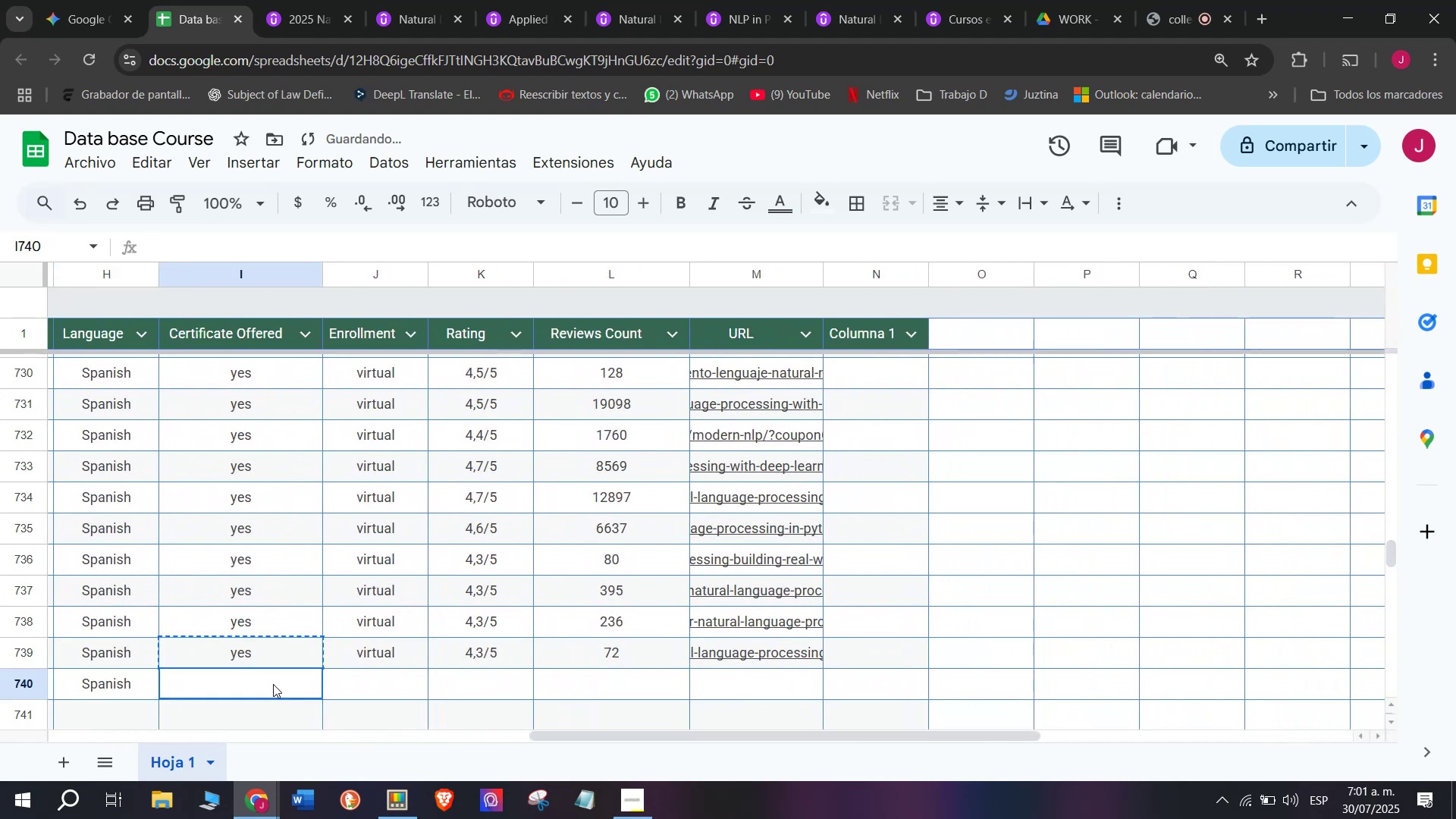 
key(Control+ControlLeft)
 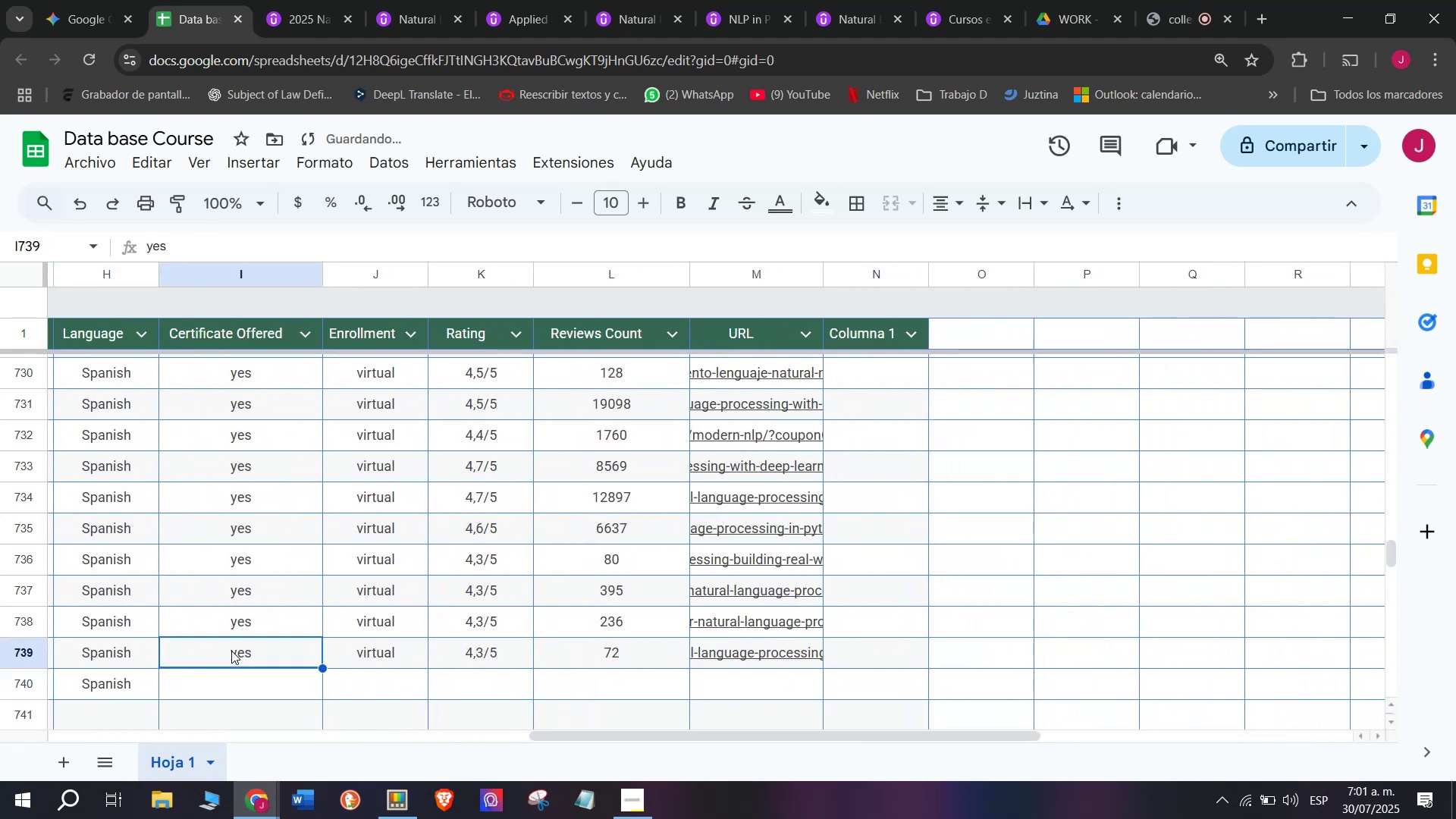 
key(Control+C)
 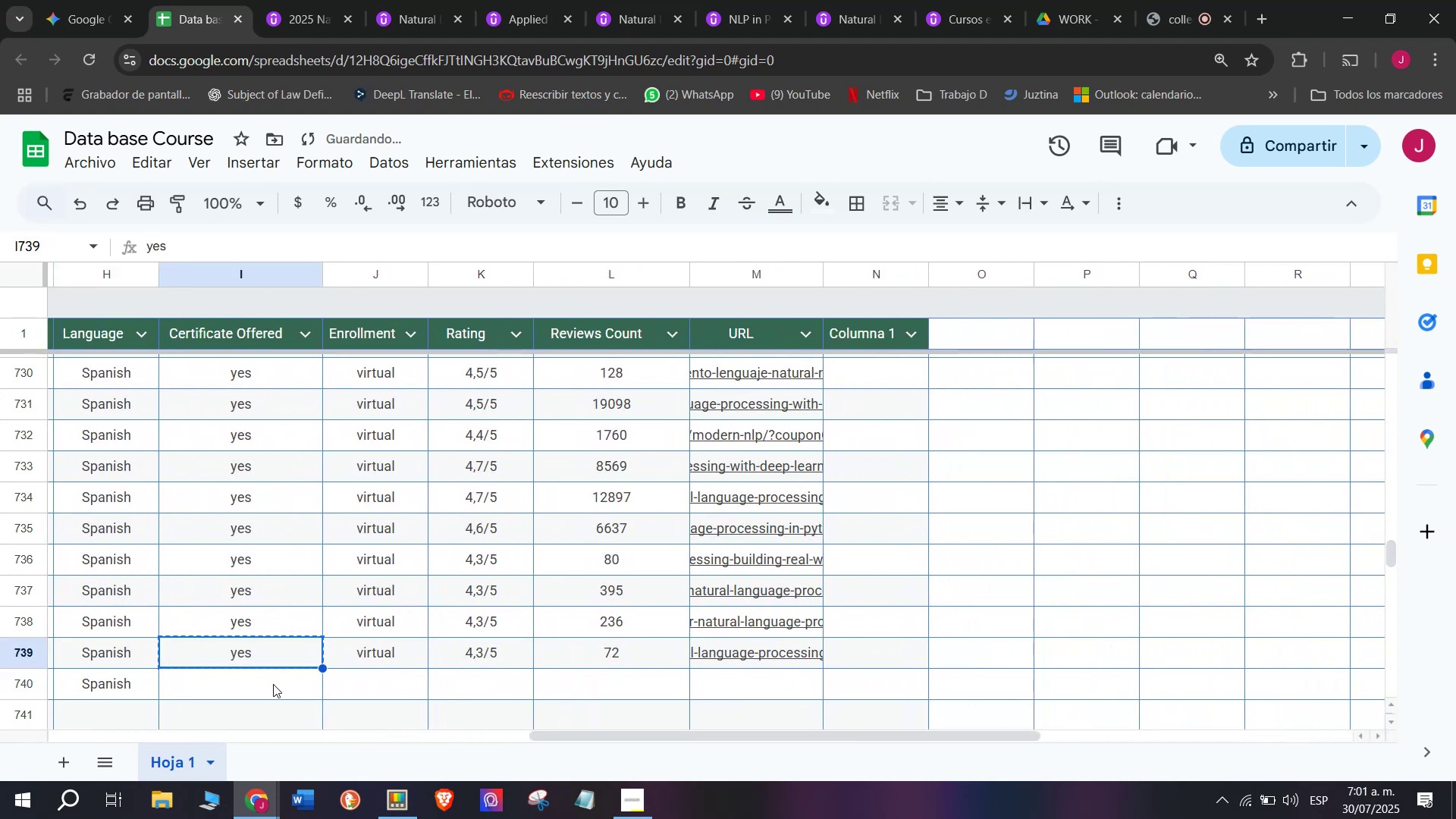 
left_click([273, 684])
 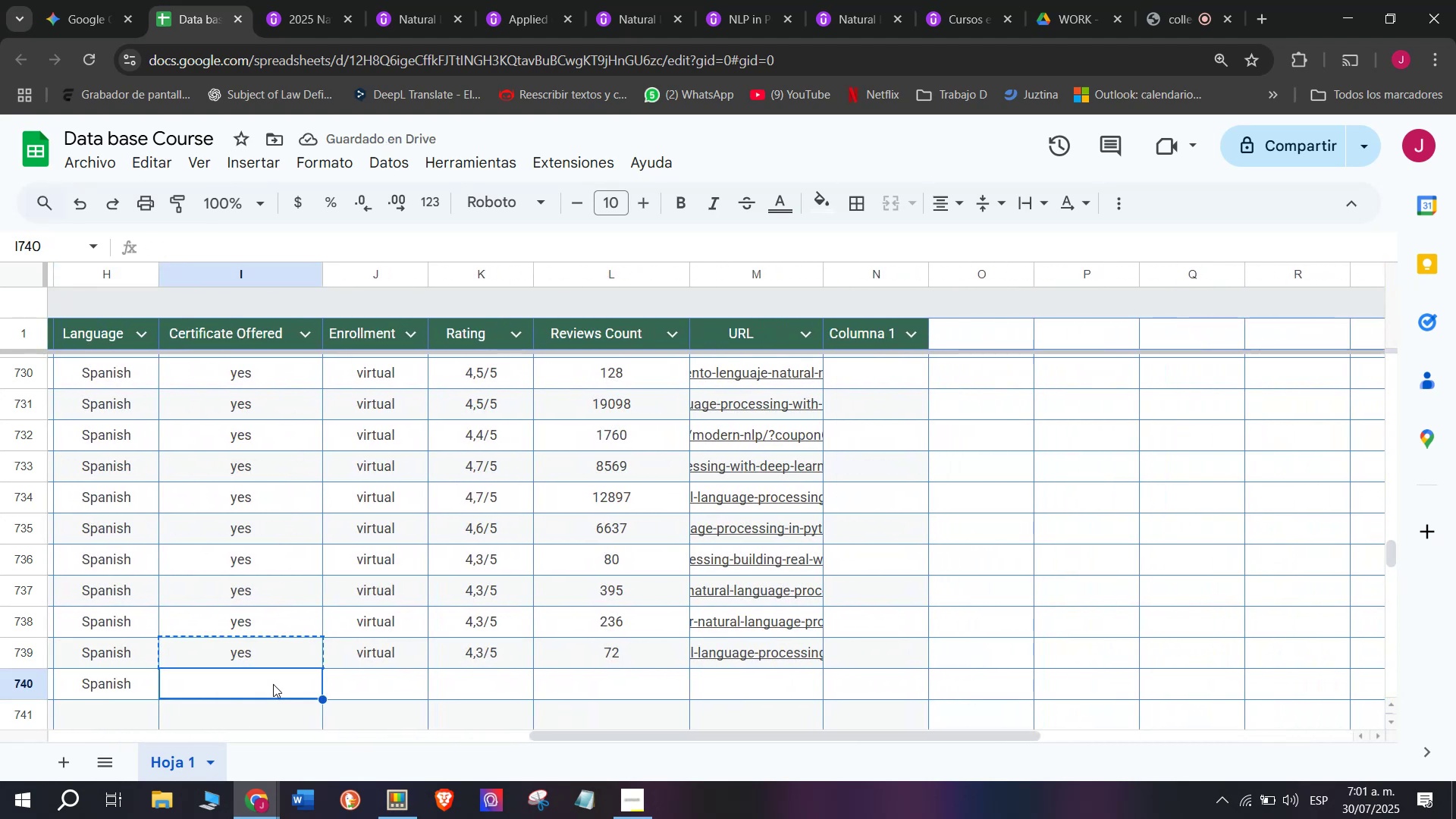 
key(Z)
 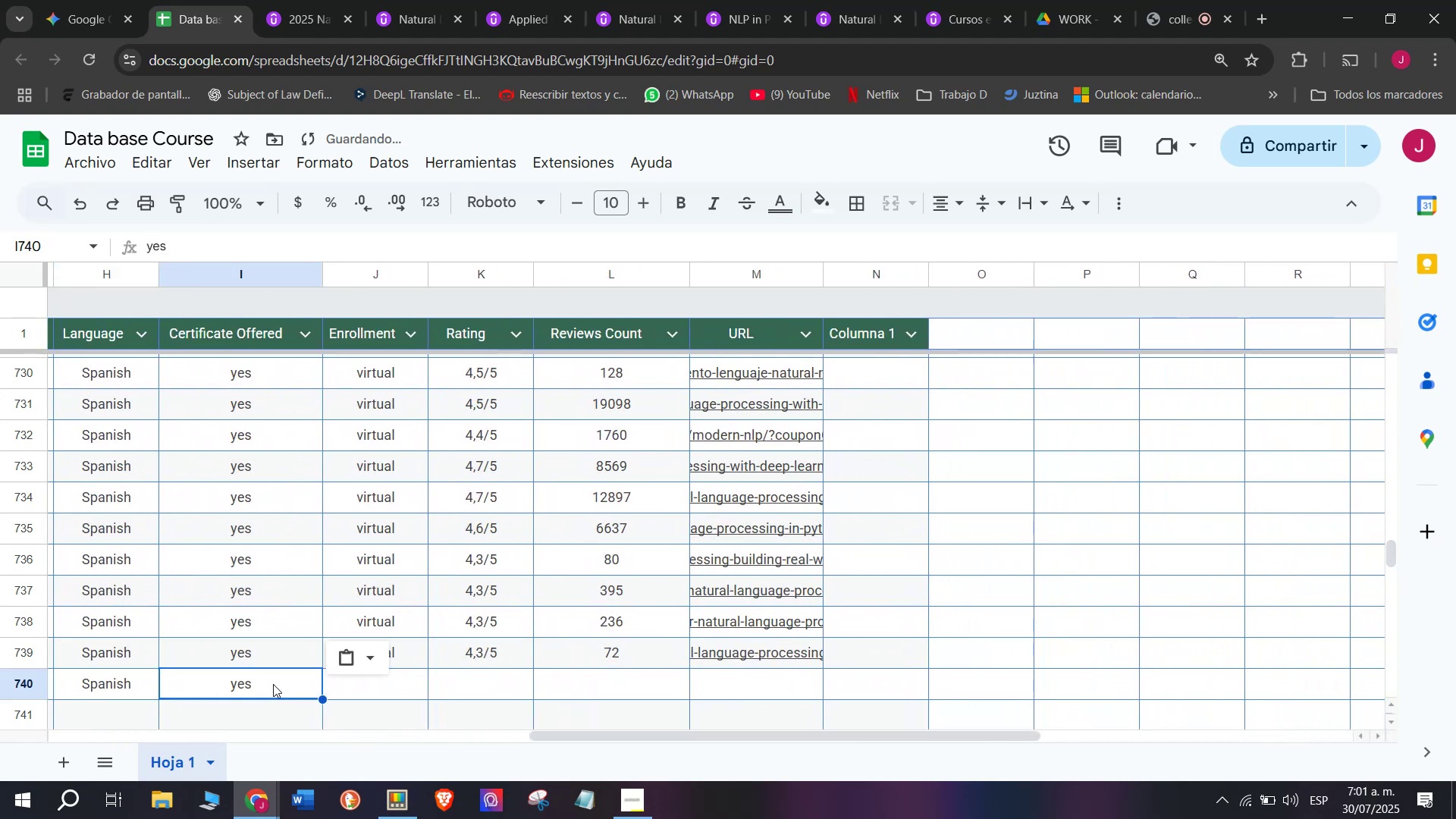 
key(Control+ControlLeft)
 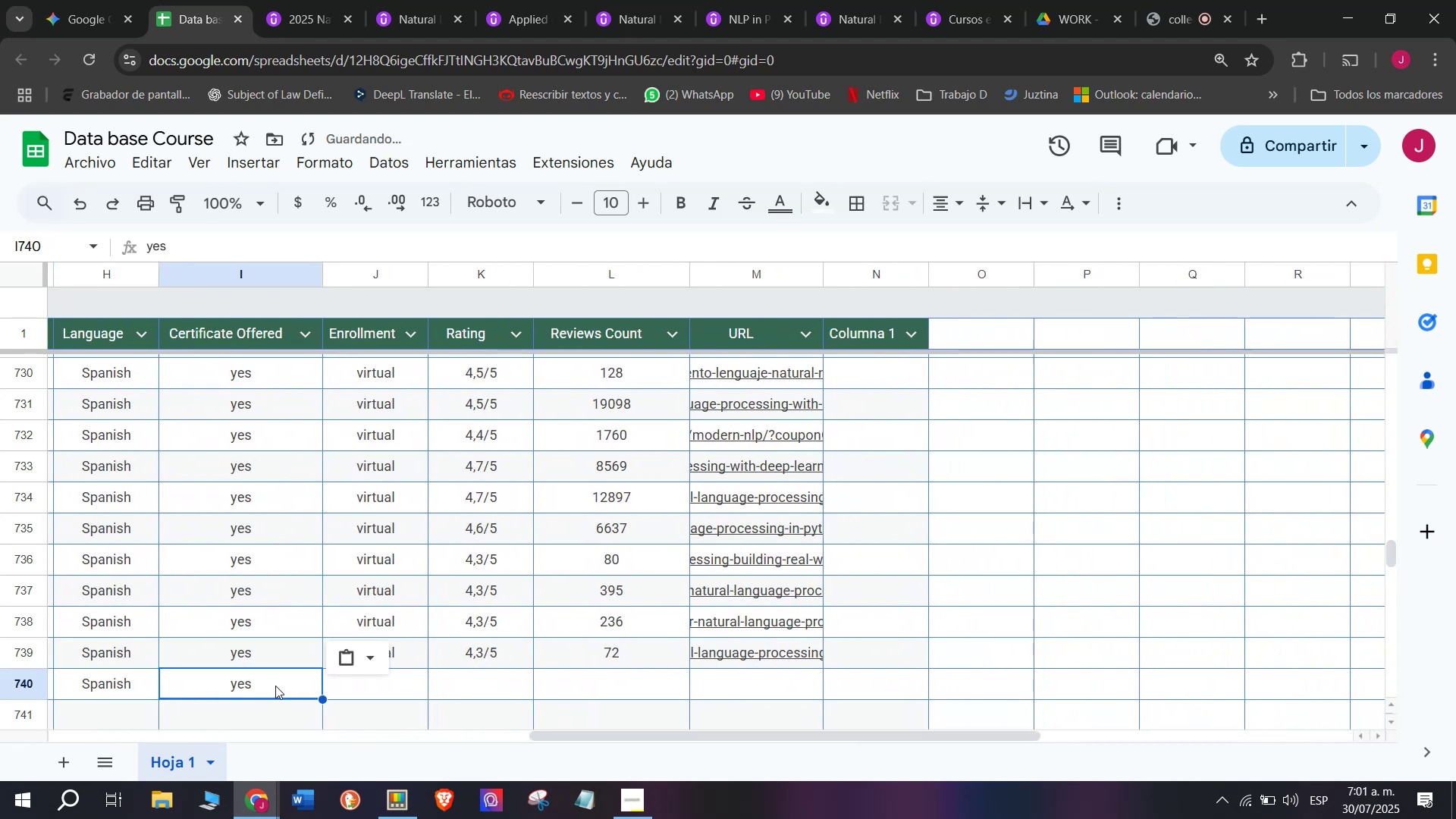 
key(Control+V)
 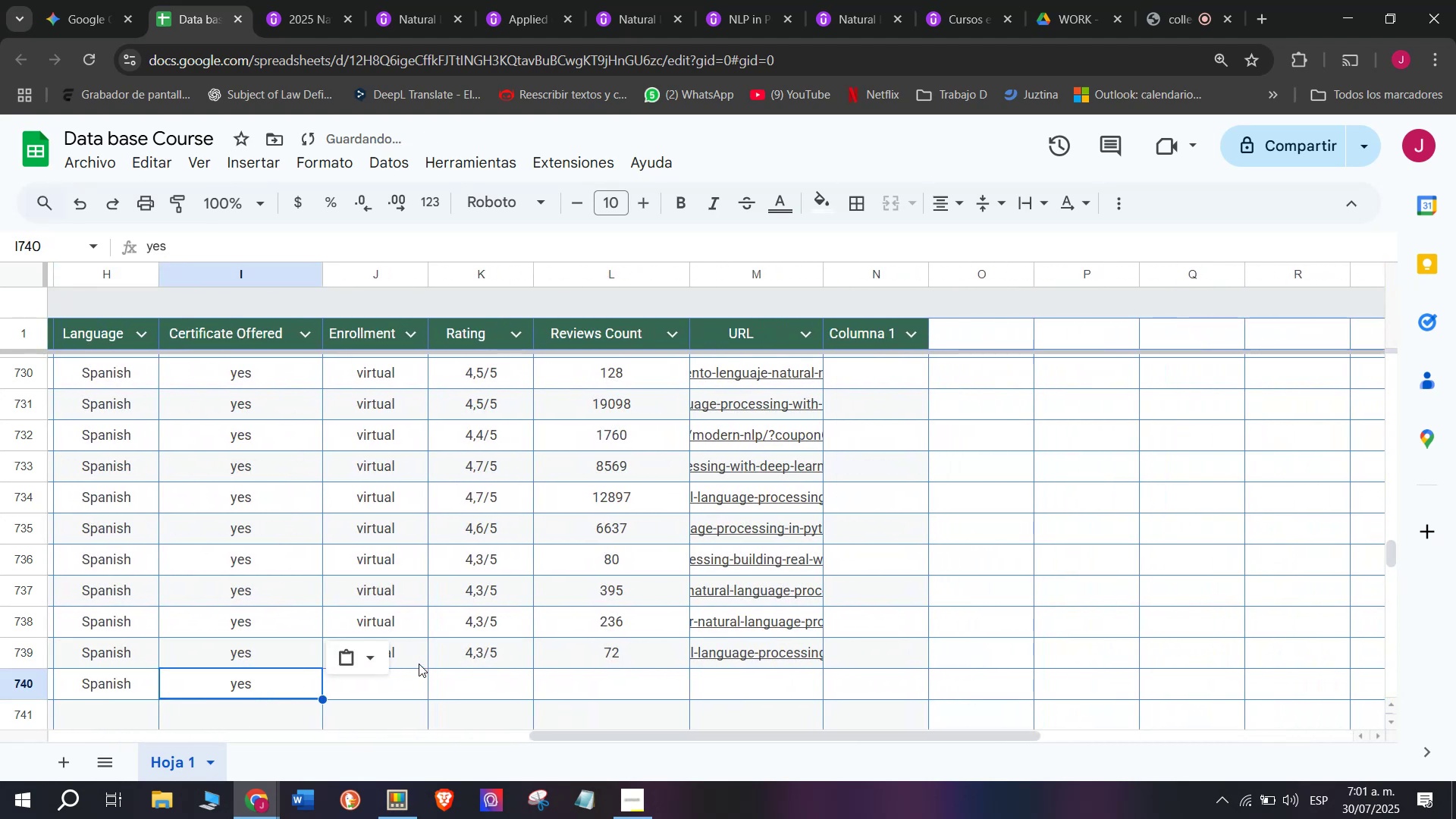 
left_click([419, 657])
 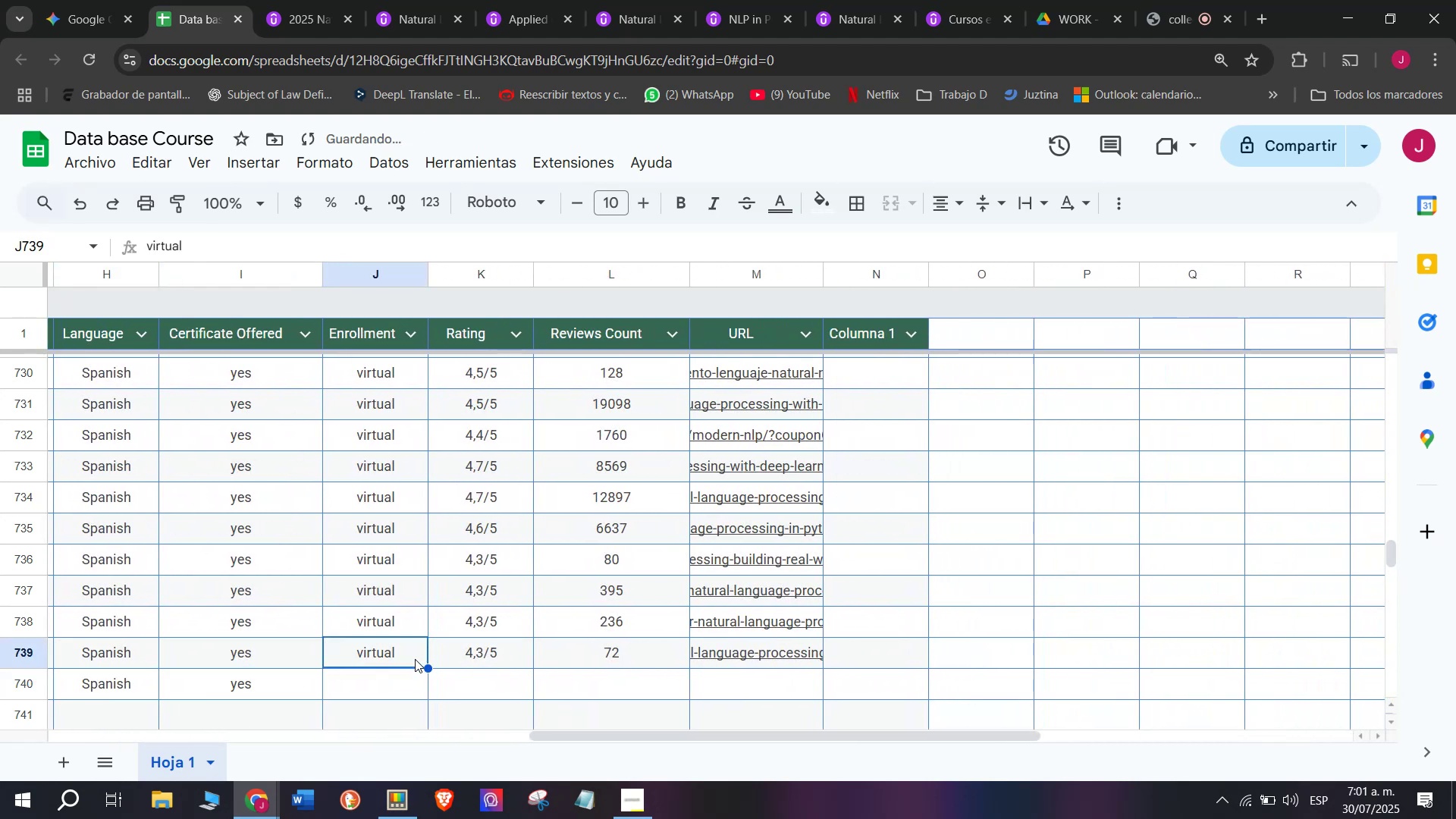 
key(Break)
 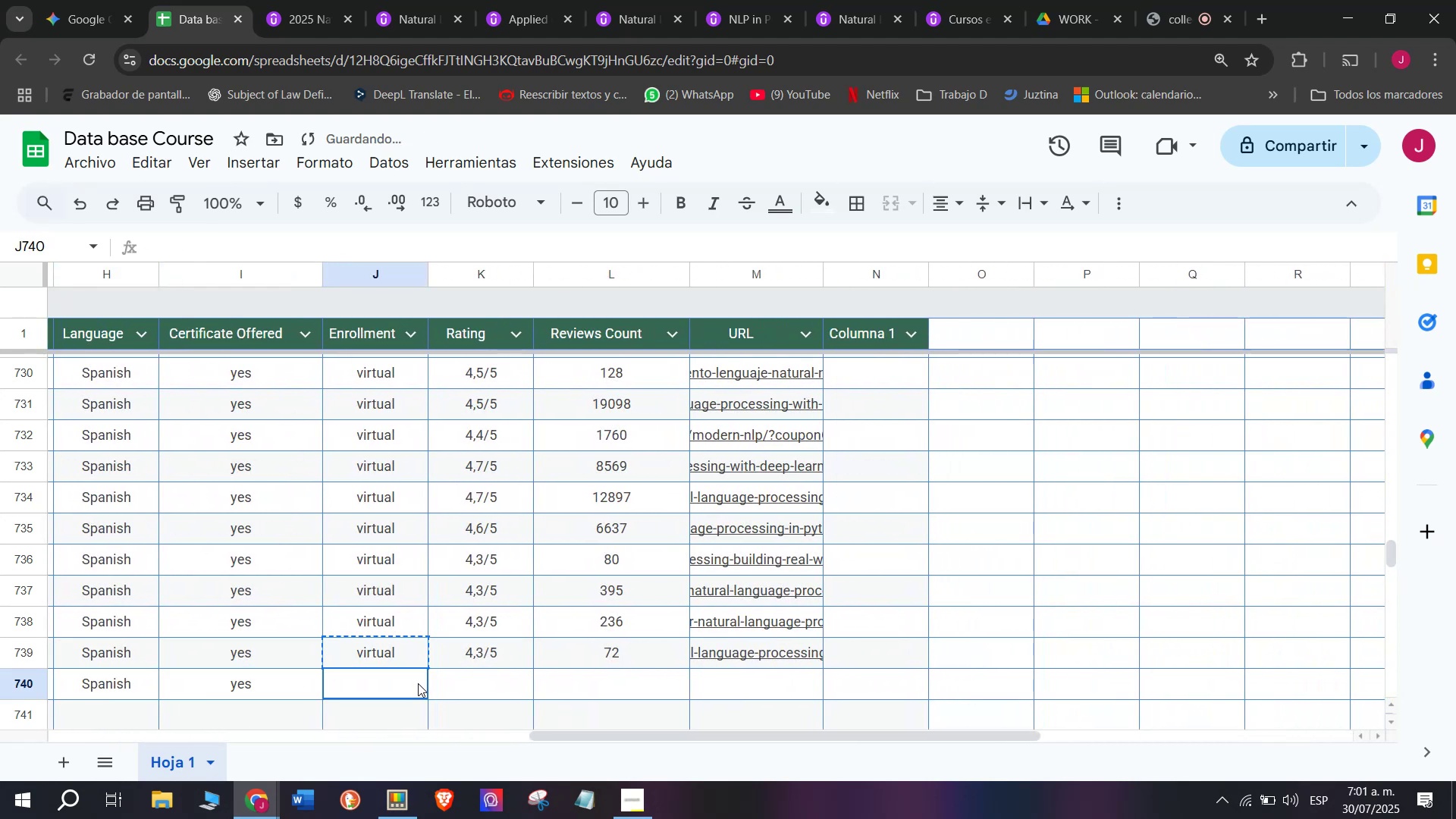 
key(Control+ControlLeft)
 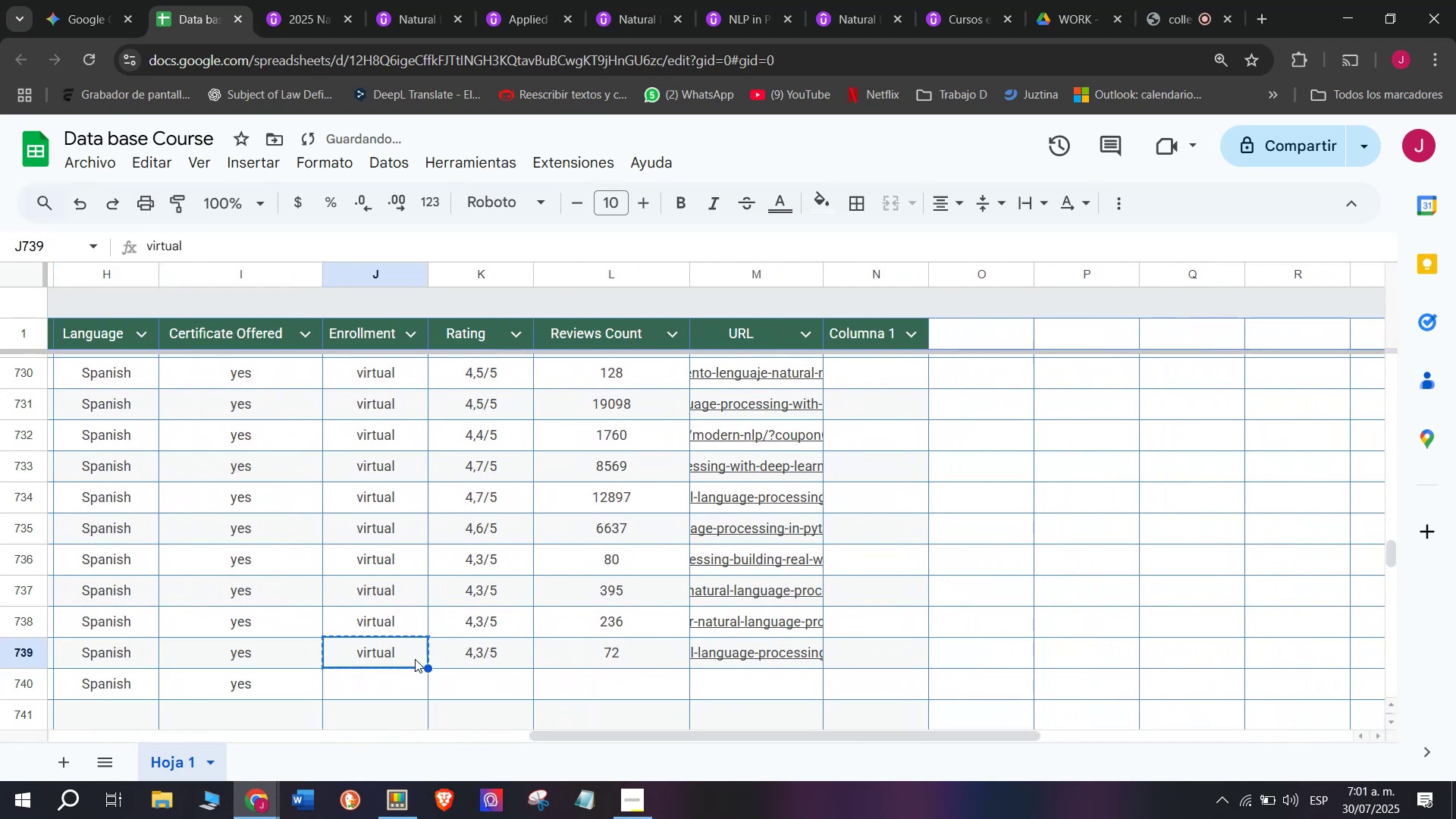 
key(Control+C)
 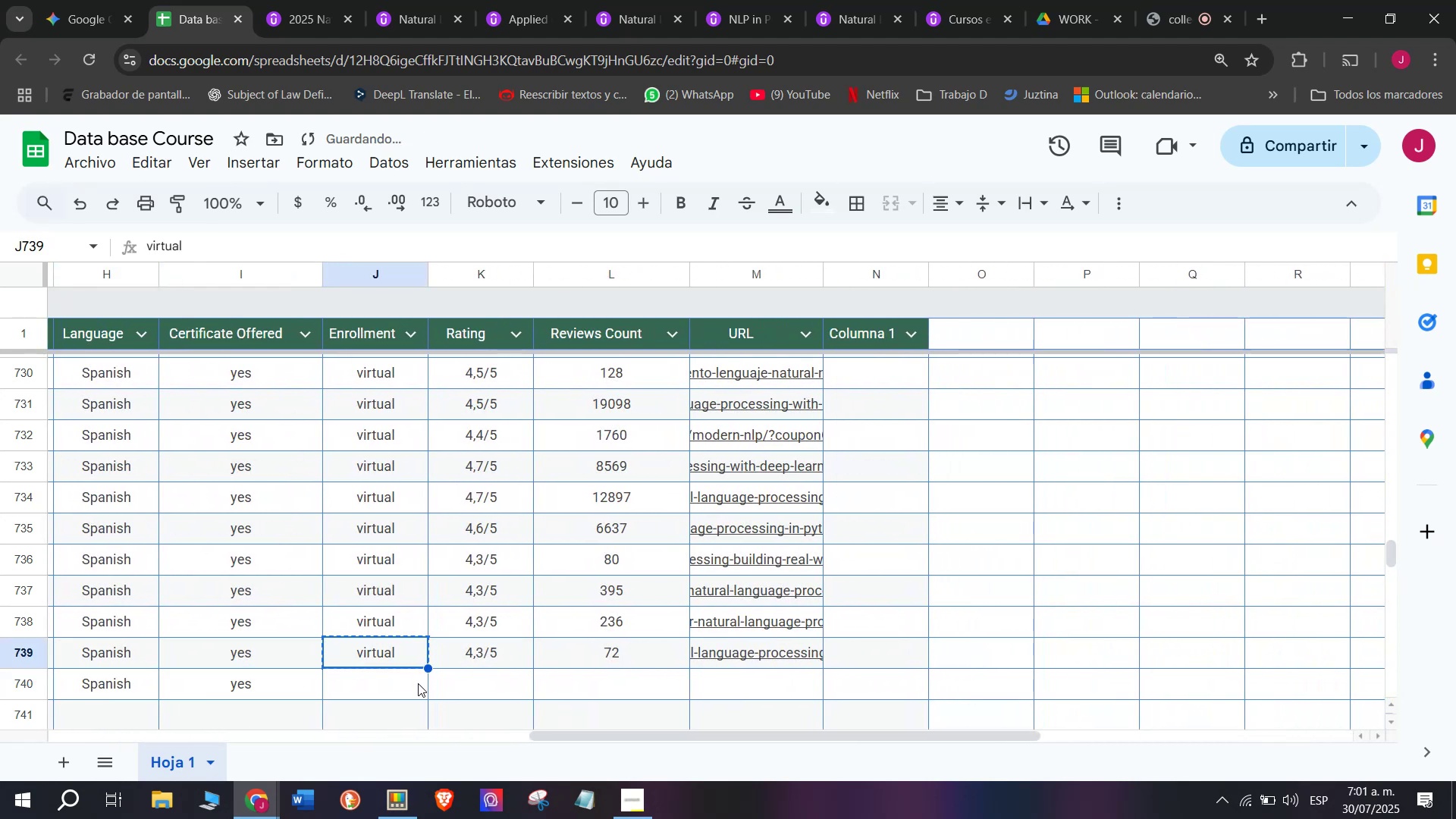 
left_click([418, 683])
 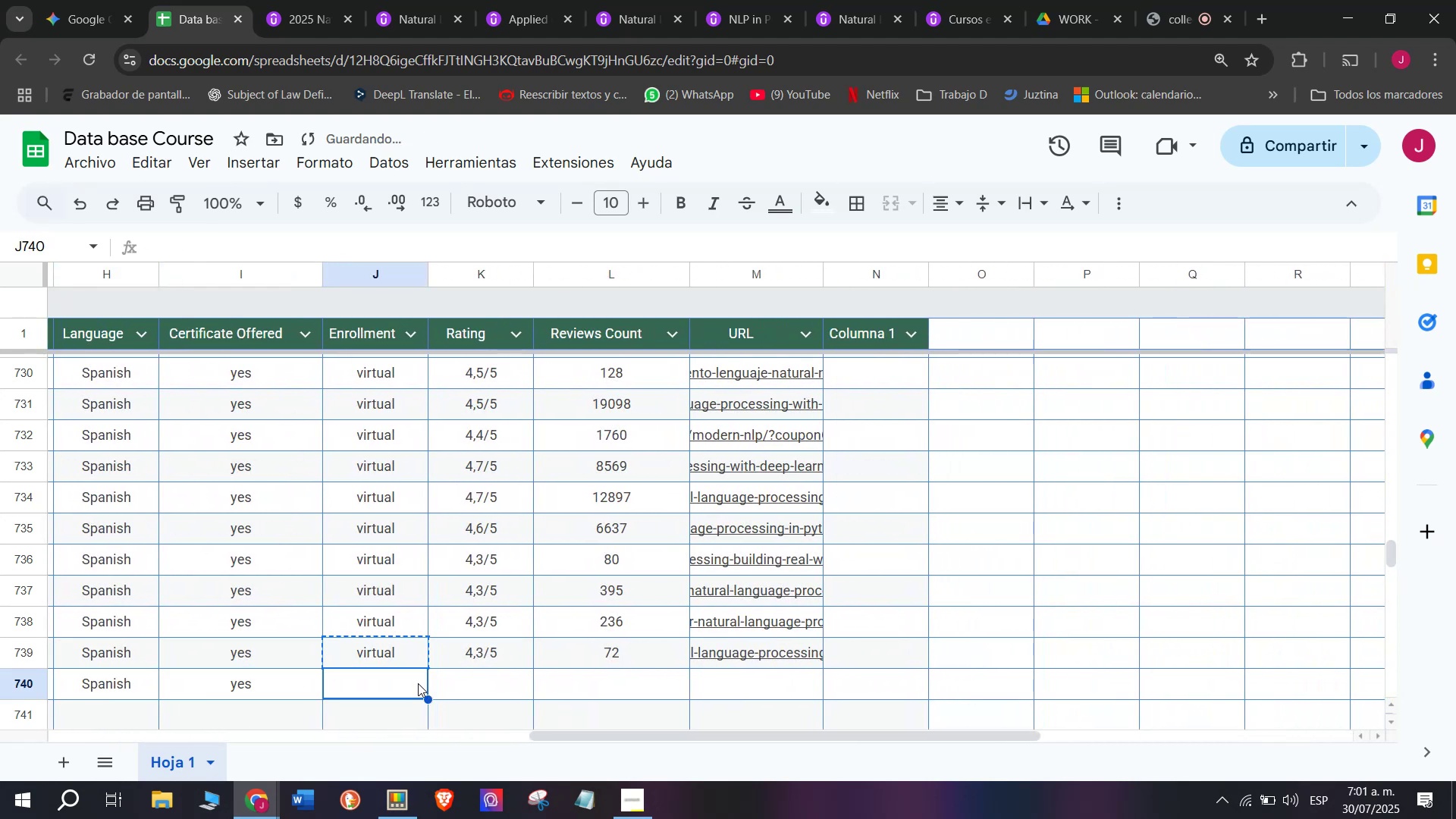 
key(Z)
 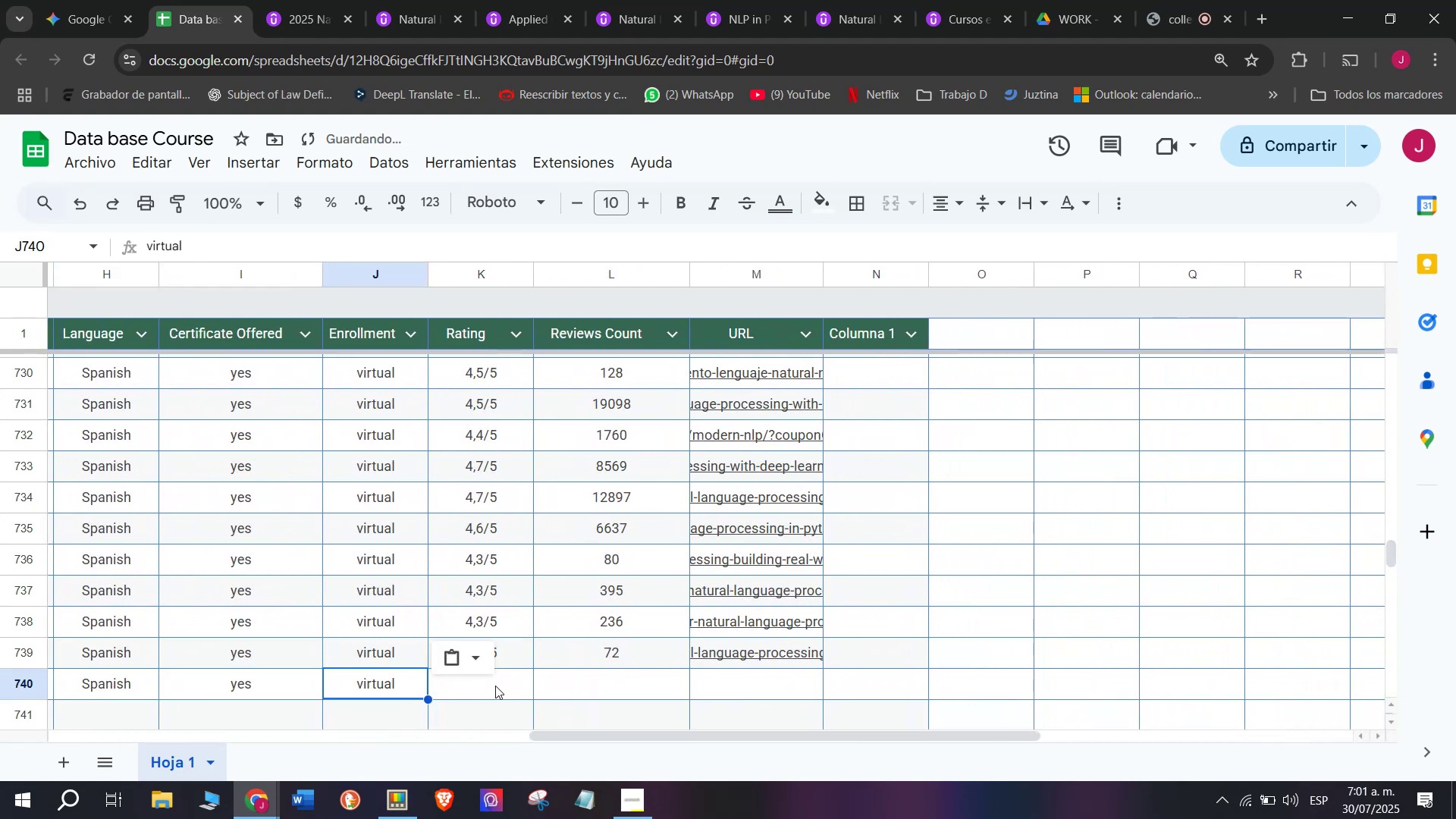 
key(Control+ControlLeft)
 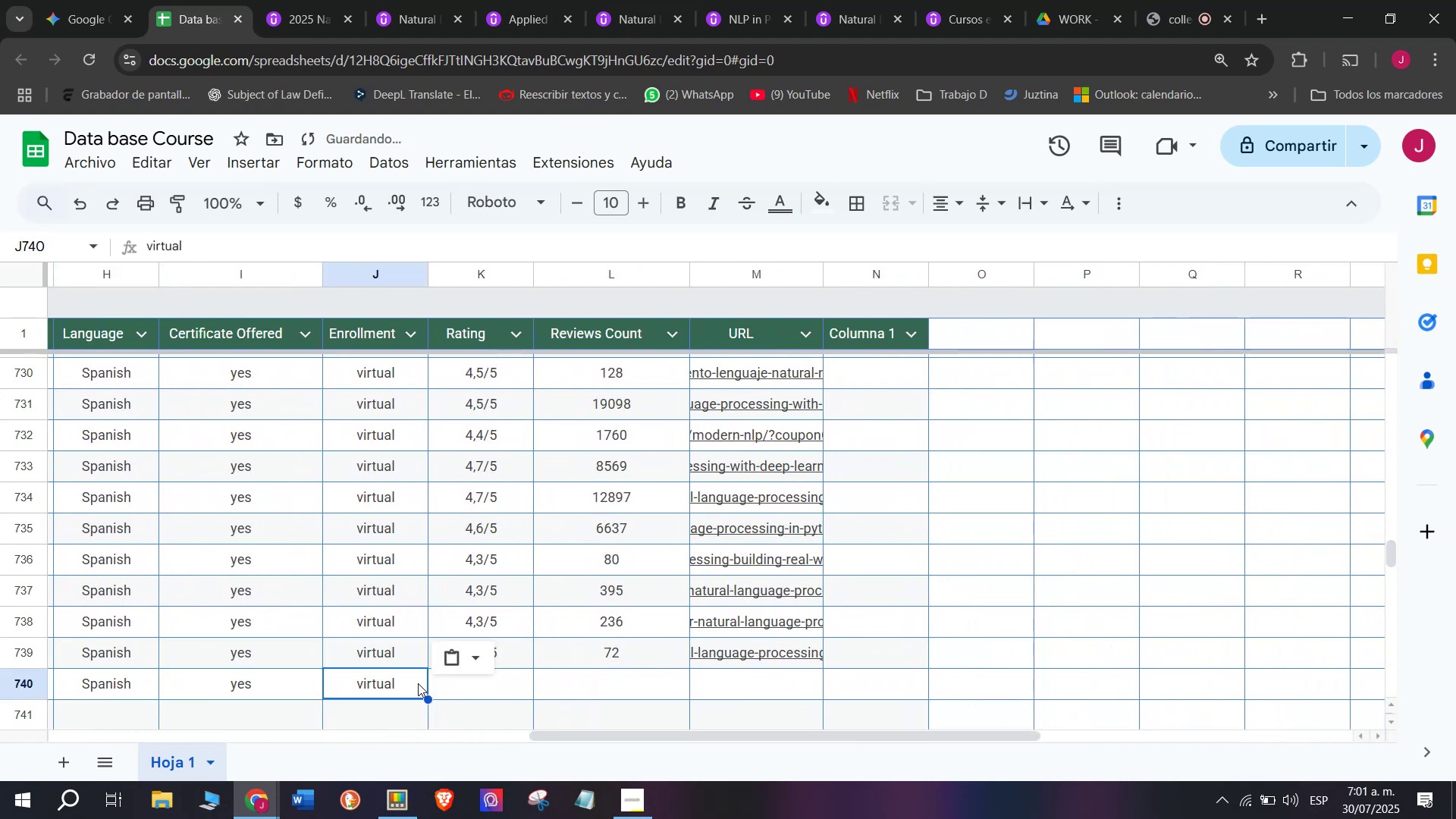 
key(Control+V)
 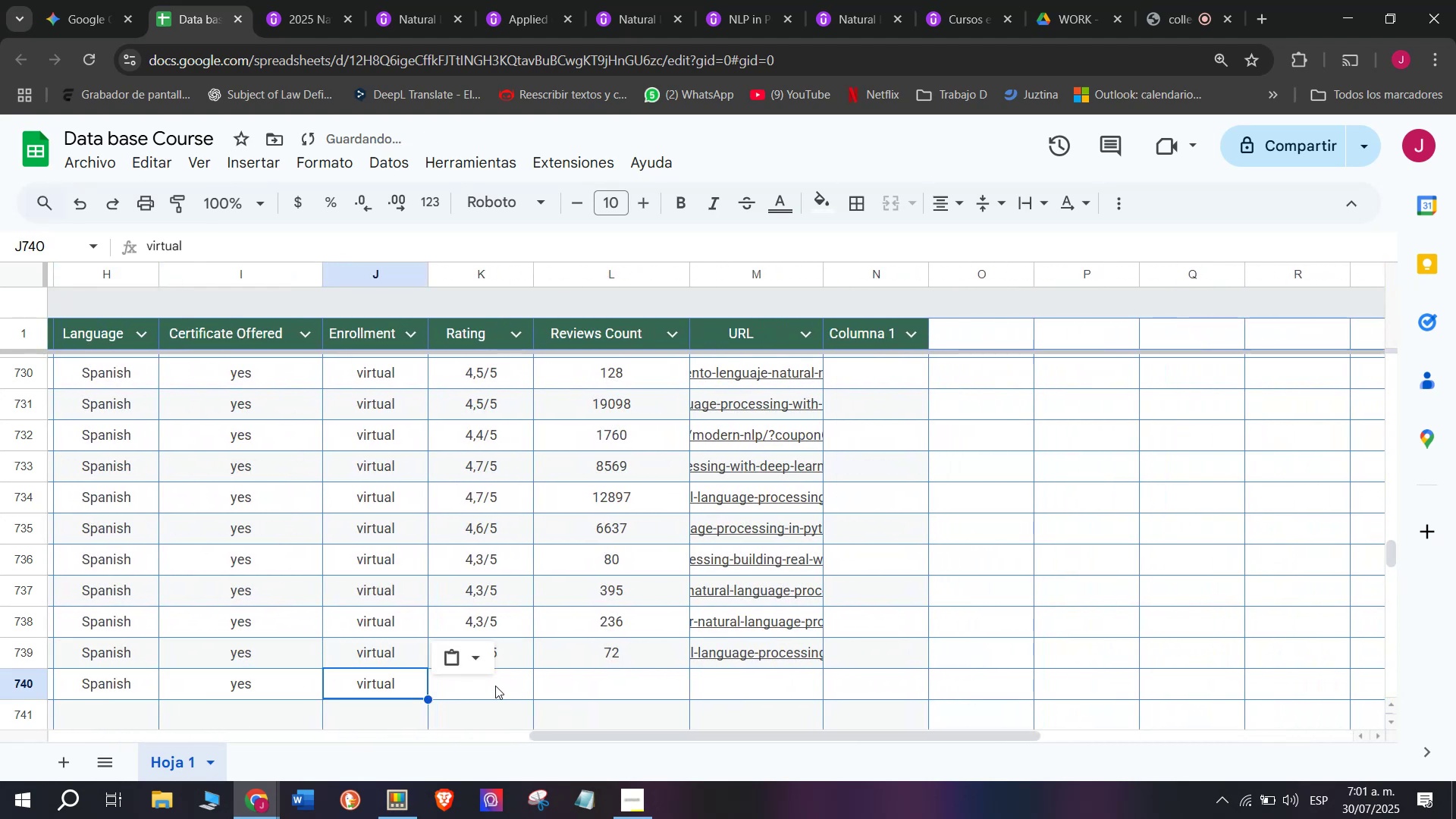 
left_click([495, 686])
 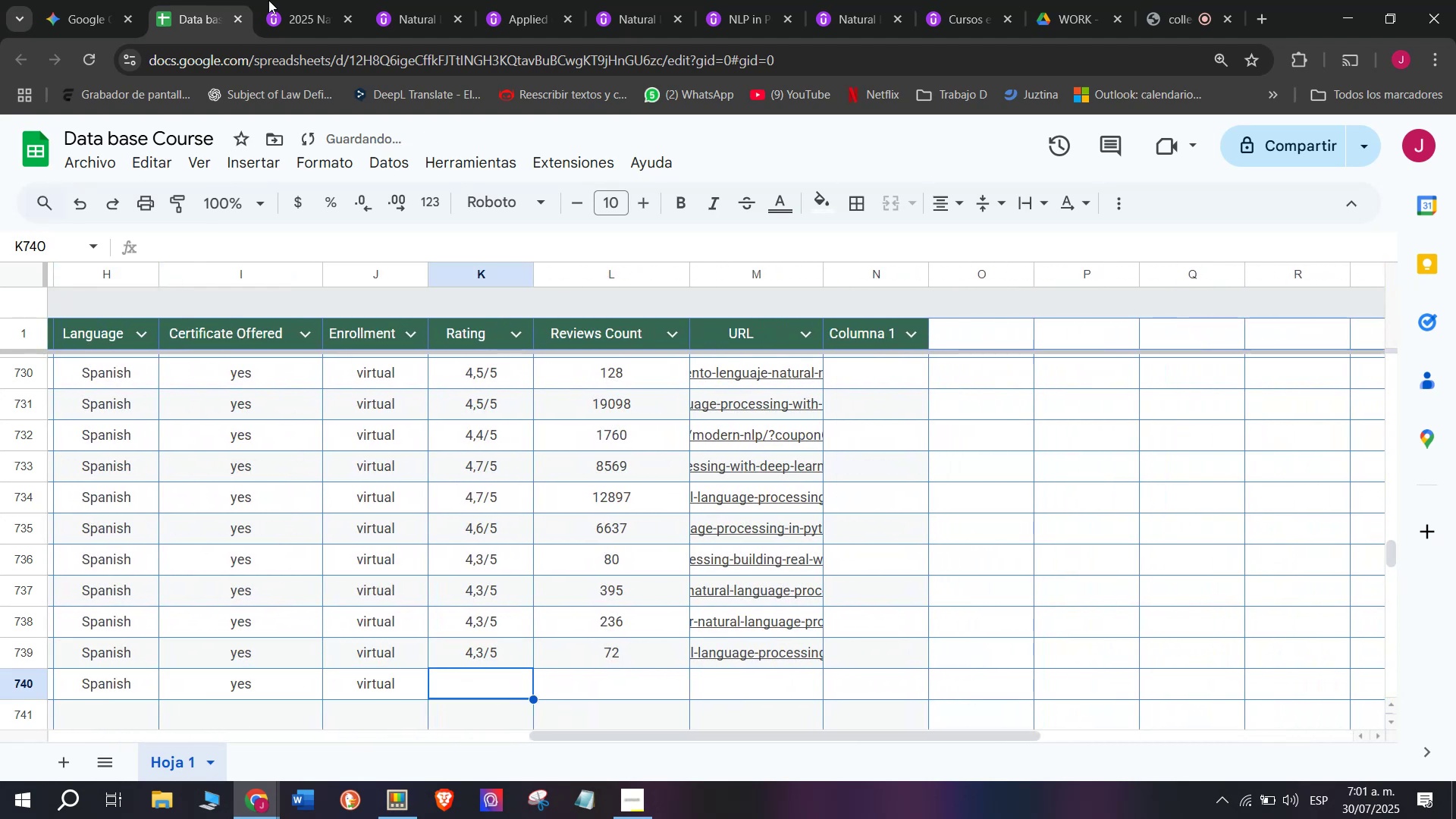 
left_click([275, 0])
 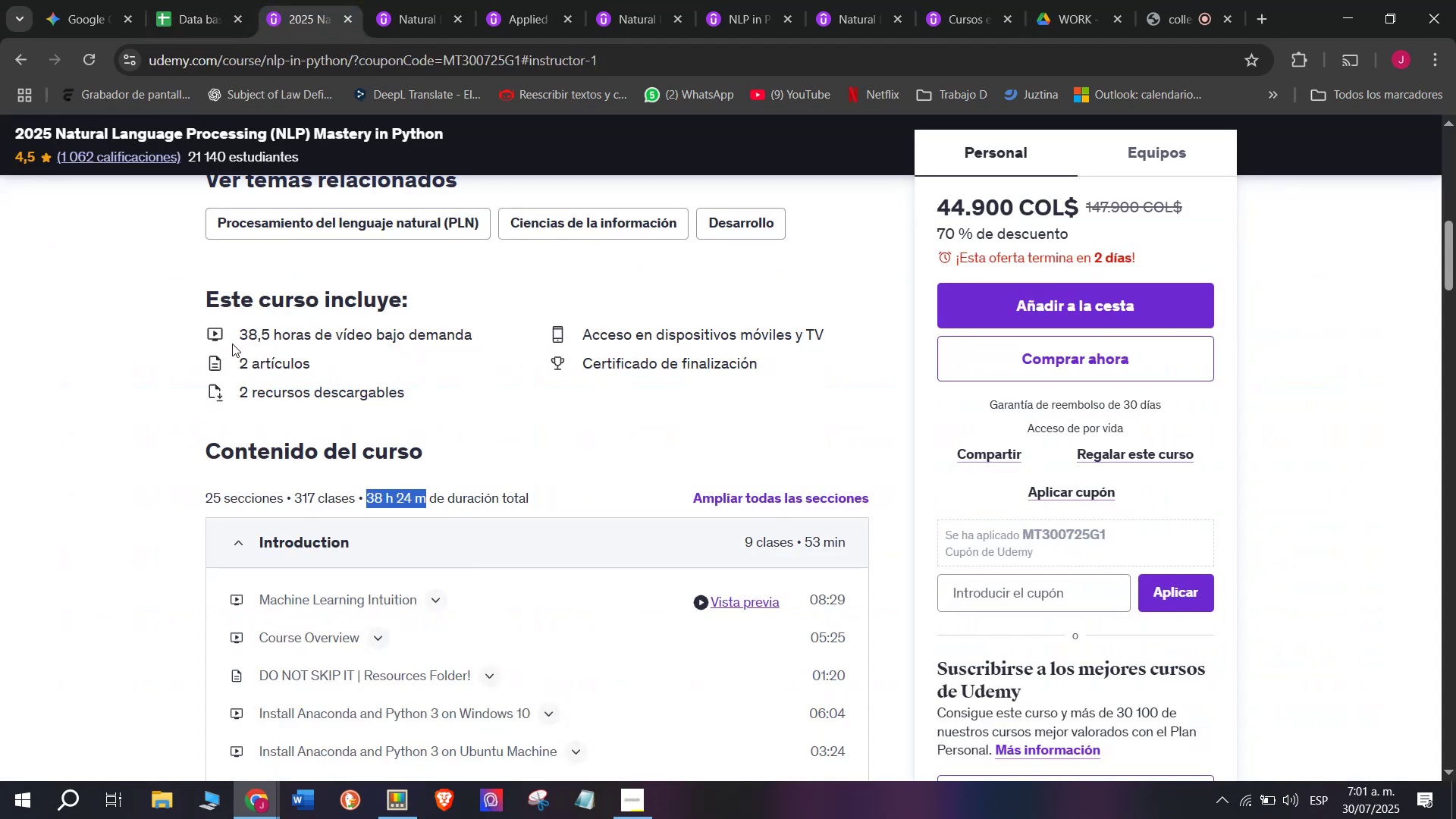 
scroll: coordinate [209, 445], scroll_direction: up, amount: 6.0
 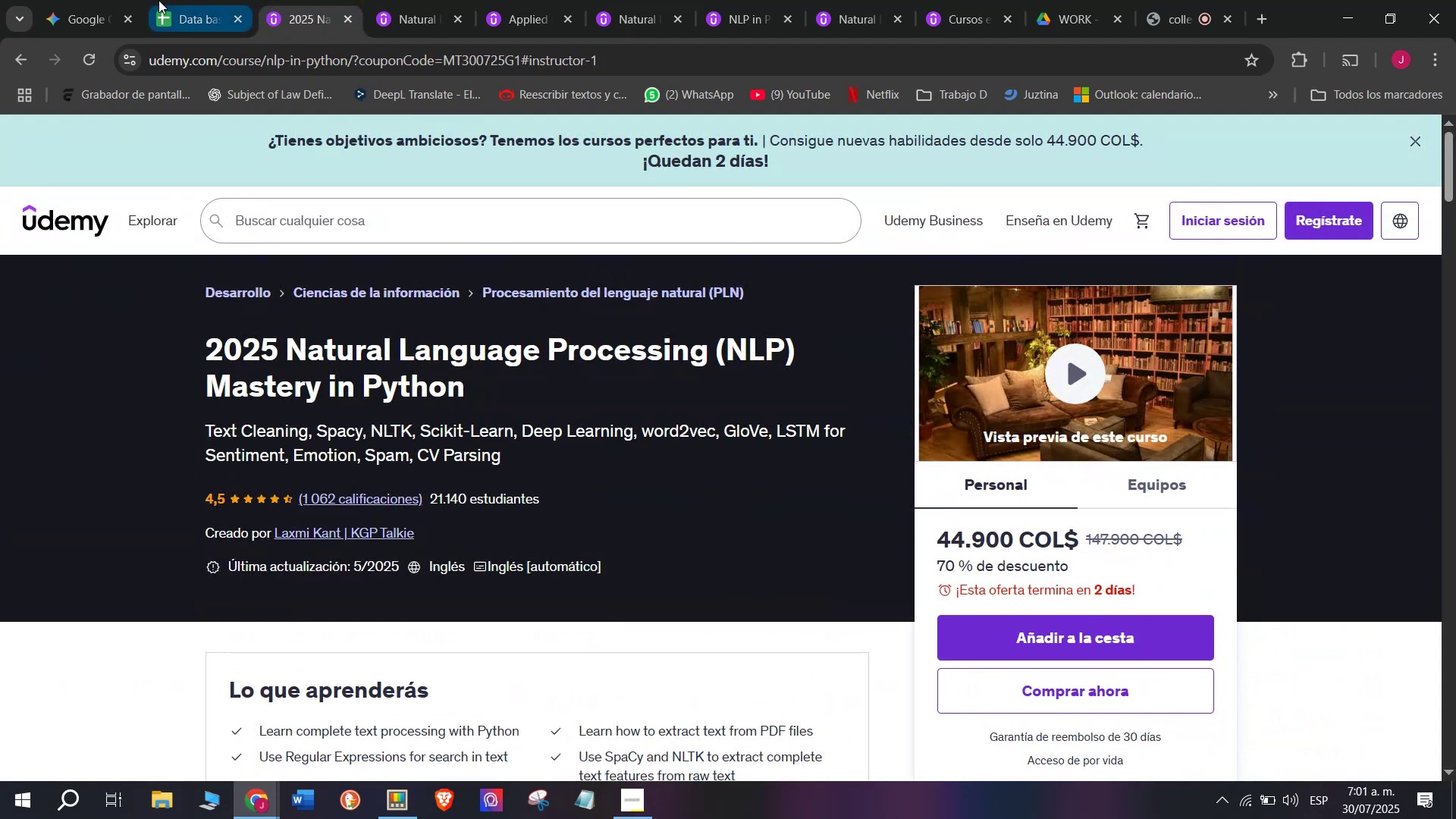 
left_click([158, 0])
 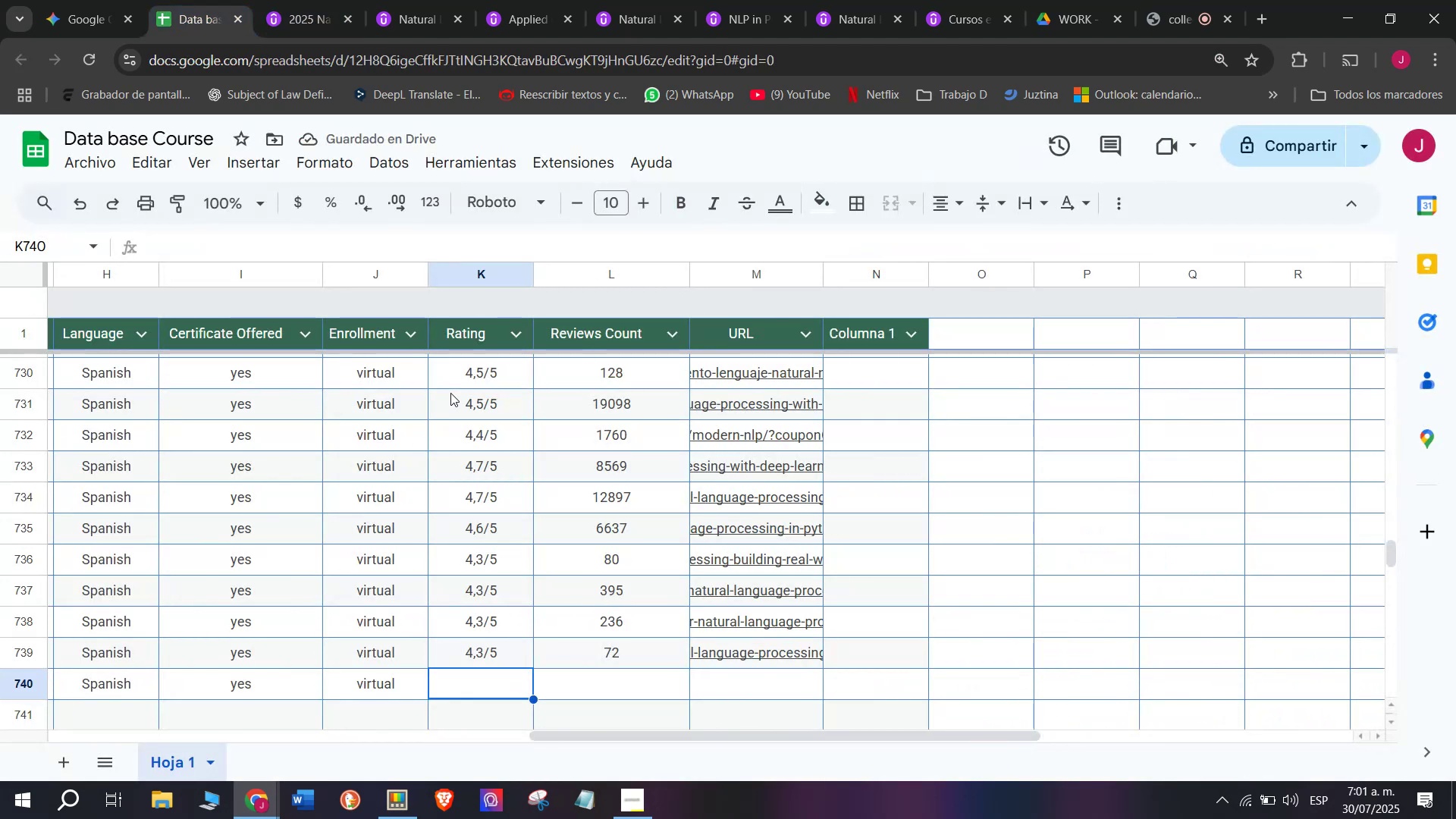 
left_click([485, 383])
 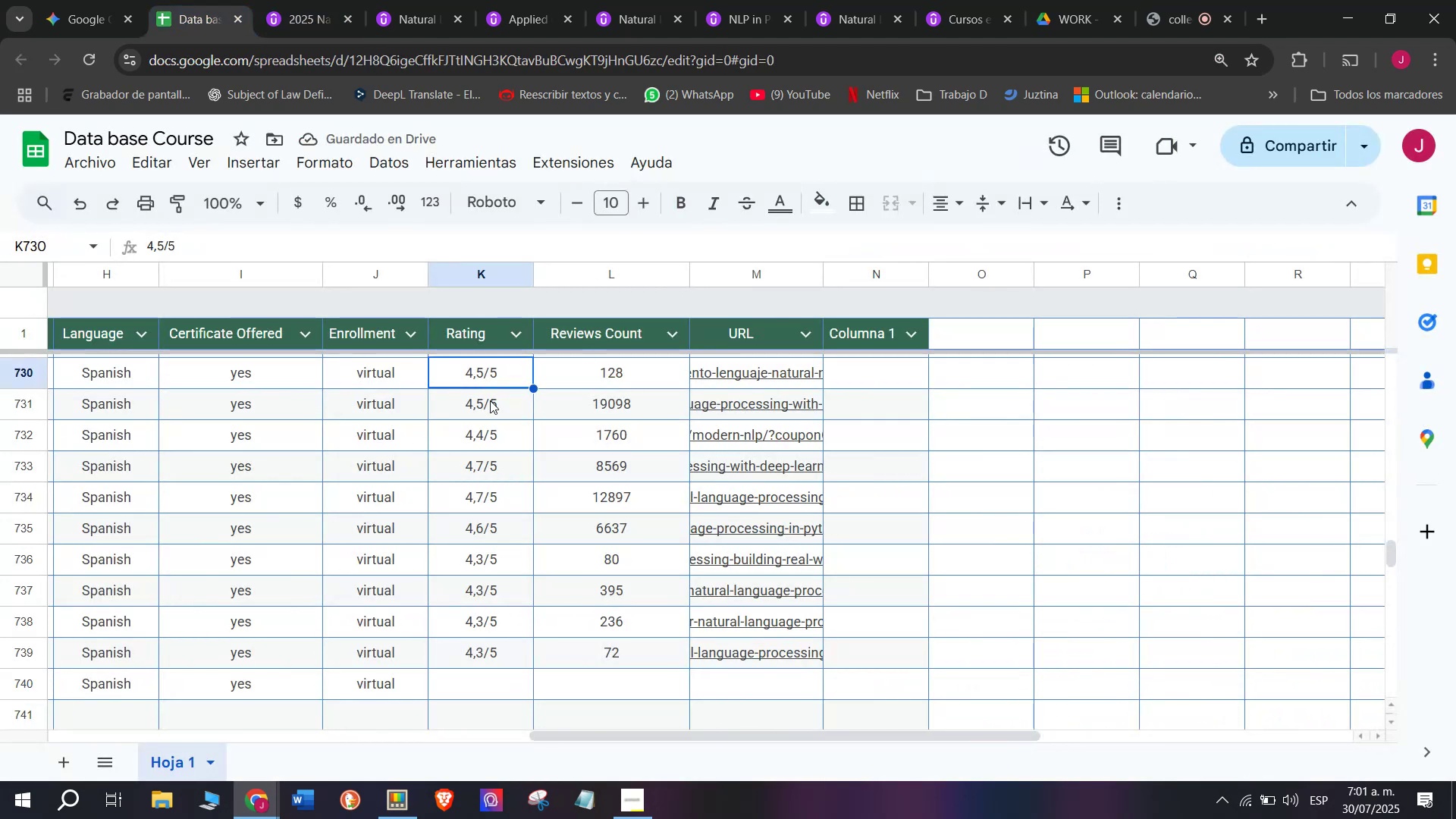 
key(Break)
 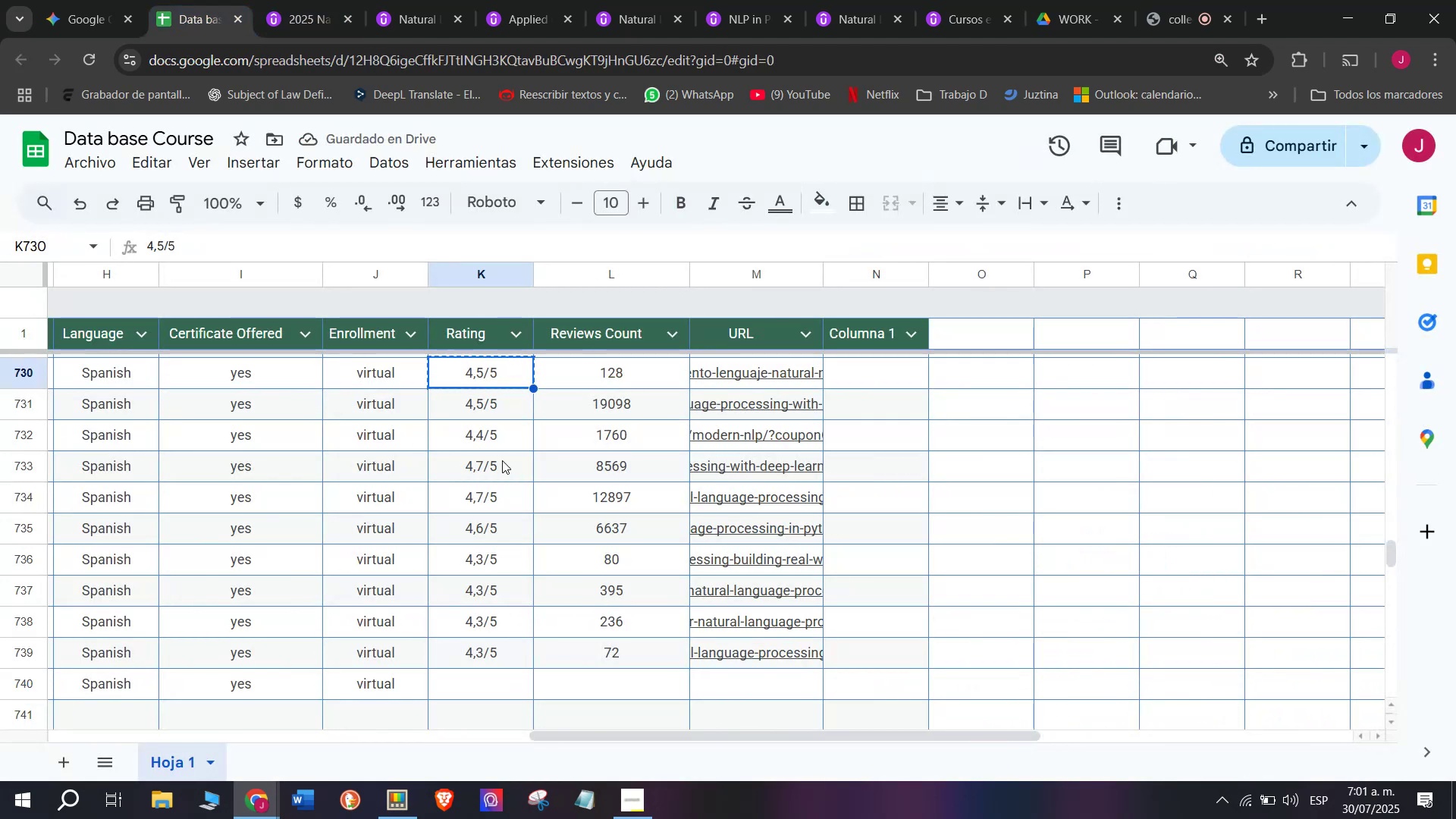 
key(Control+ControlLeft)
 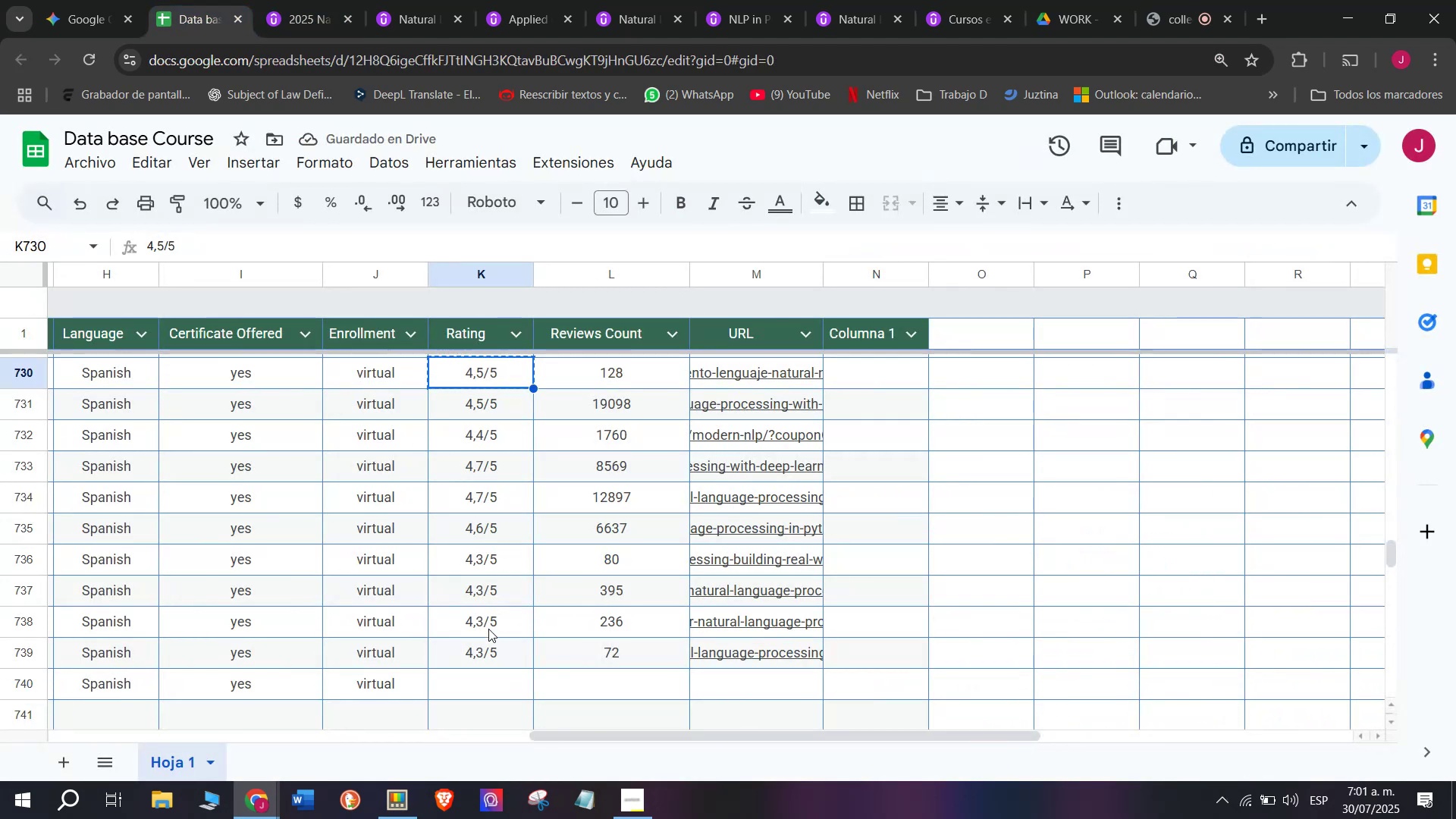 
key(Control+C)
 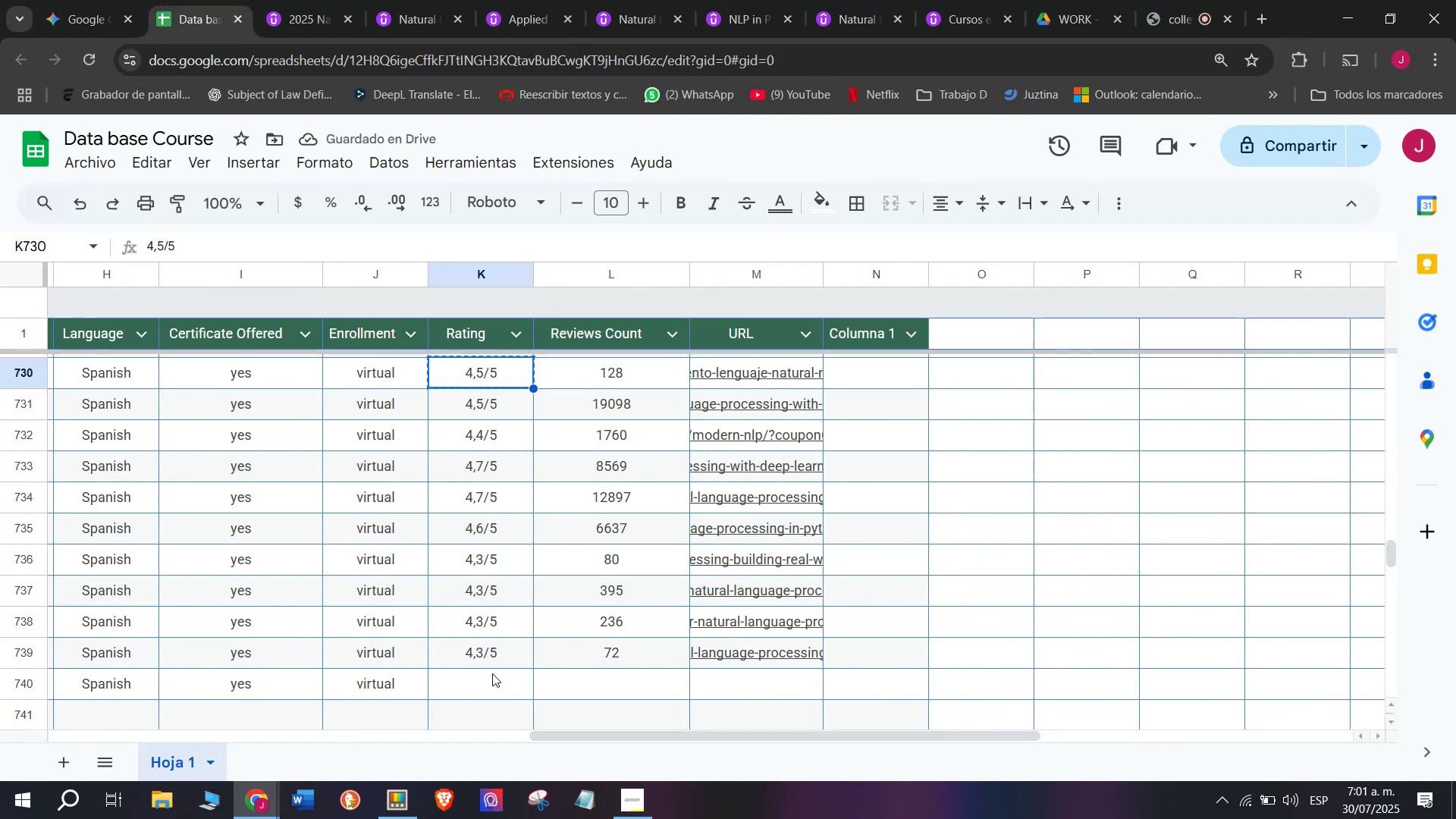 
left_click([500, 688])
 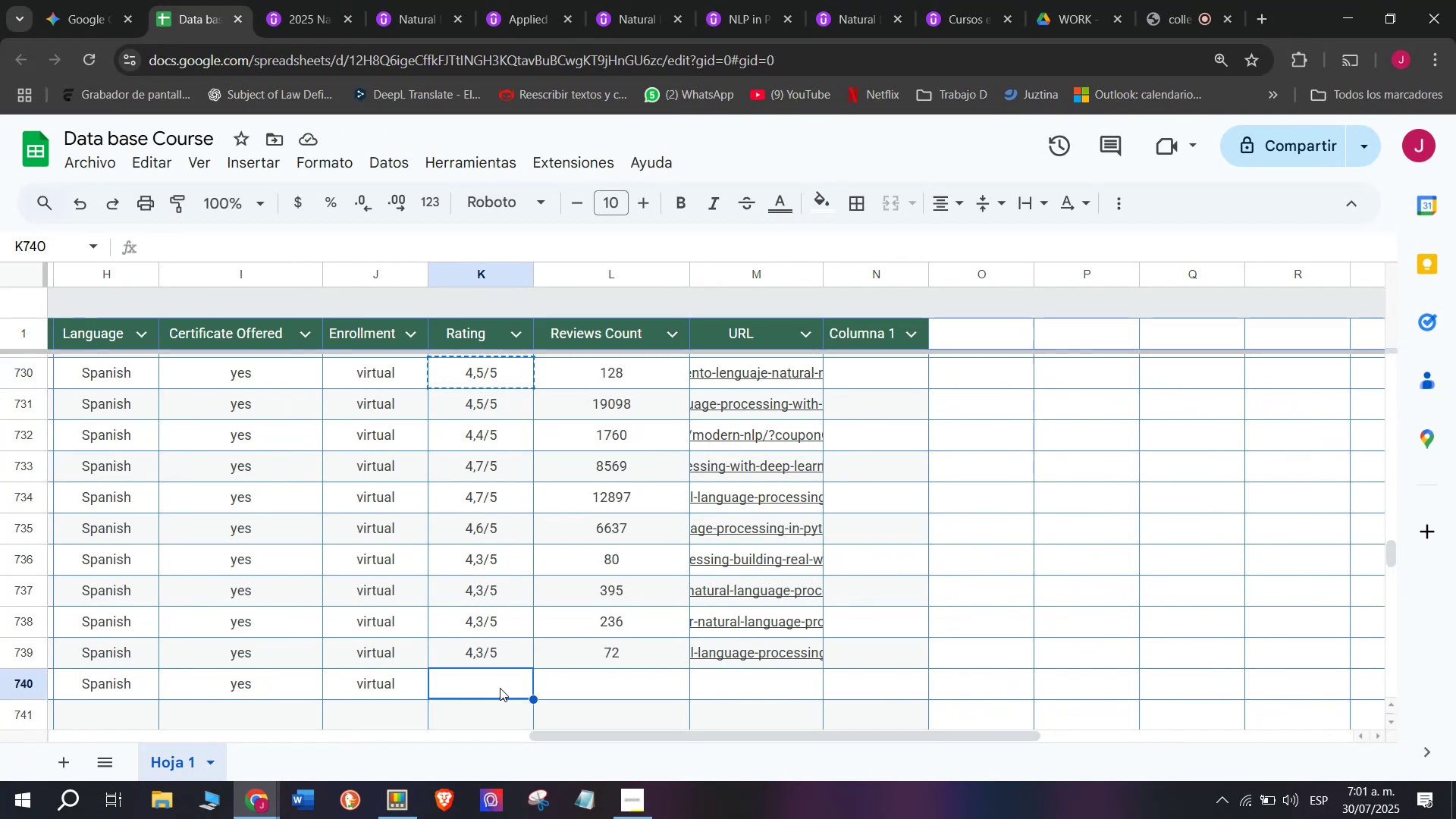 
key(Control+ControlLeft)
 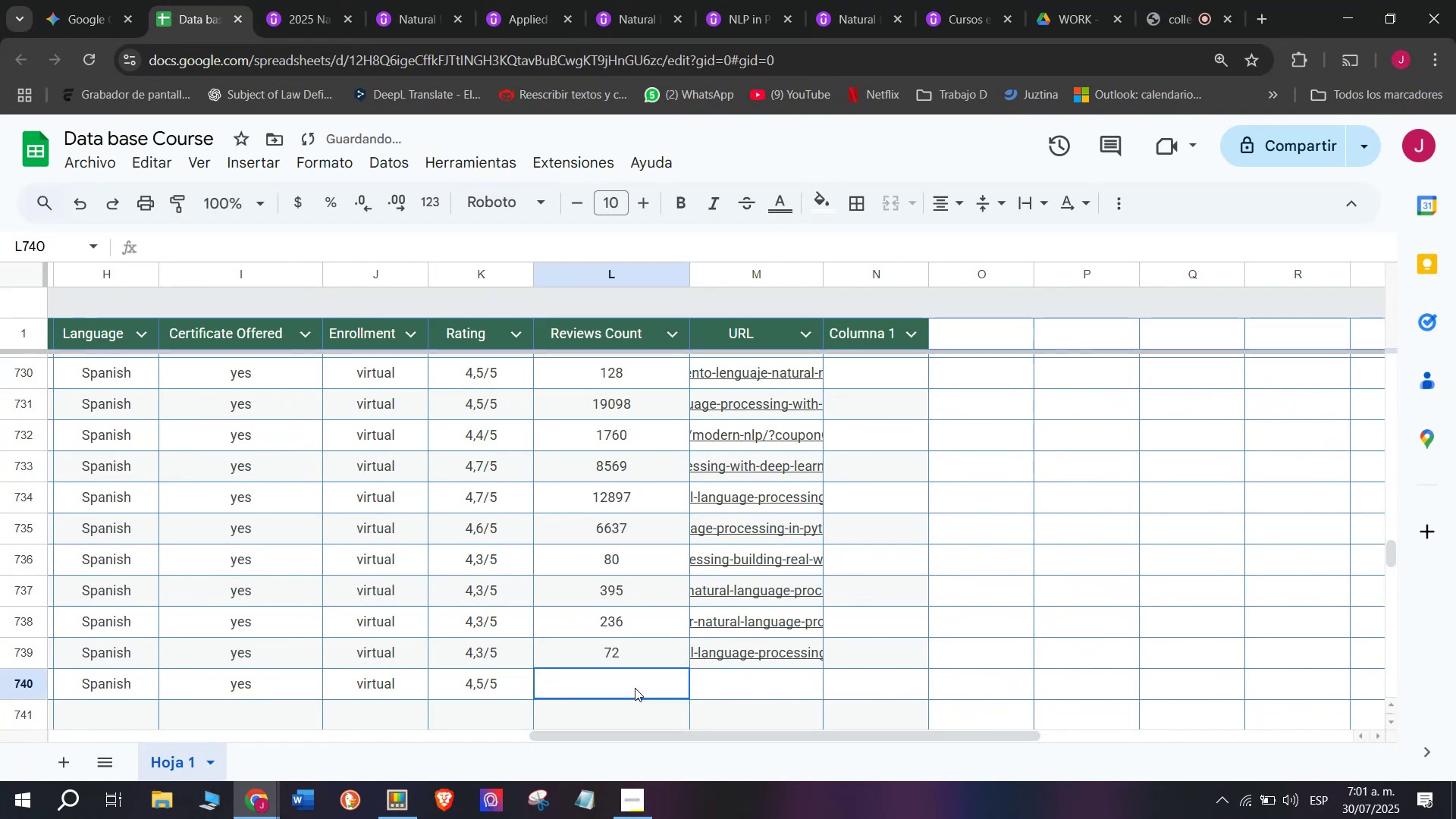 
key(Z)
 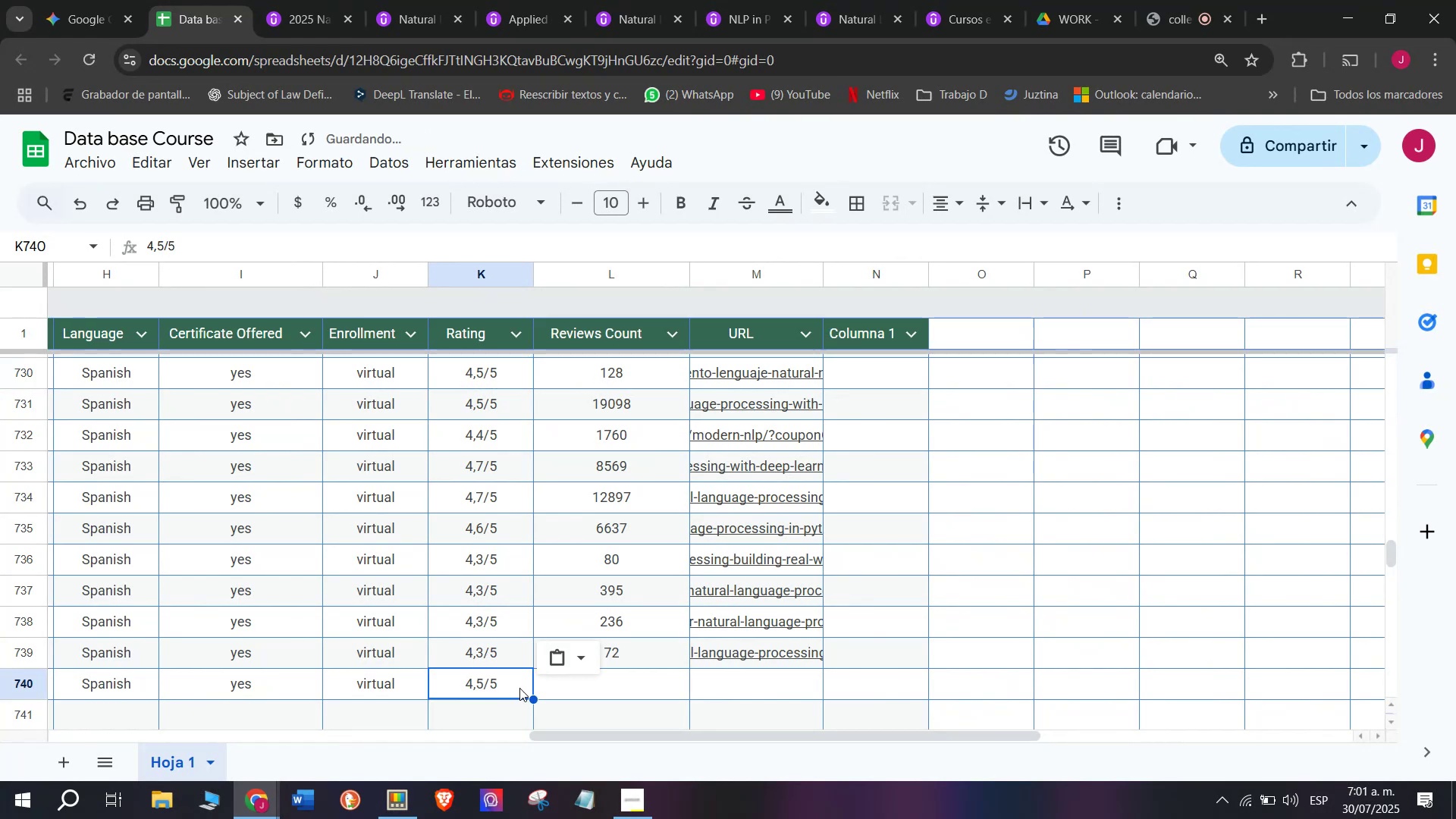 
key(Control+V)
 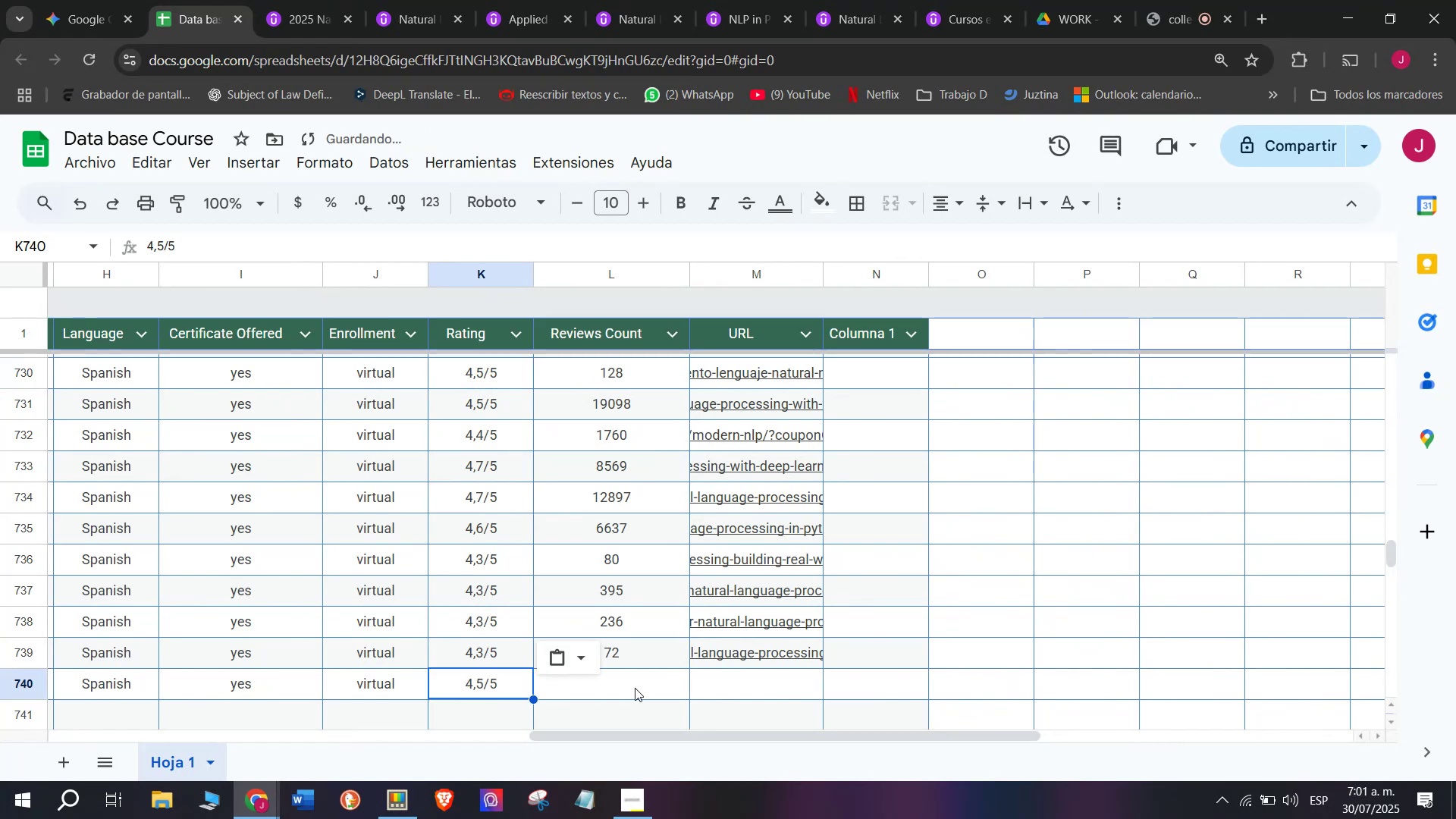 
left_click([635, 688])
 